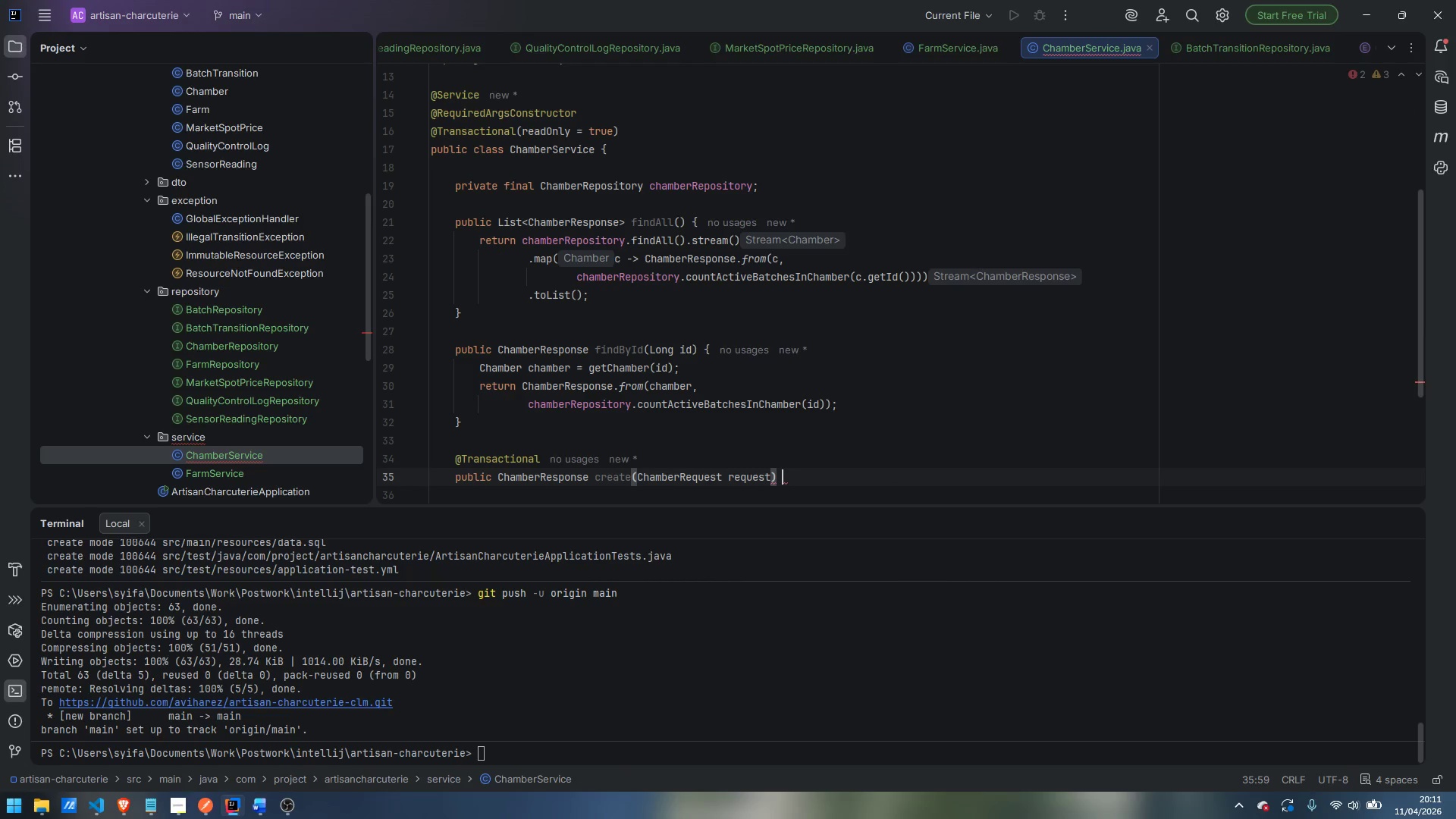 
key(Shift+ShiftLeft)
 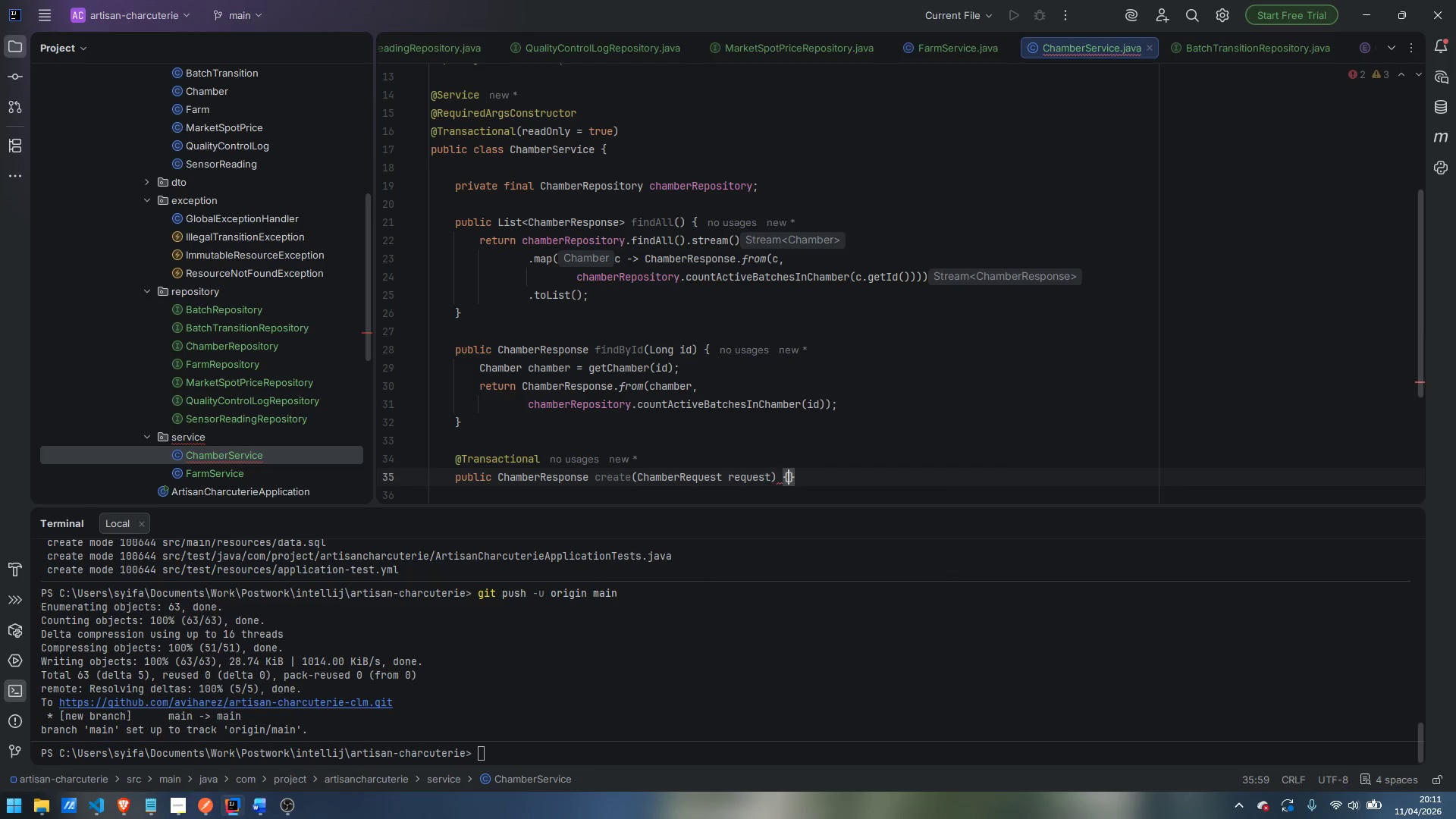 
key(Shift+BracketLeft)
 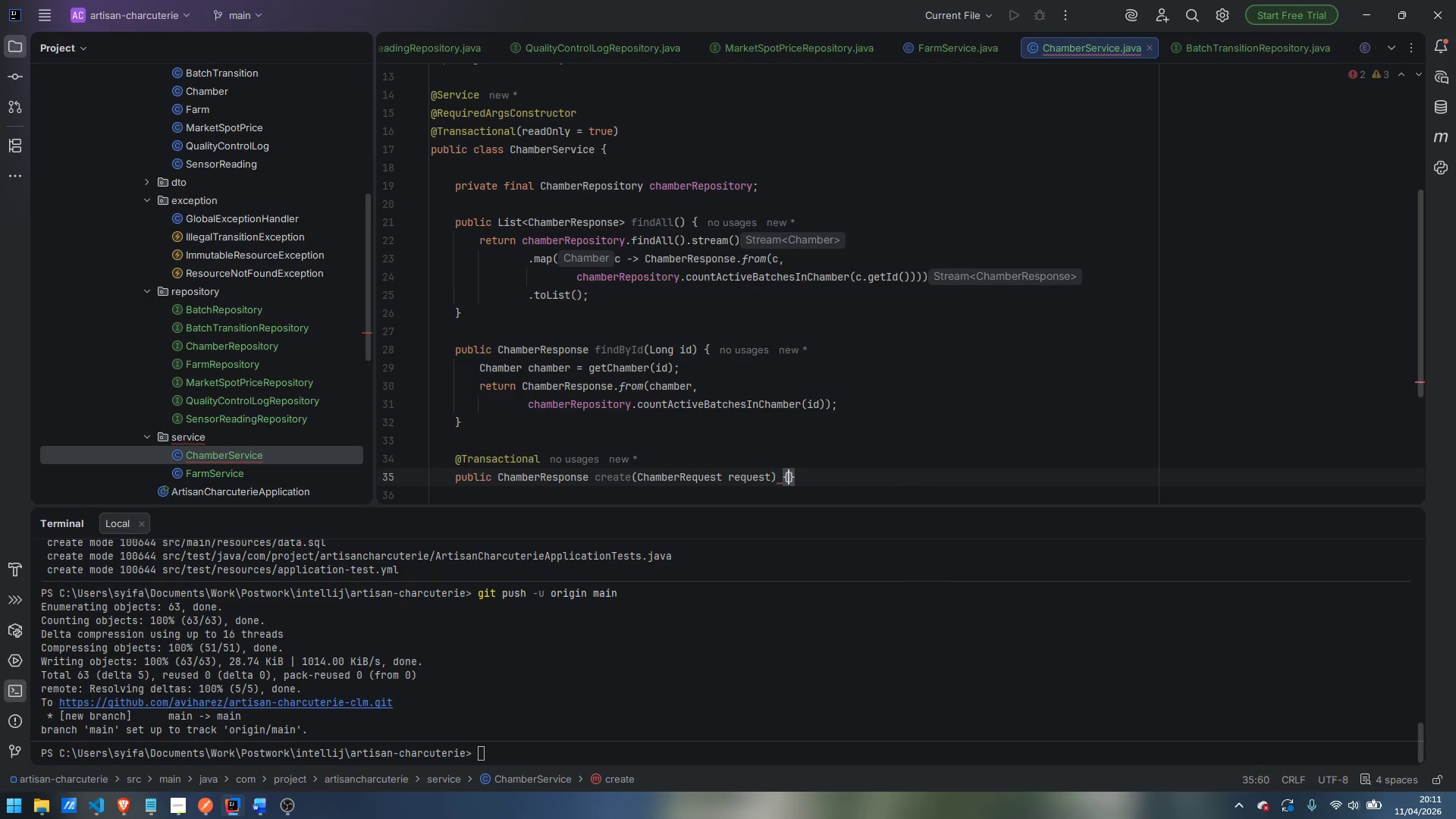 
key(Enter)
 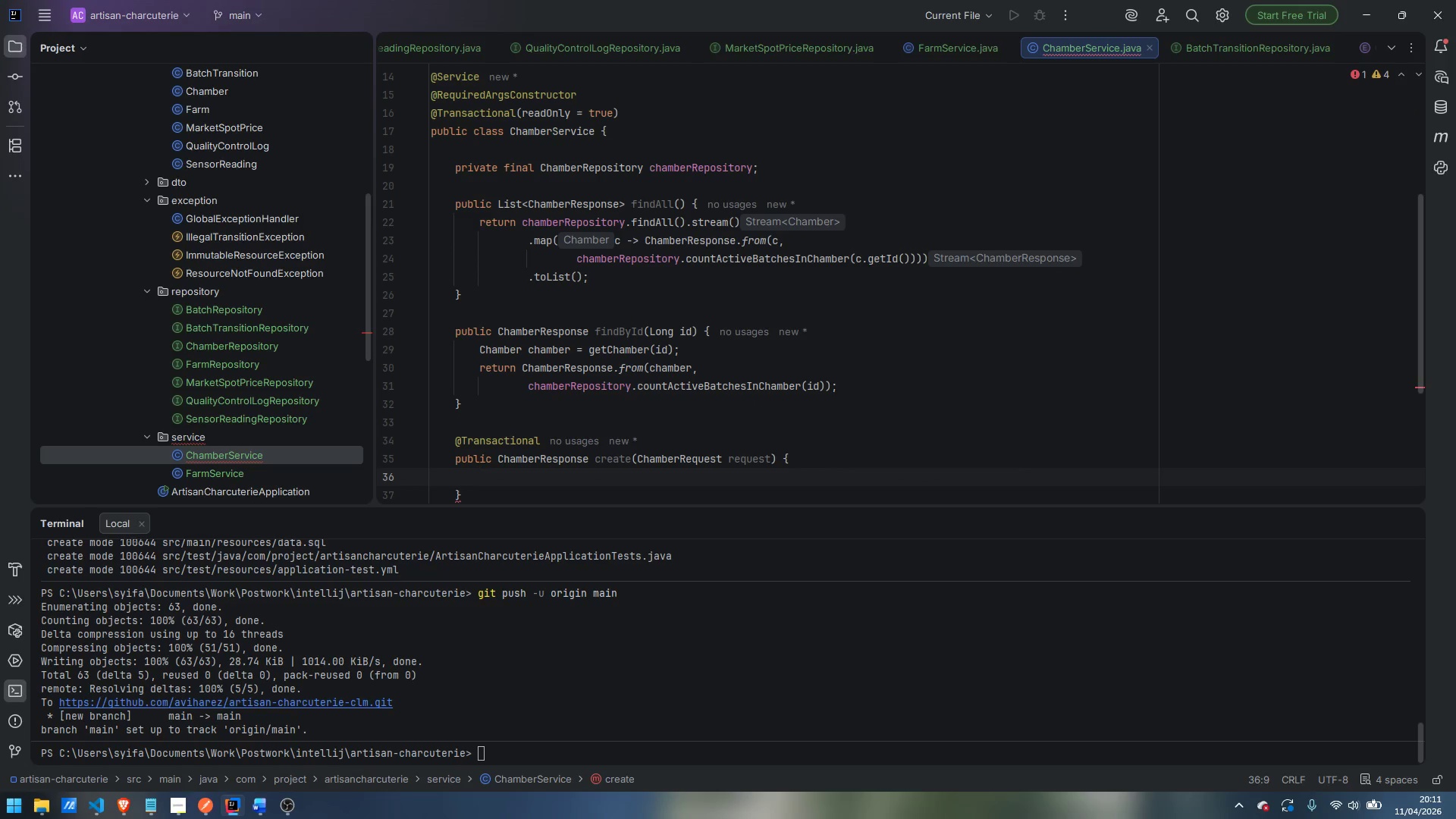 
type(Chamber chamber = Chamber.builder)
 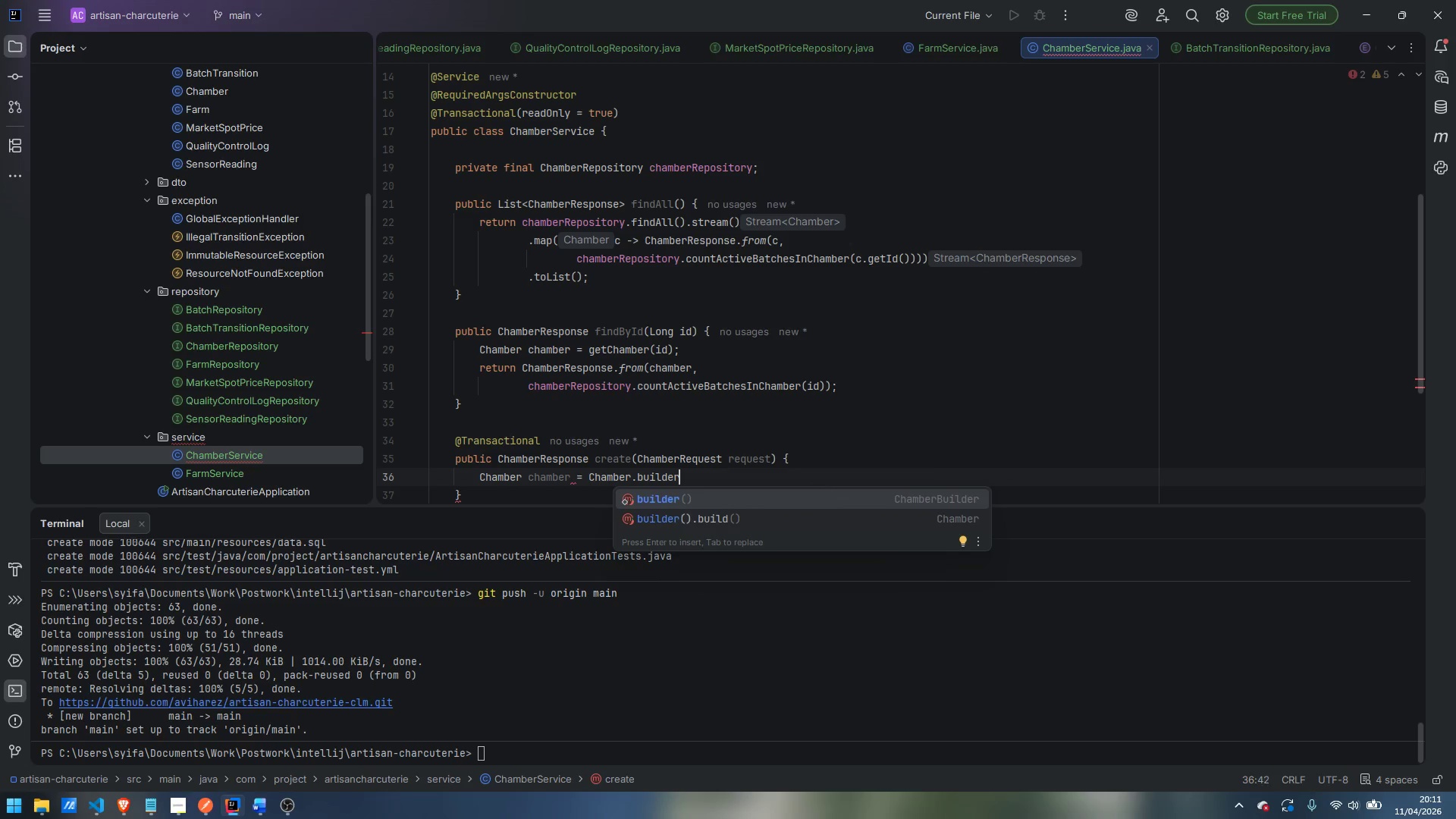 
key(Enter)
 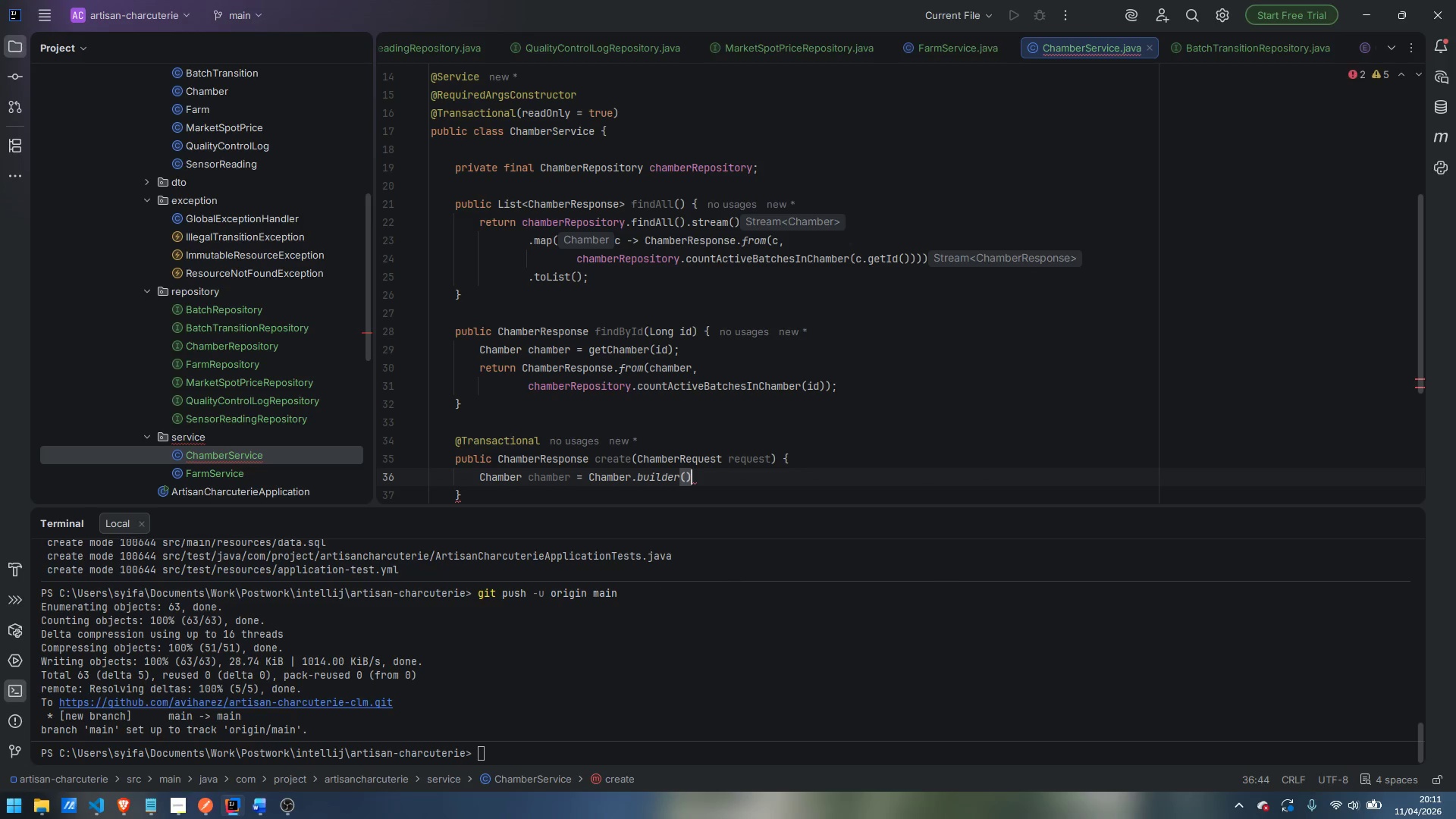 
key(Enter)
 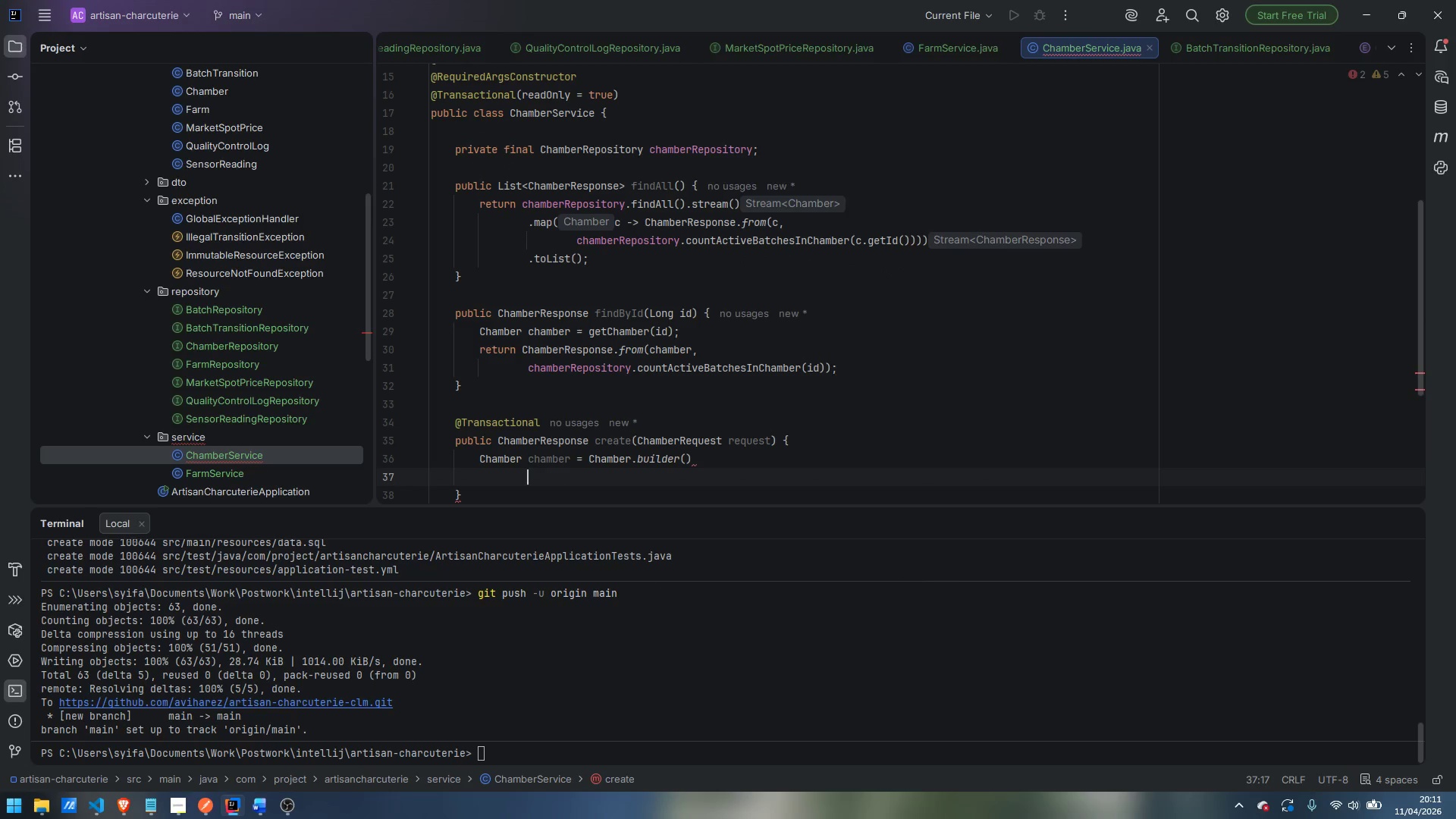 
type(.name)
 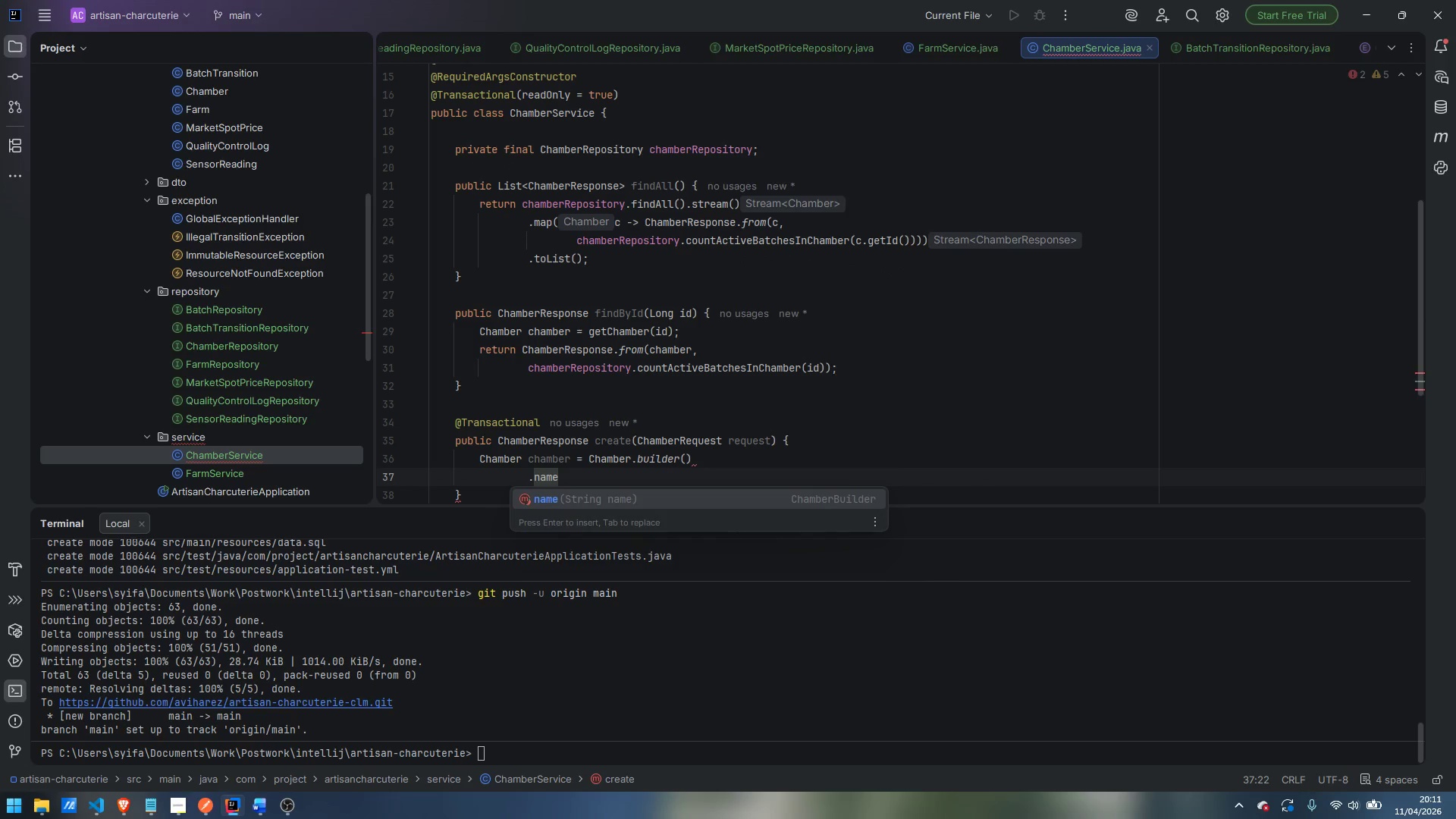 
key(Enter)
 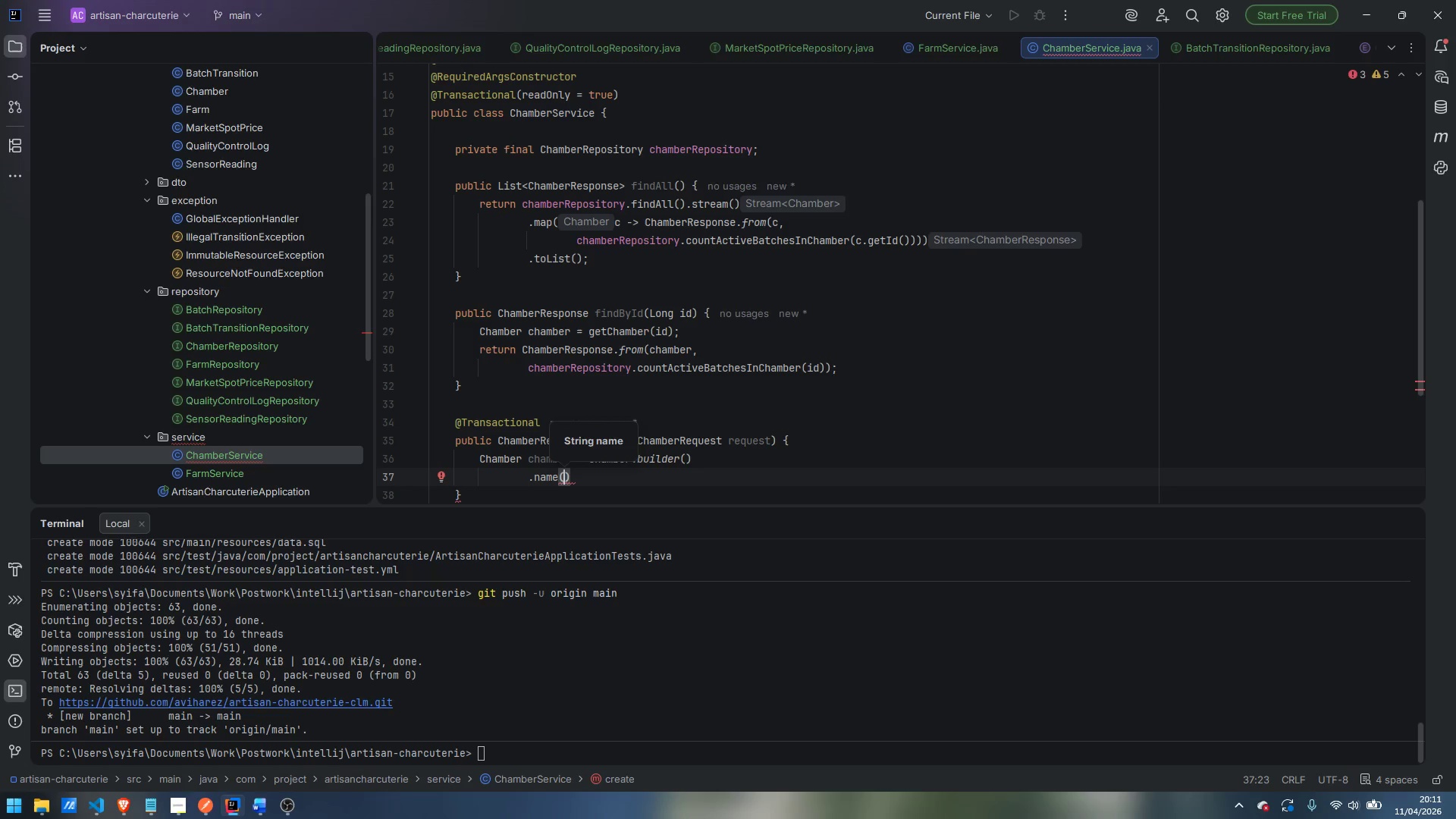 
wait(6.58)
 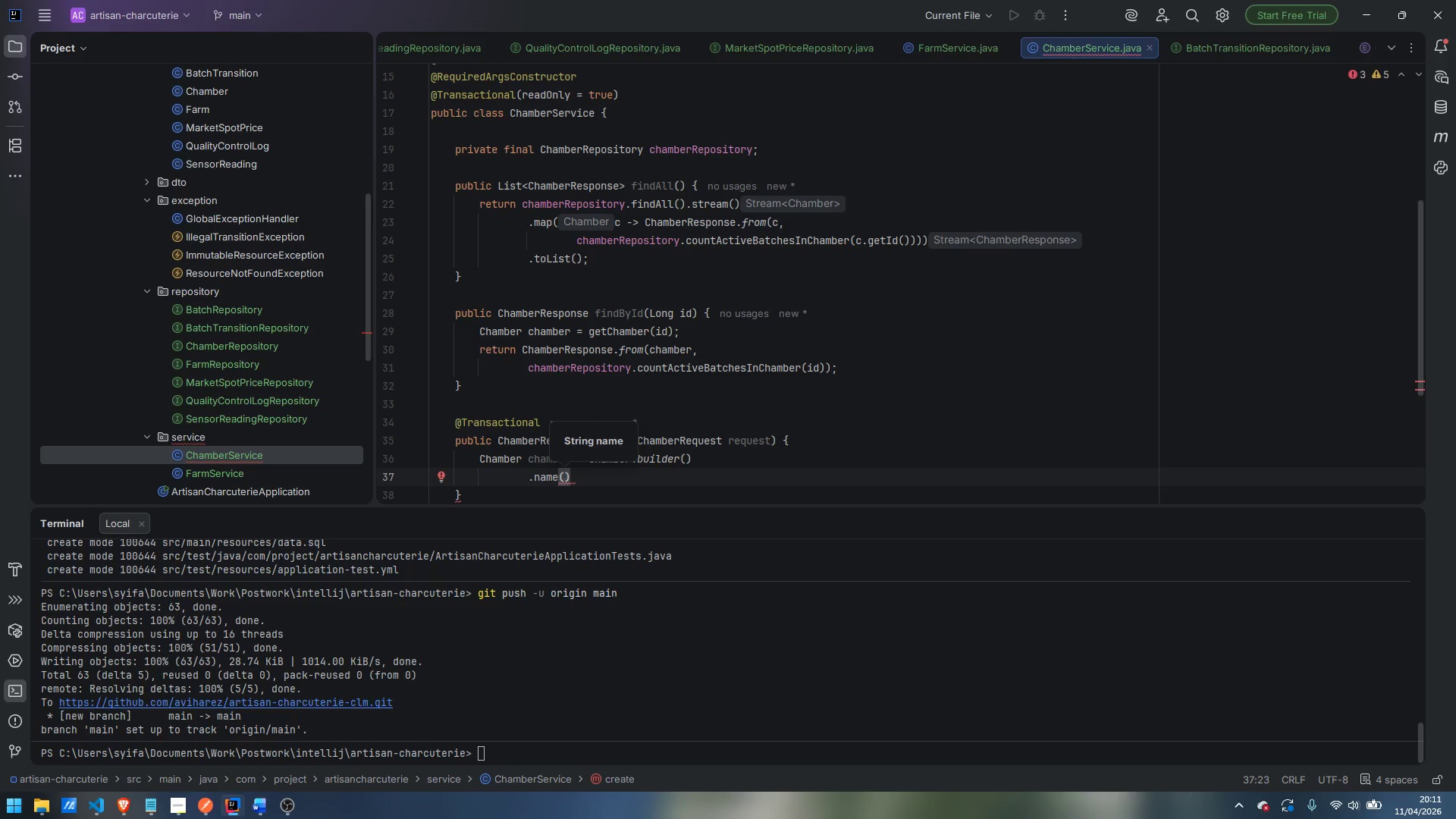 
type(request.getName)
 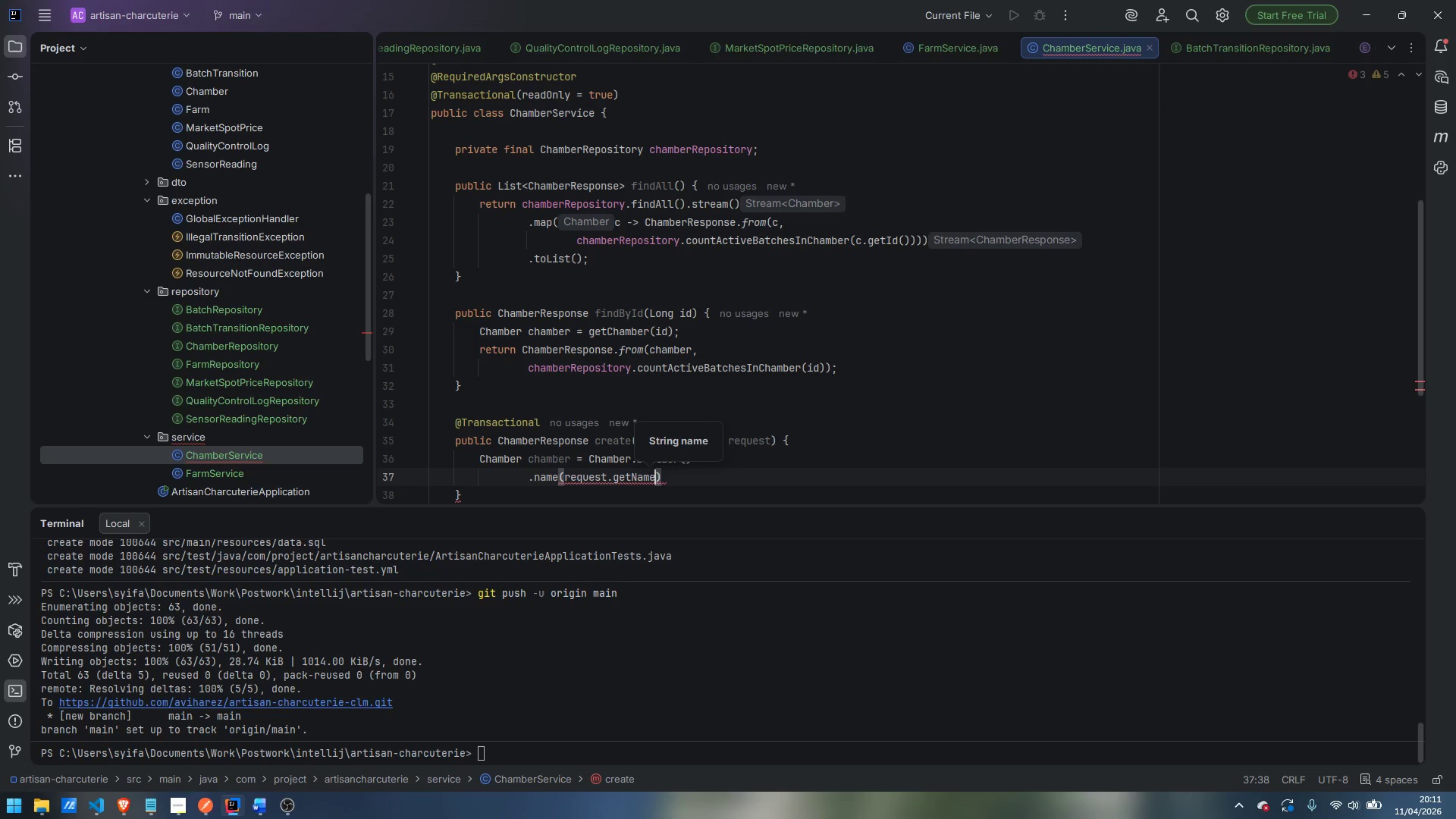 
key(Enter)
 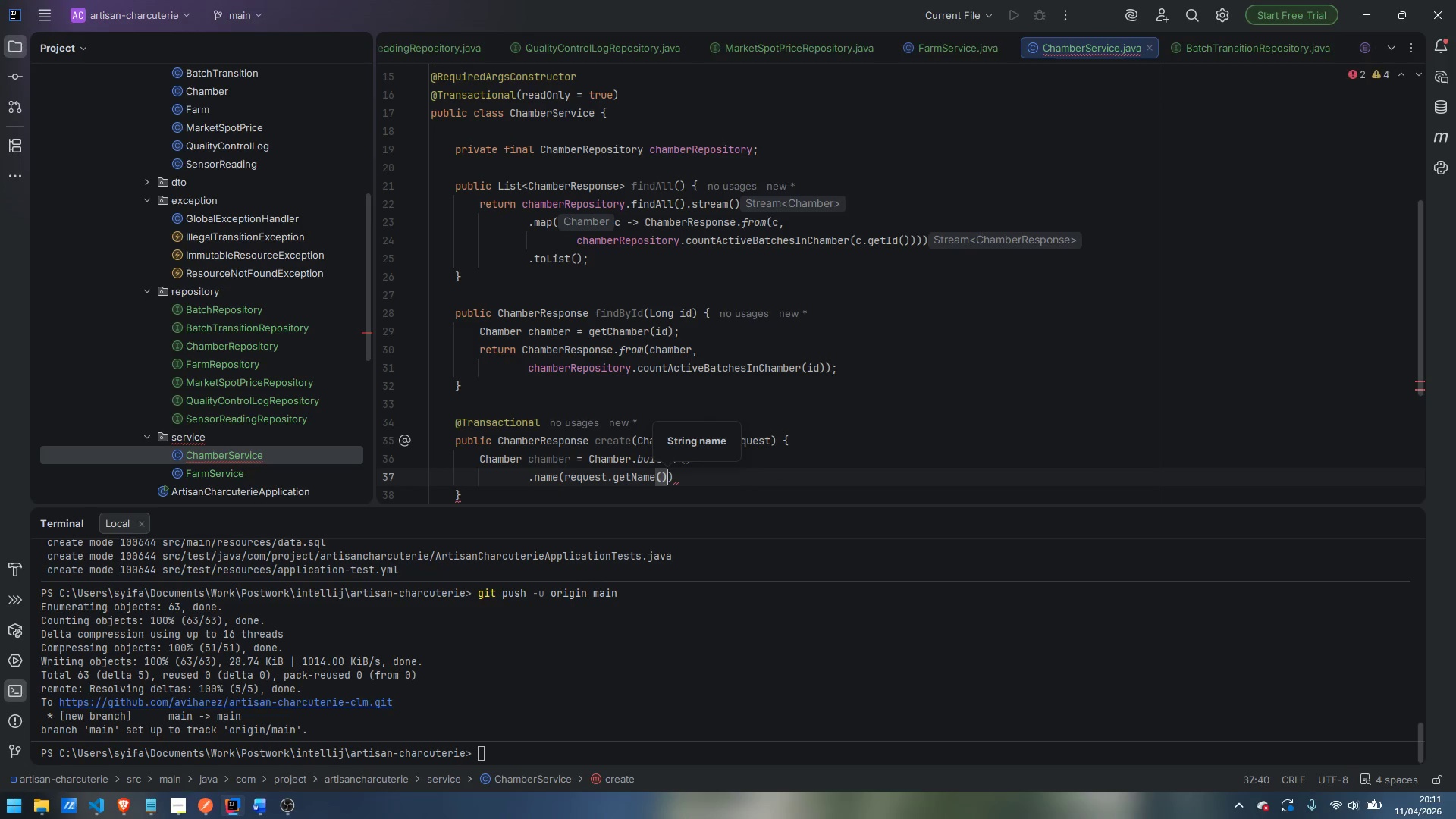 
key(ArrowRight)
 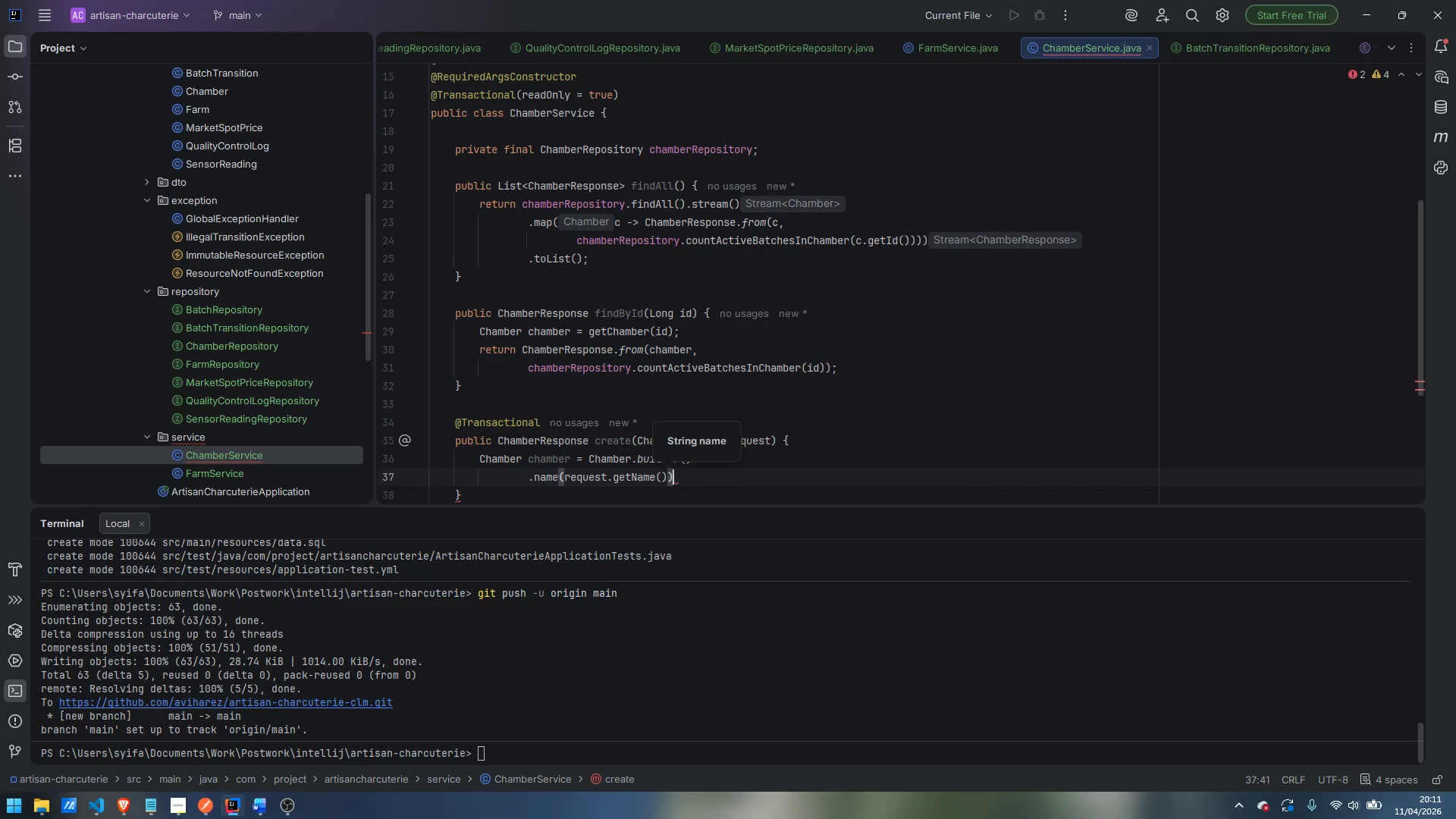 
key(Enter)
 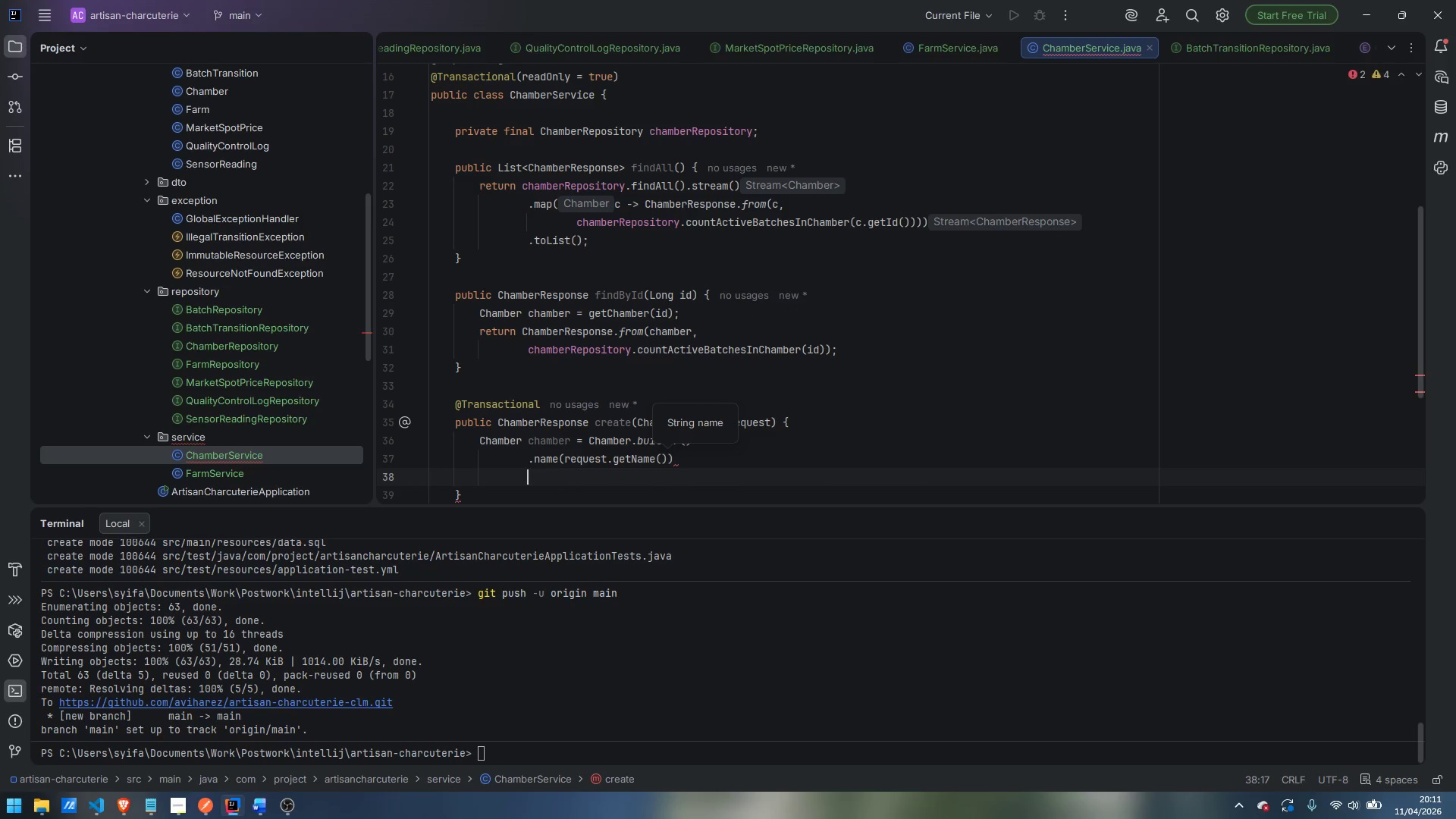 
type(.chamberRTyt)
key(Backspace)
key(Backspace)
key(Backspace)
key(Backspace)
type(Type)
 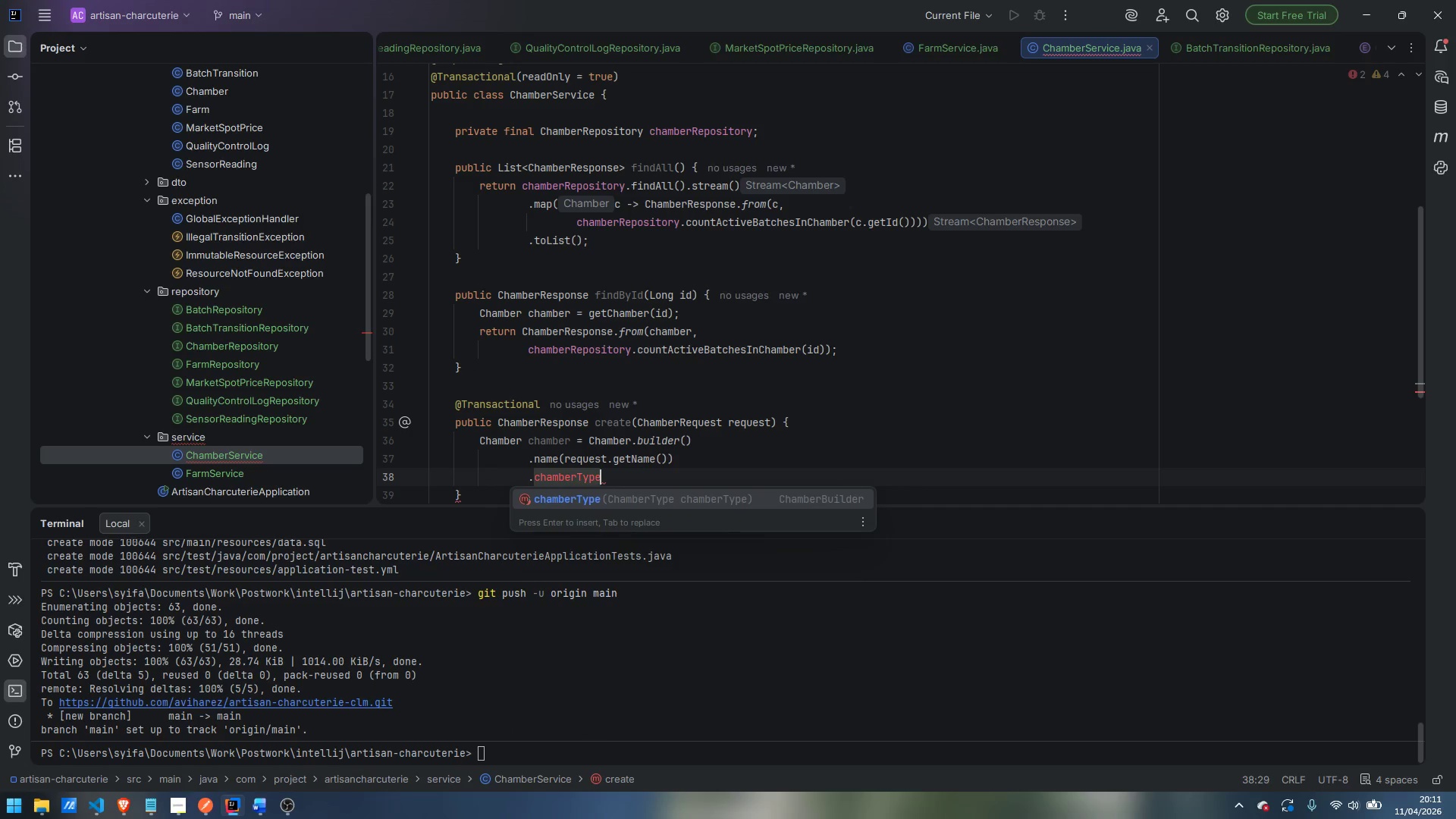 
key(Enter)
 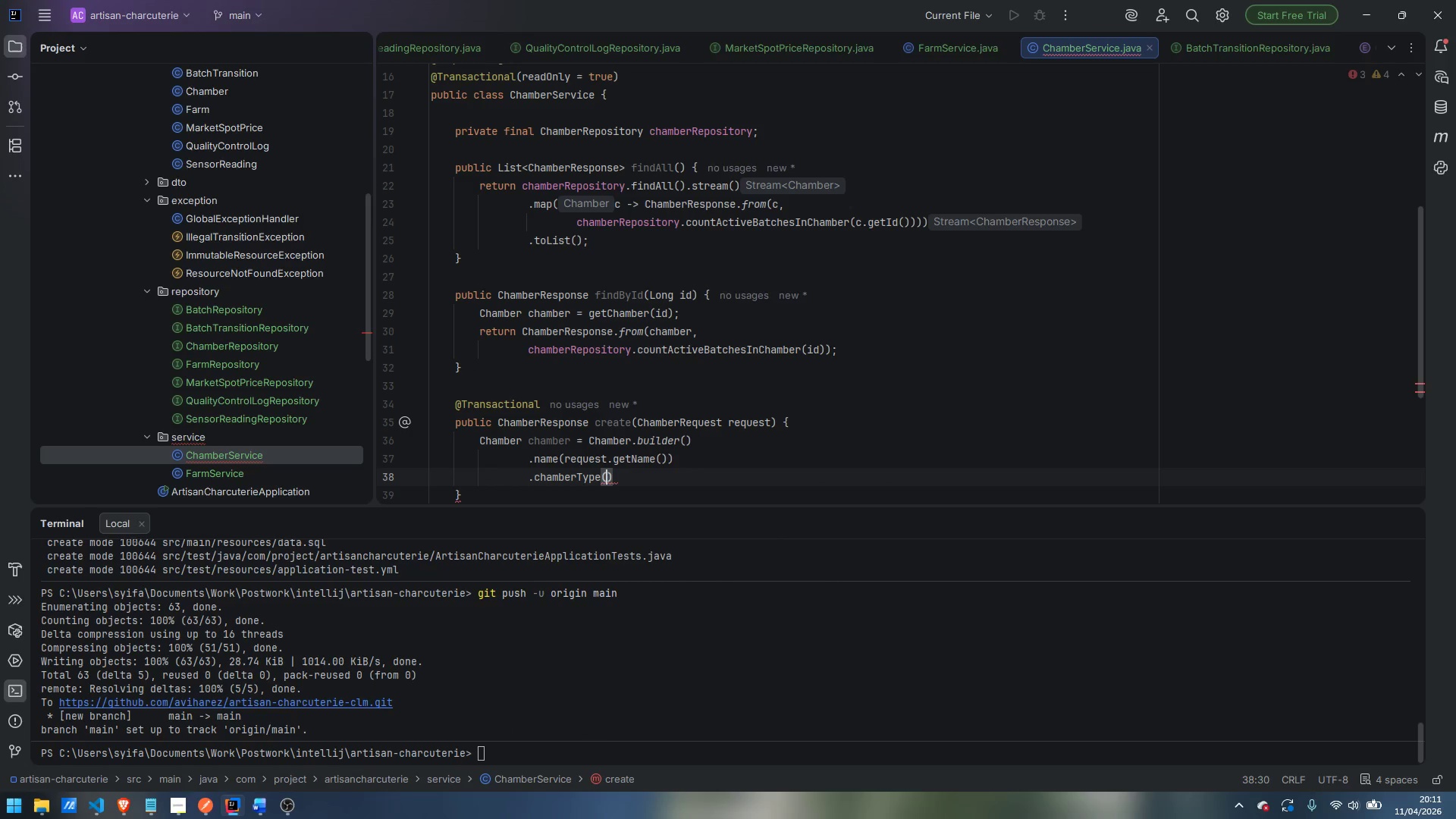 
type(request.getName)
 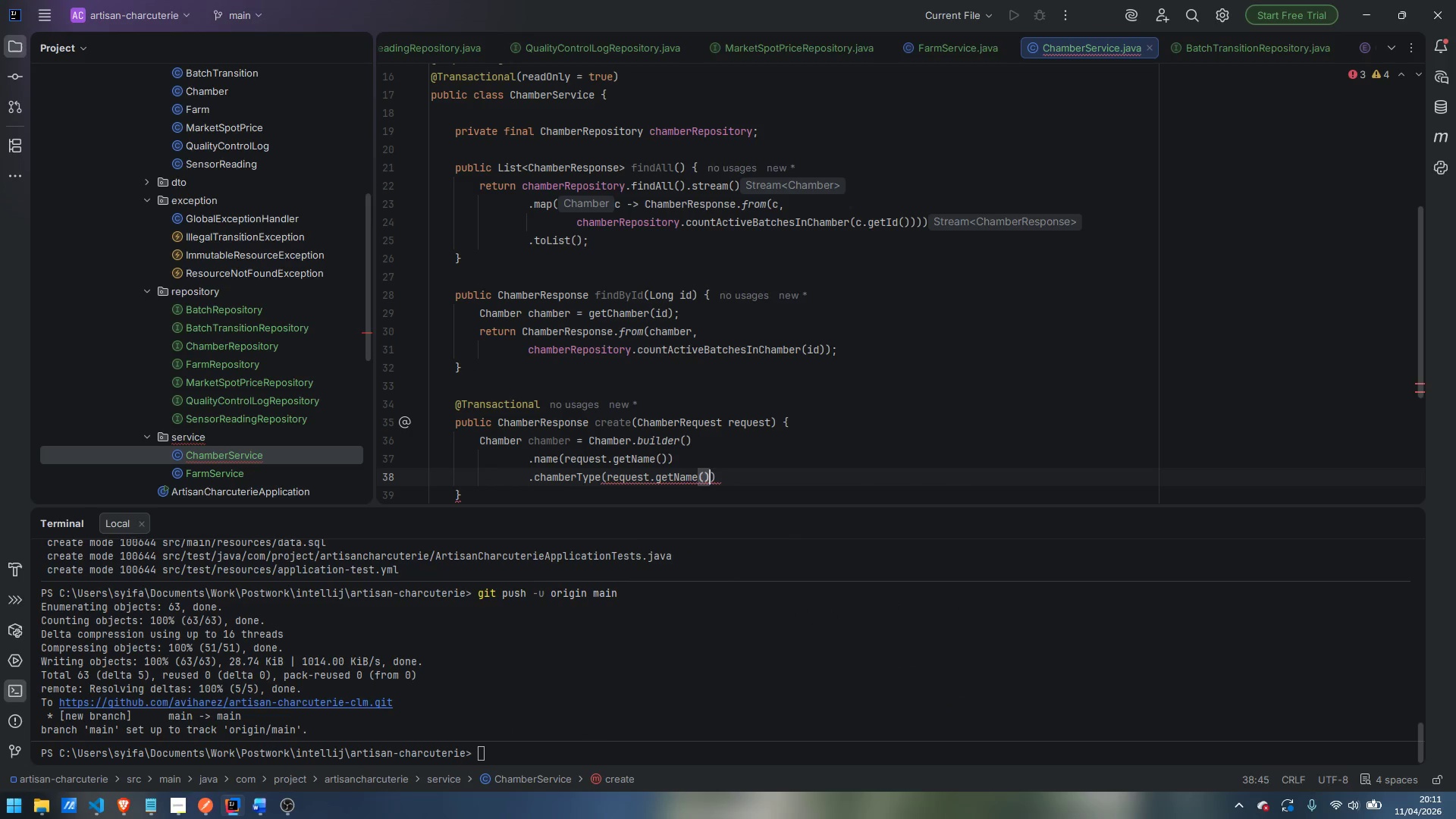 
key(Enter)
 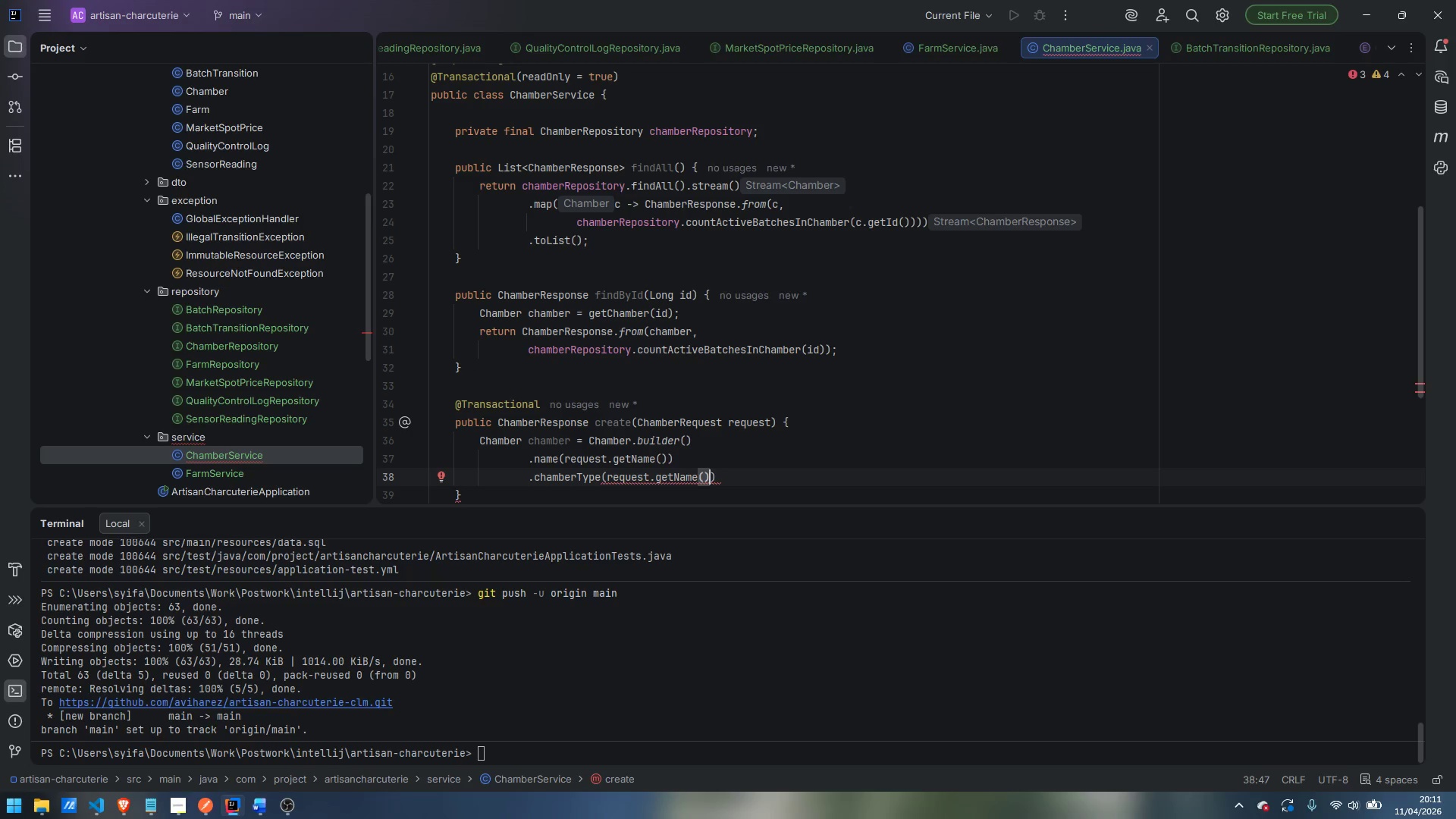 
key(Control+Backspace)
 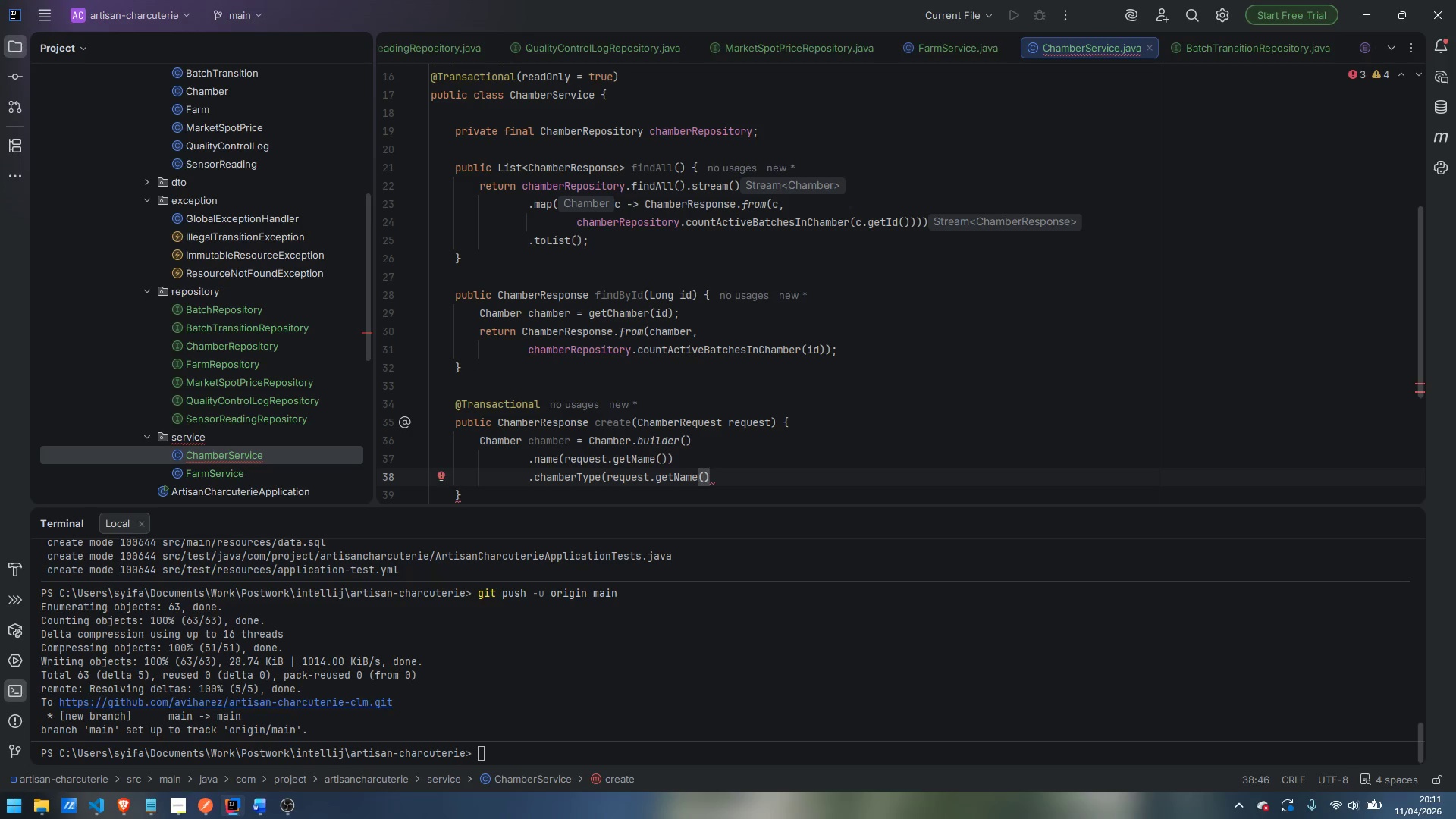 
key(Control+ControlLeft)
 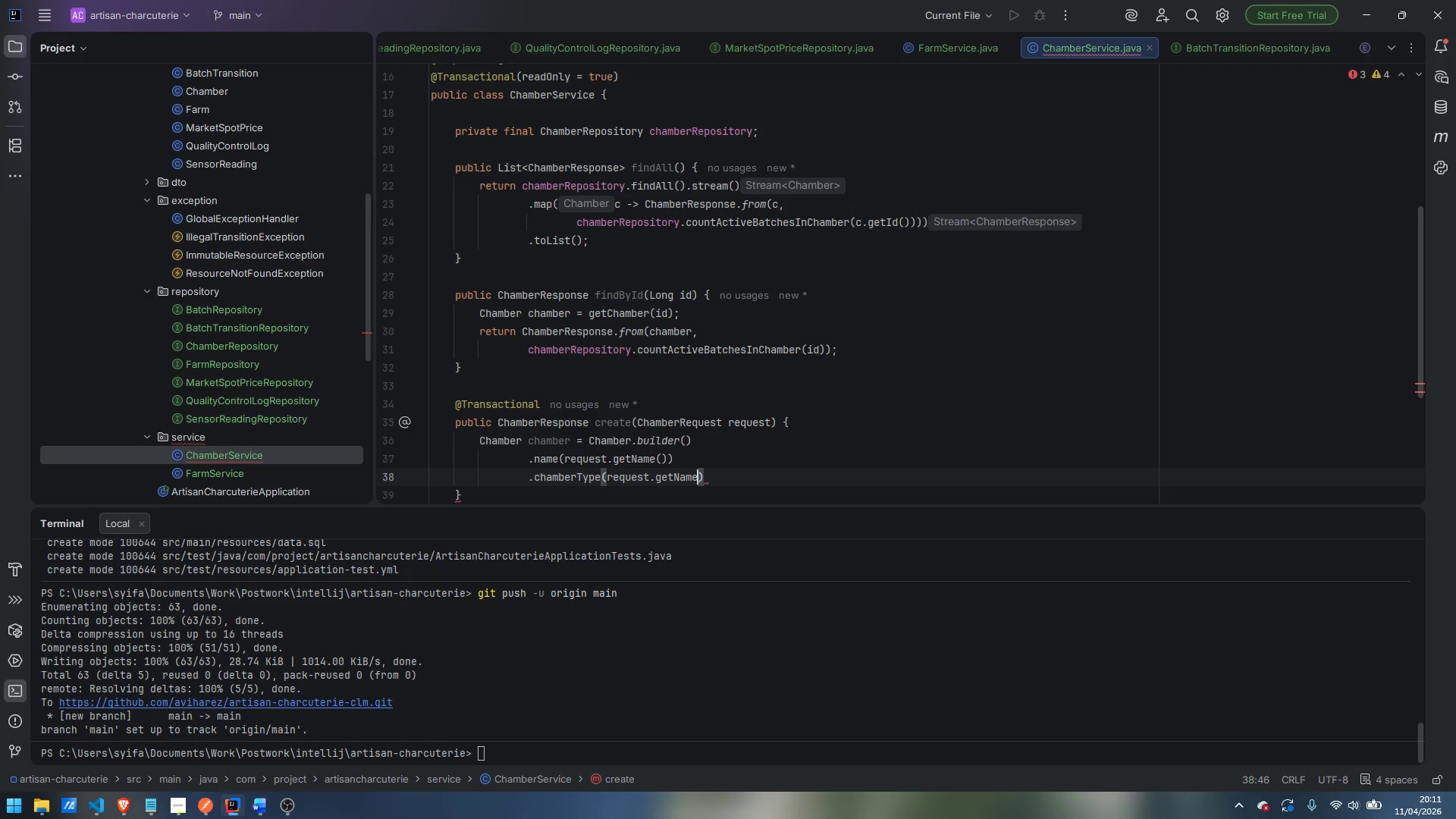 
key(Control+Backspace)
 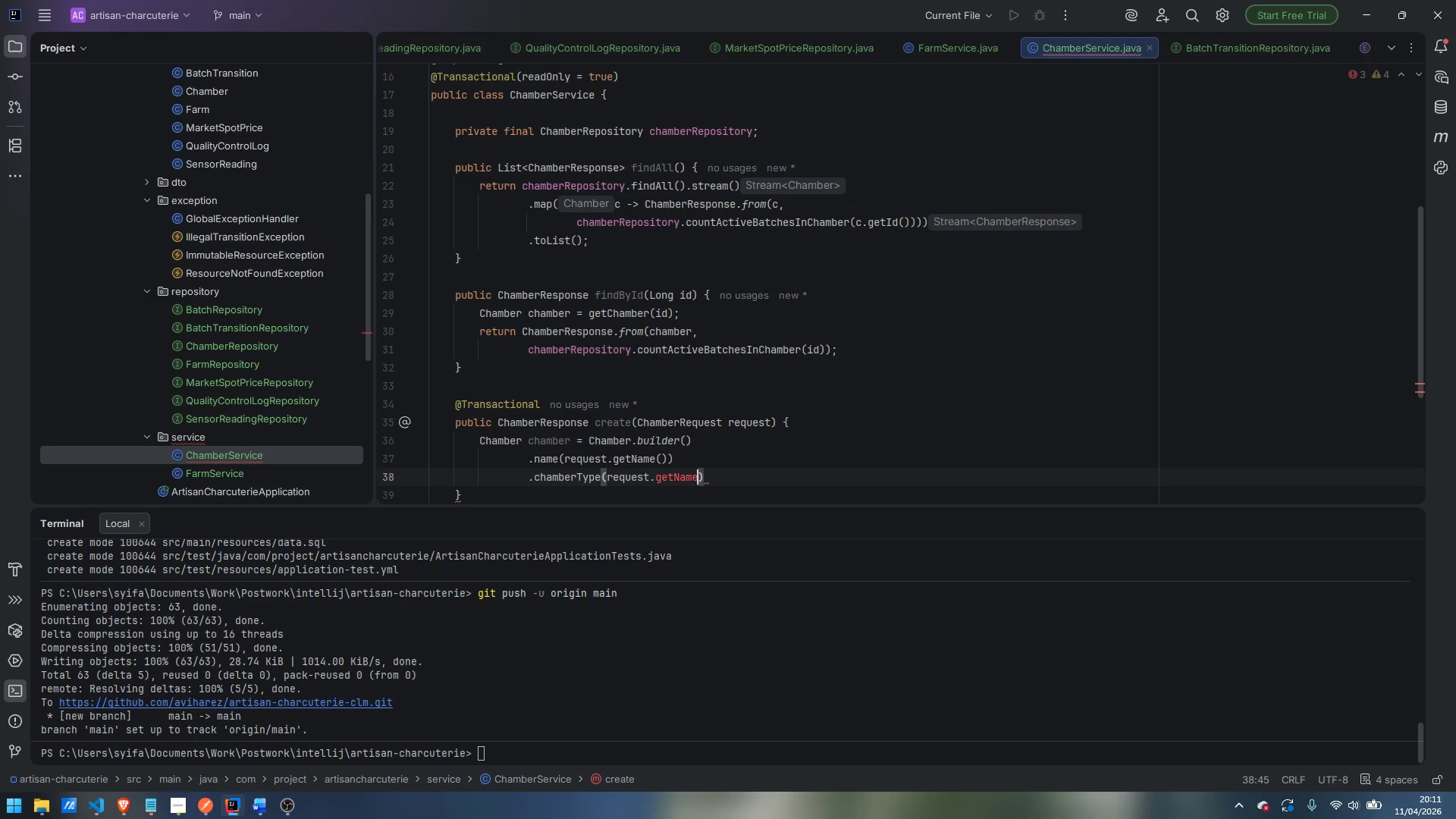 
key(Control+ControlLeft)
 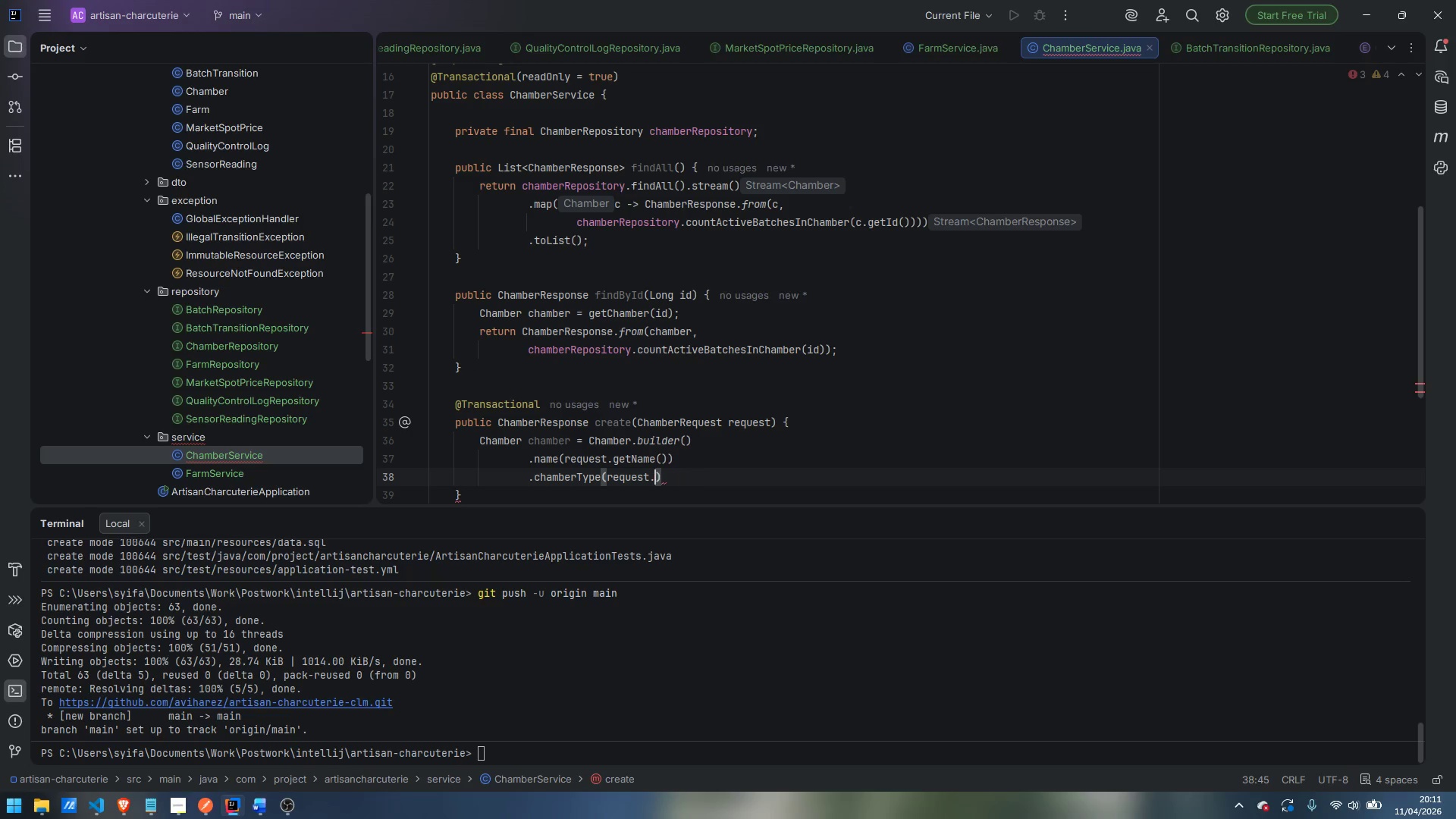 
key(Control+Backspace)
 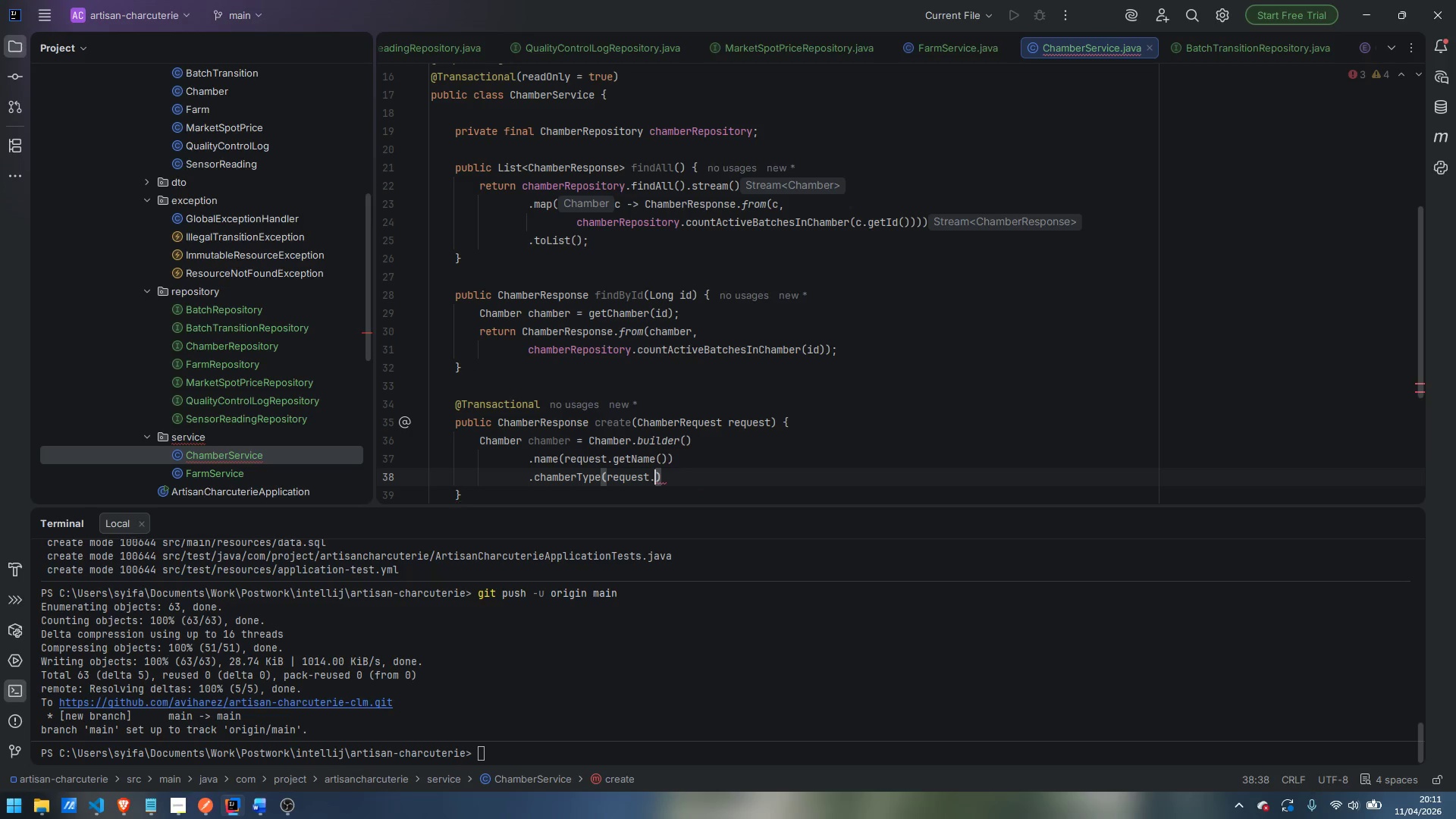 
type(getChamberTy)
 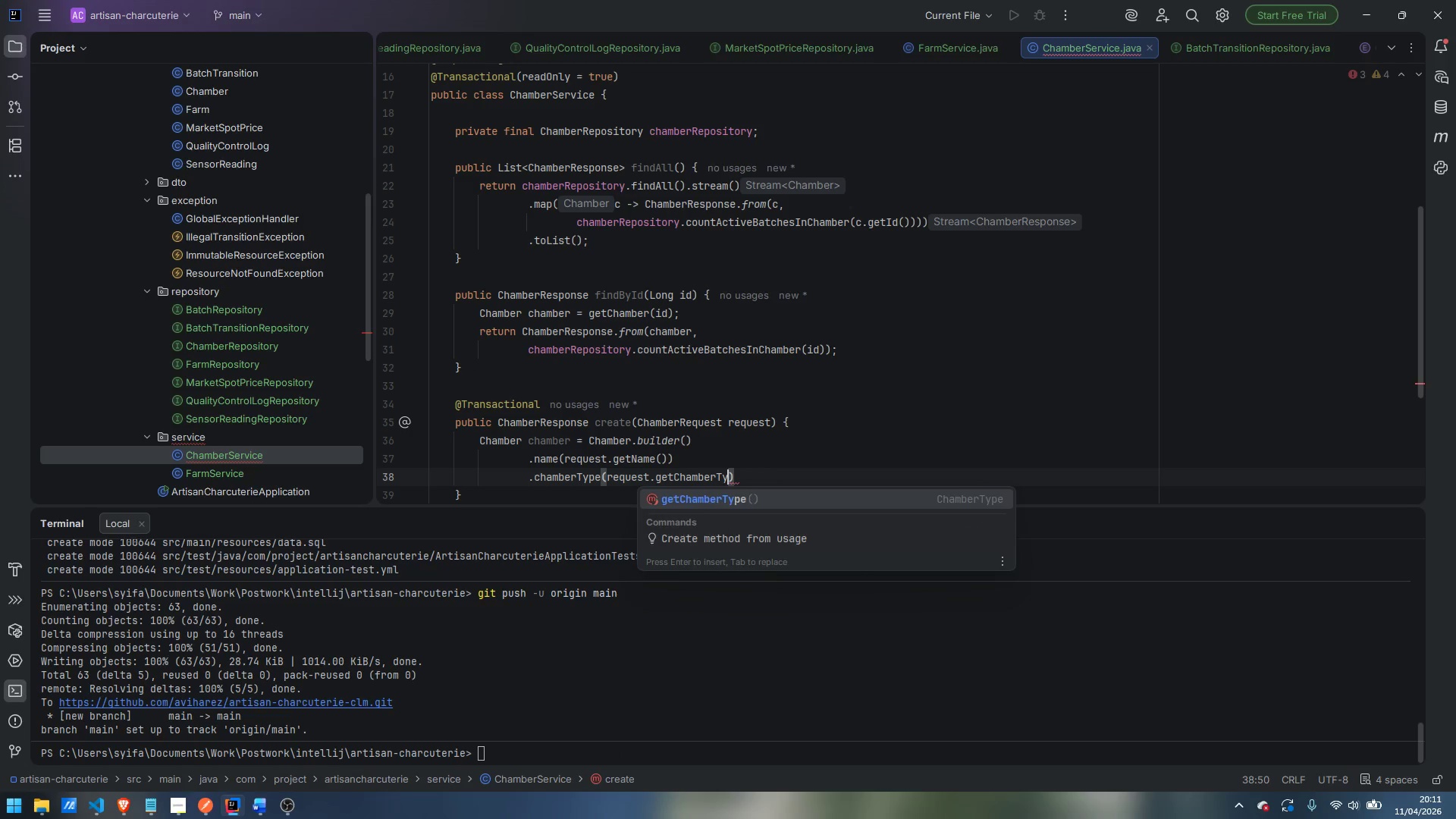 
key(Enter)
 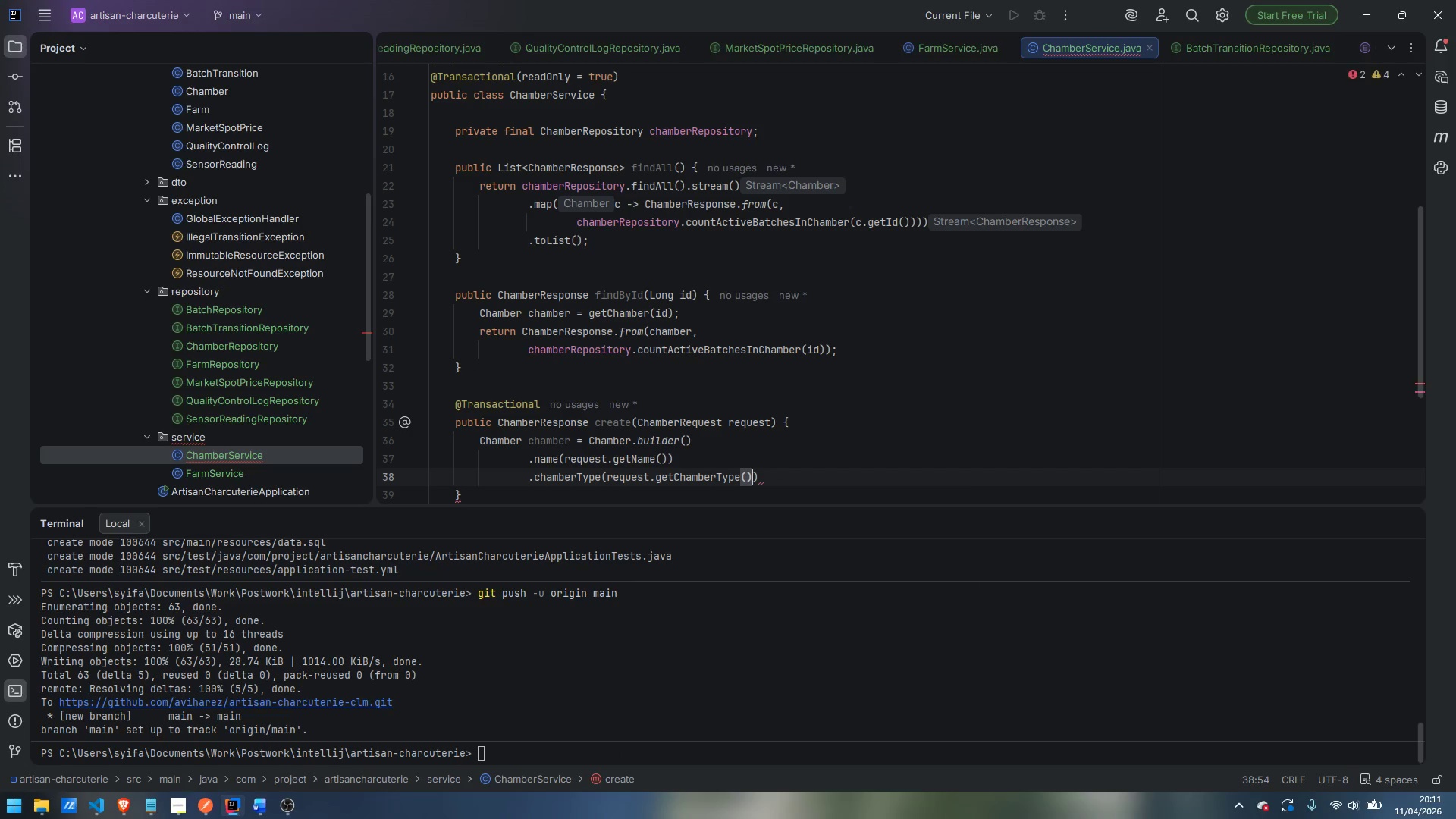 
key(ArrowRight)
 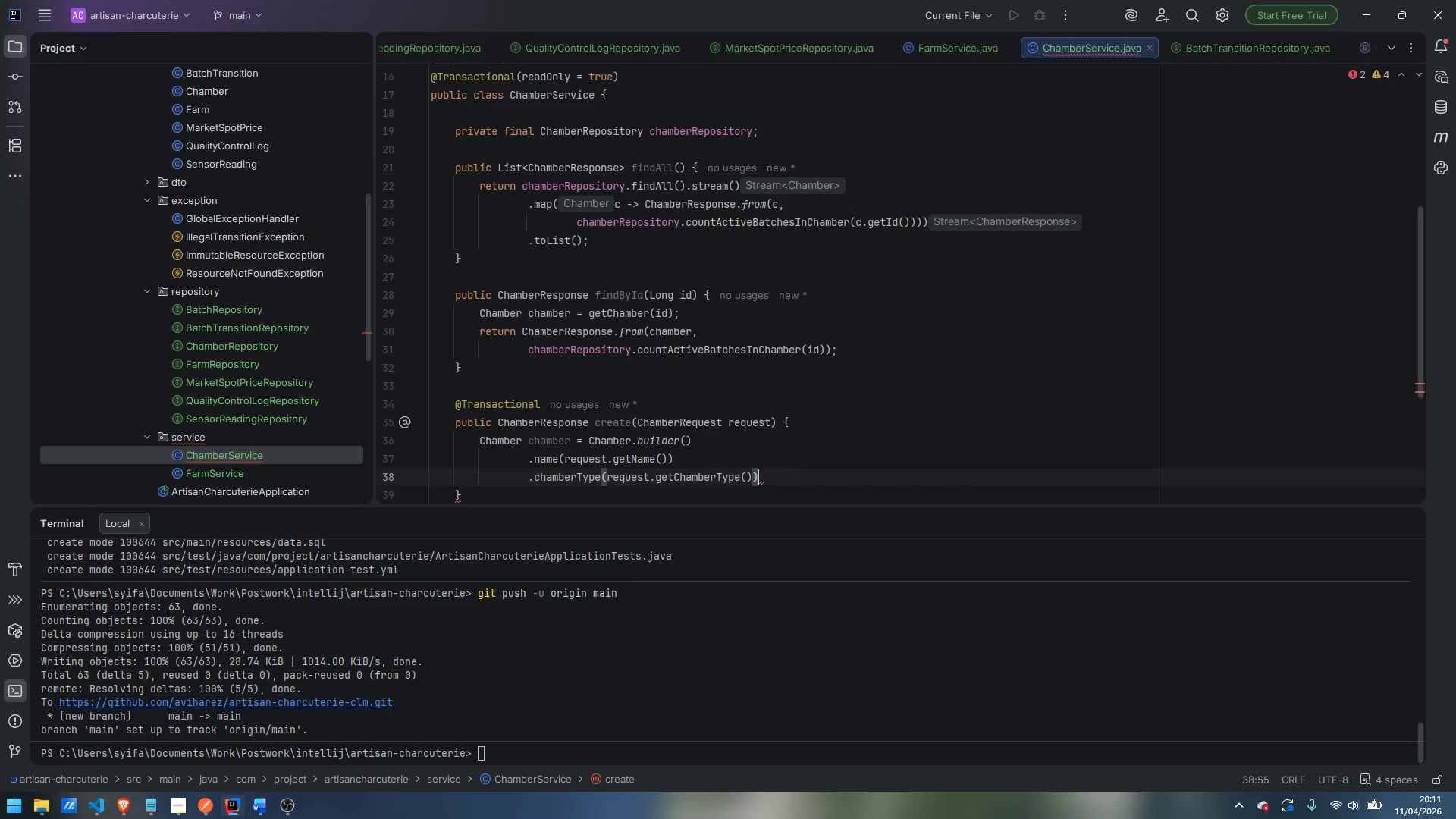 
key(Enter)
 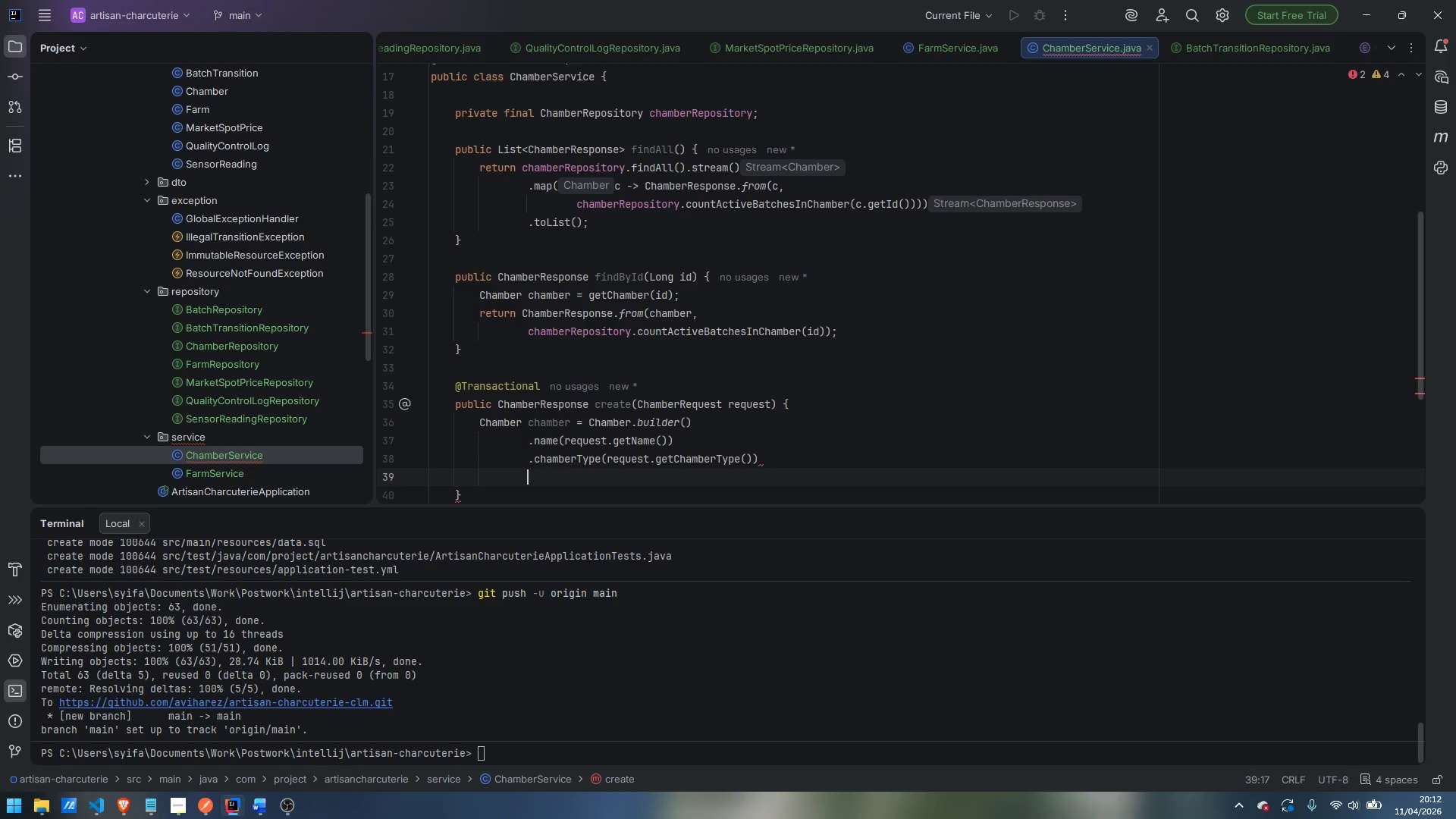 
type(.targetTemperatureCelsius)
 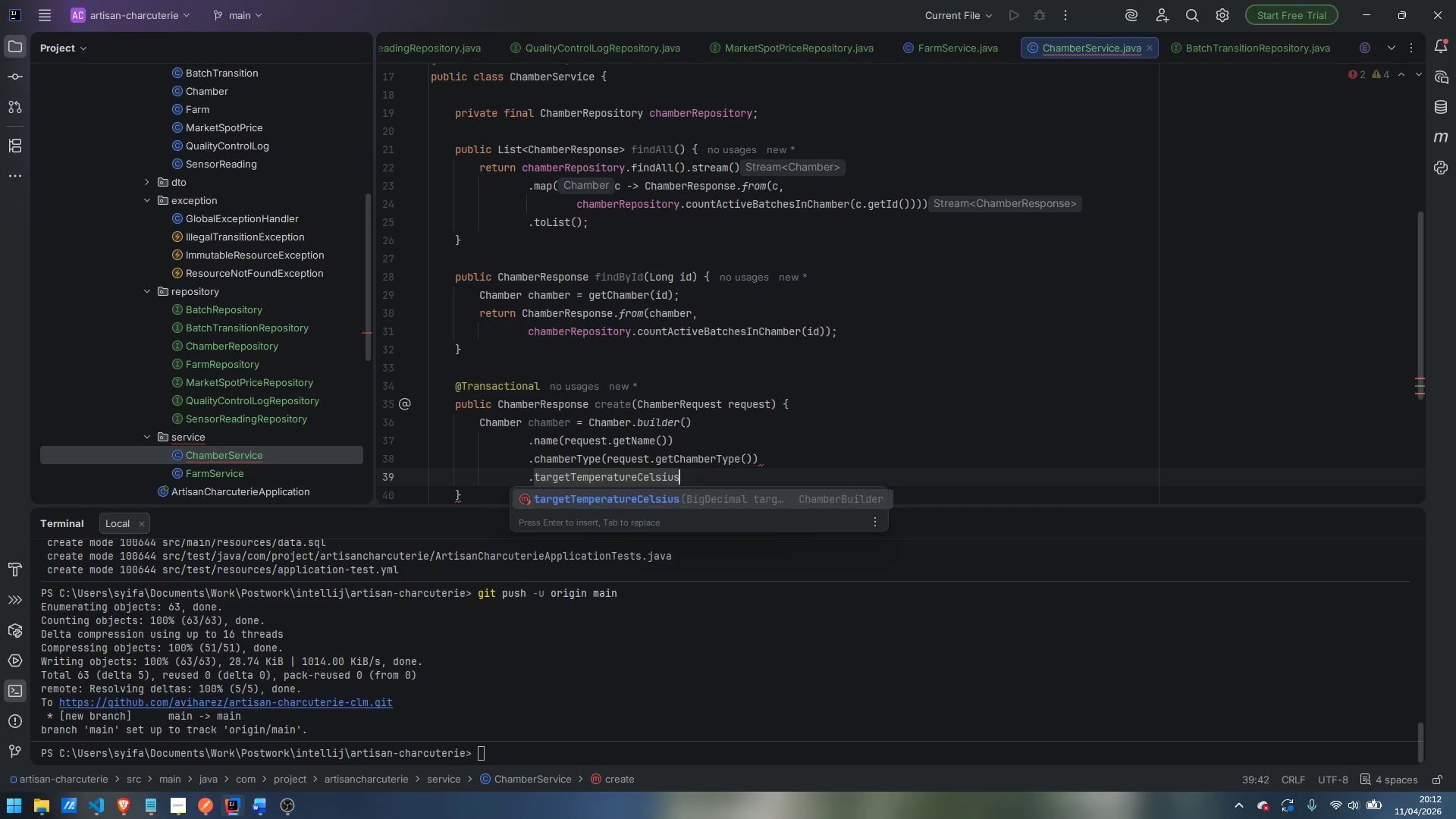 
key(Enter)
 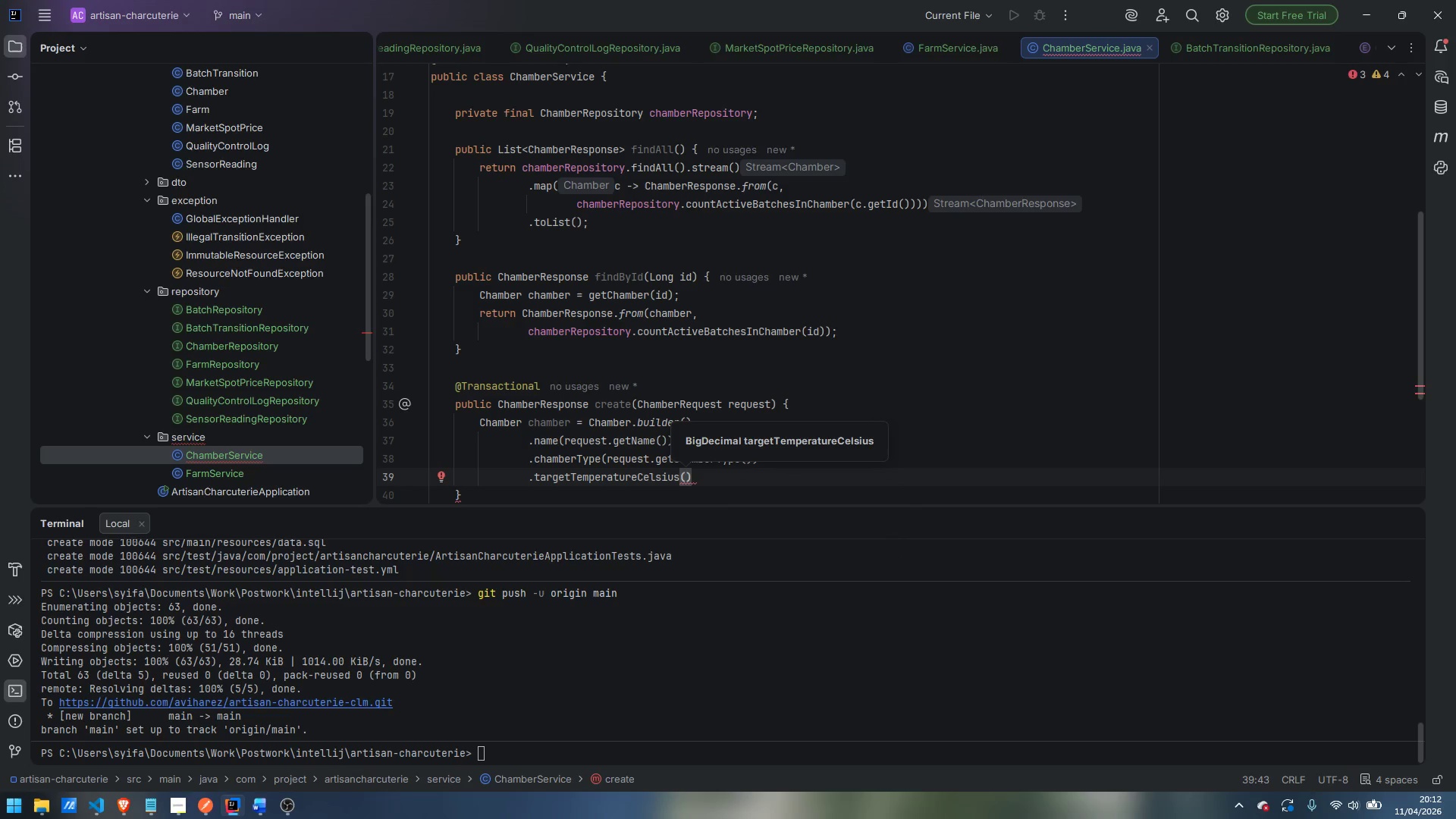 
type(request.getTargetTemperatureCelsius)
 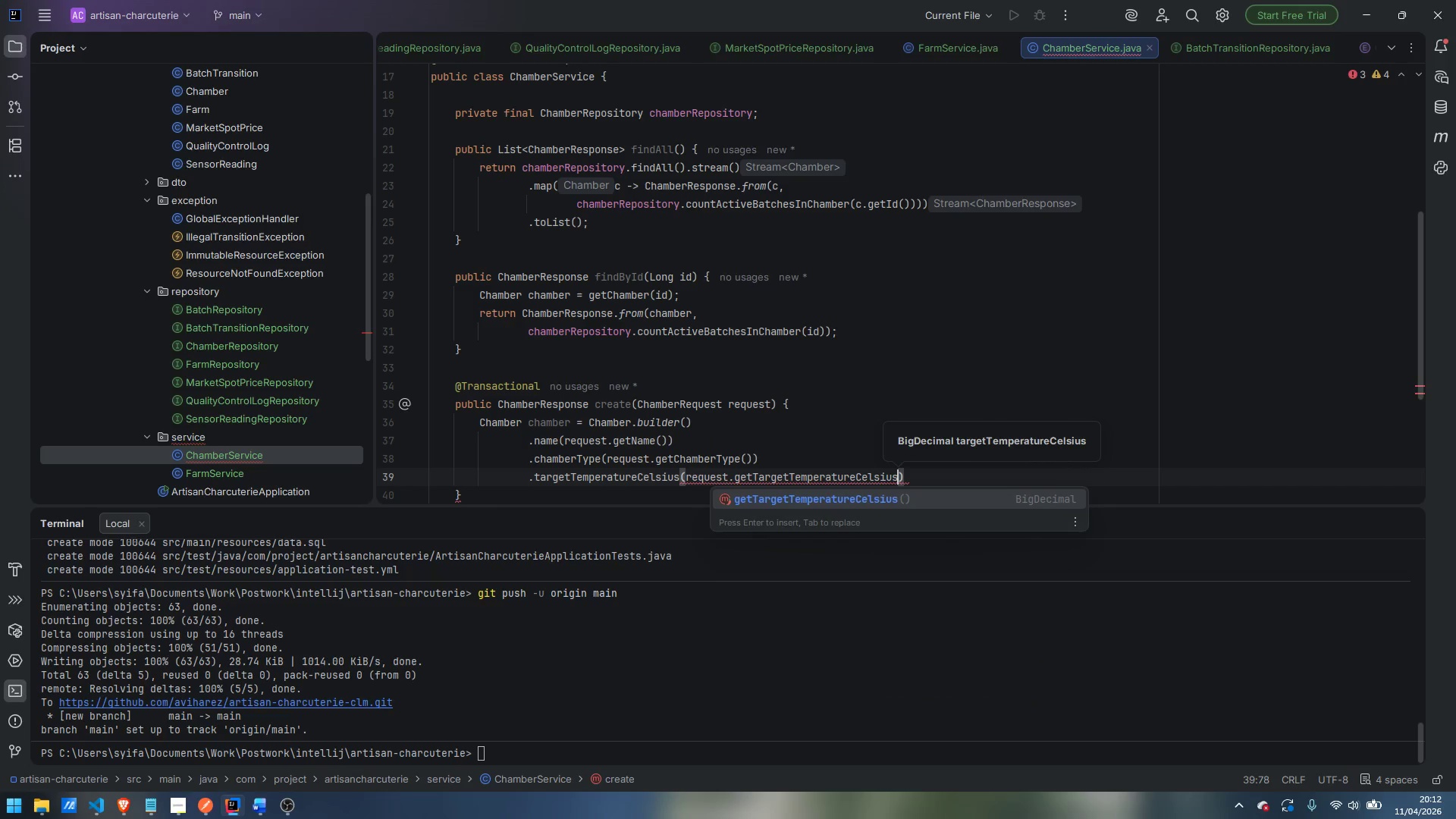 
key(Enter)
 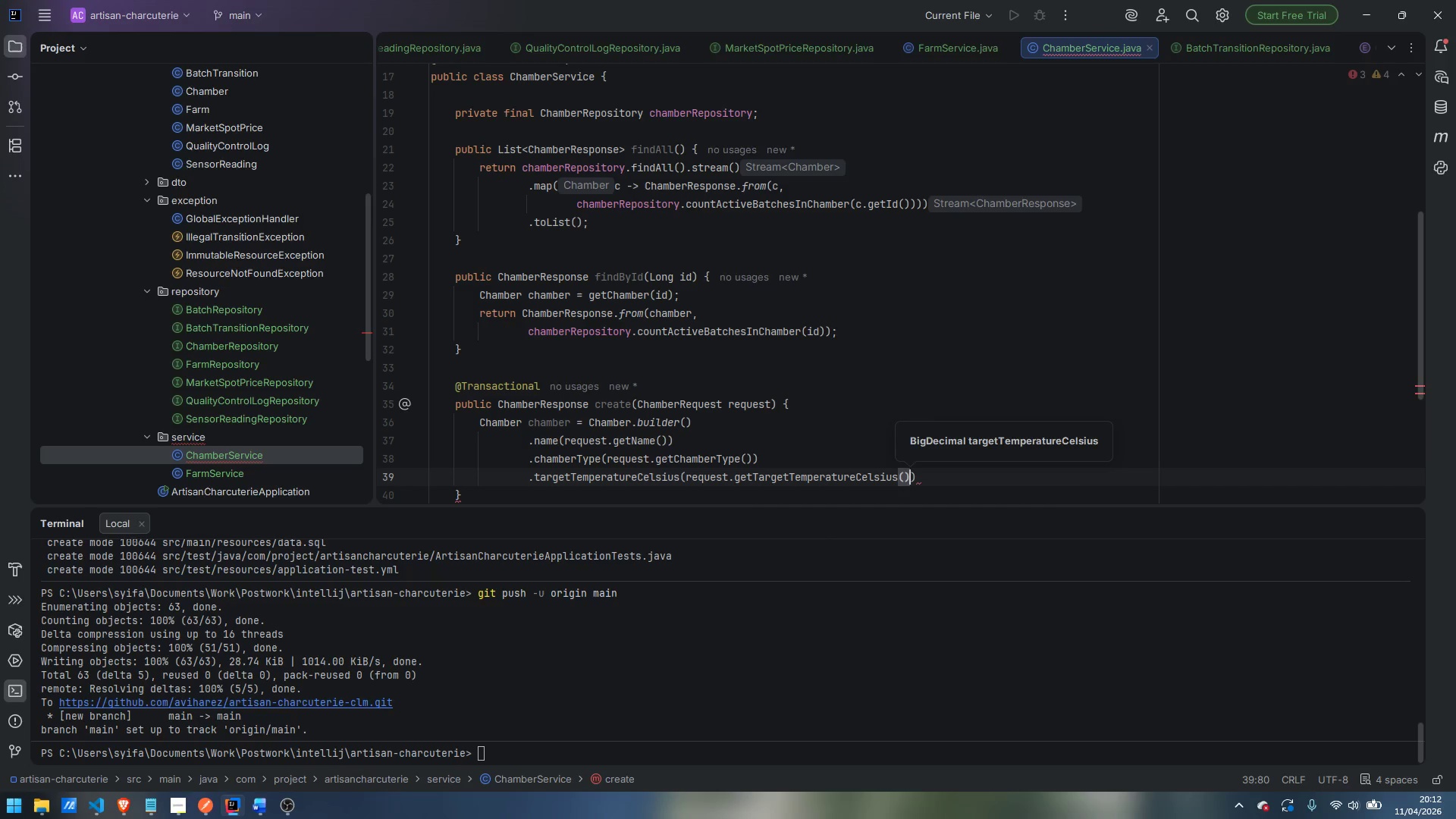 
key(ArrowRight)
 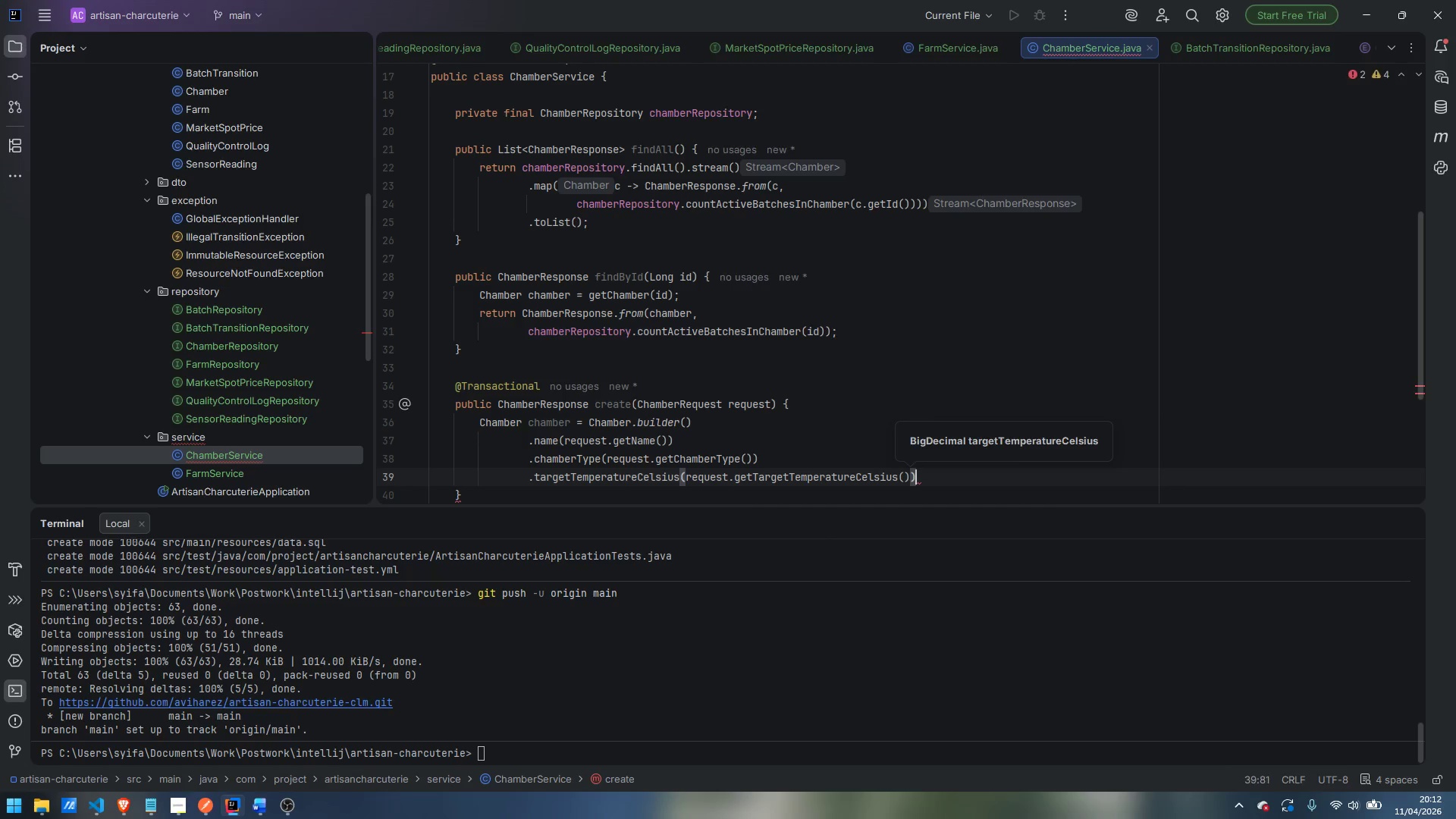 
key(Enter)
 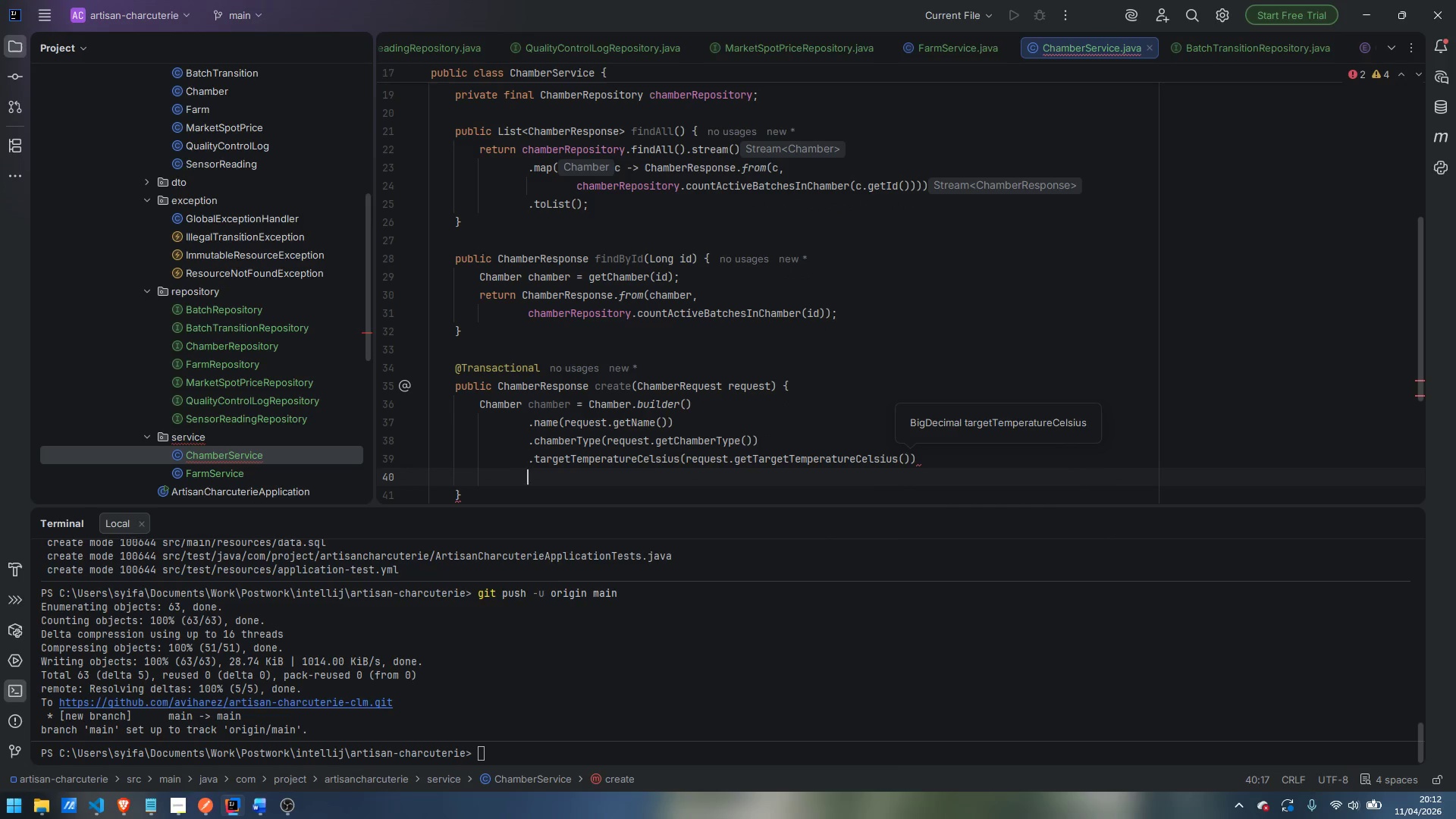 
type(.tagetHumidity)
 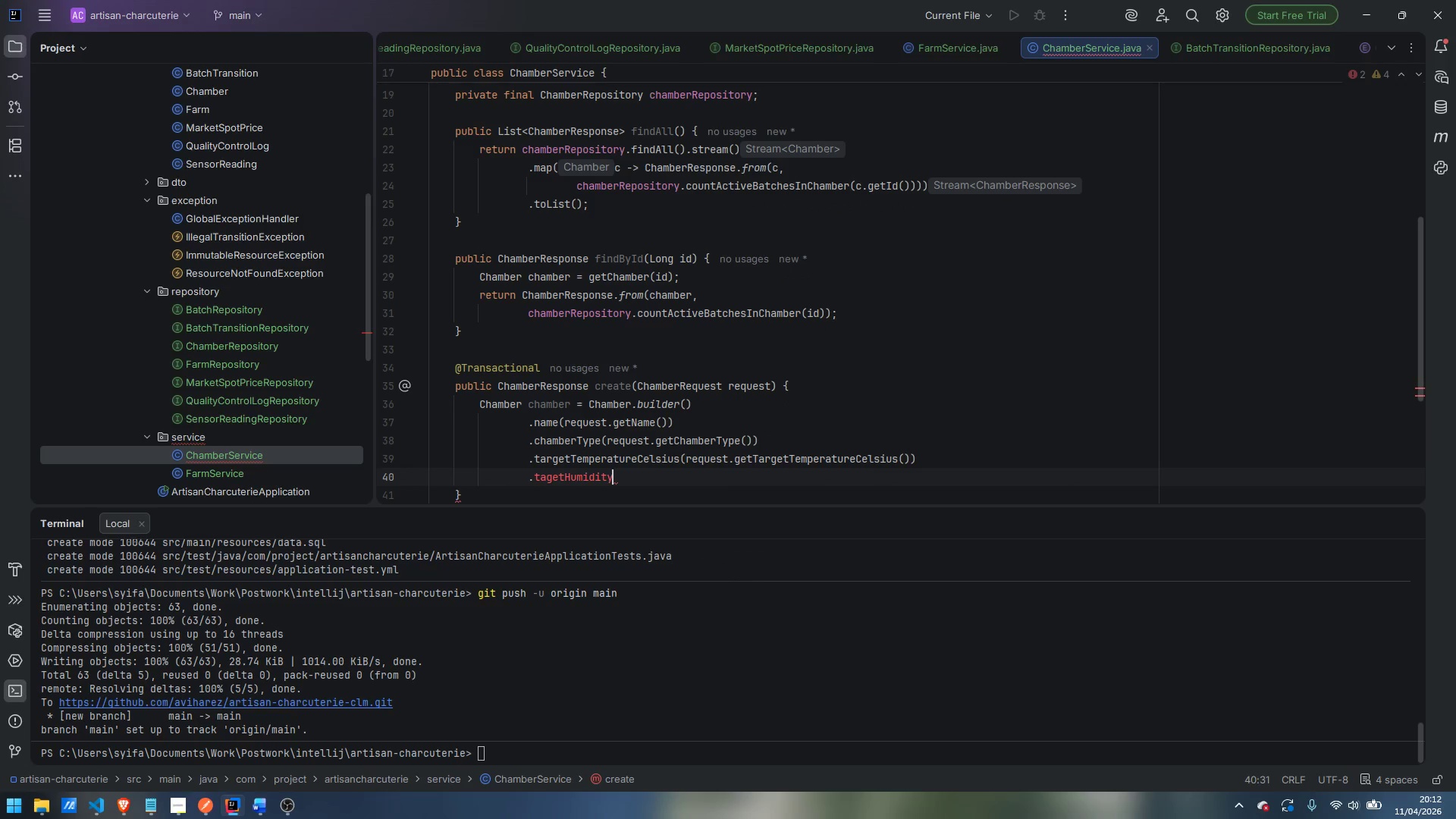 
type(Per)
 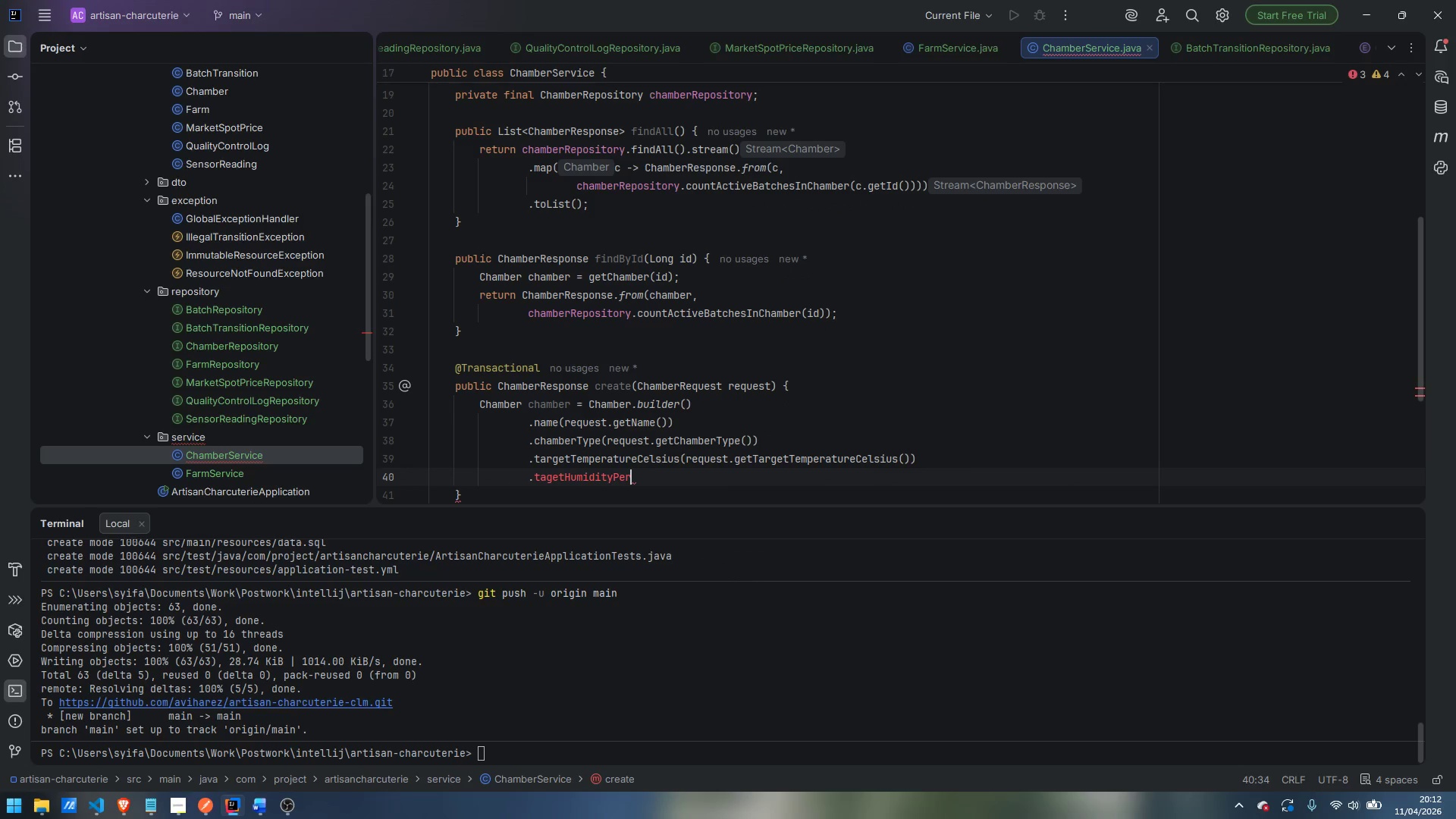 
key(Control+ArrowLeft)
 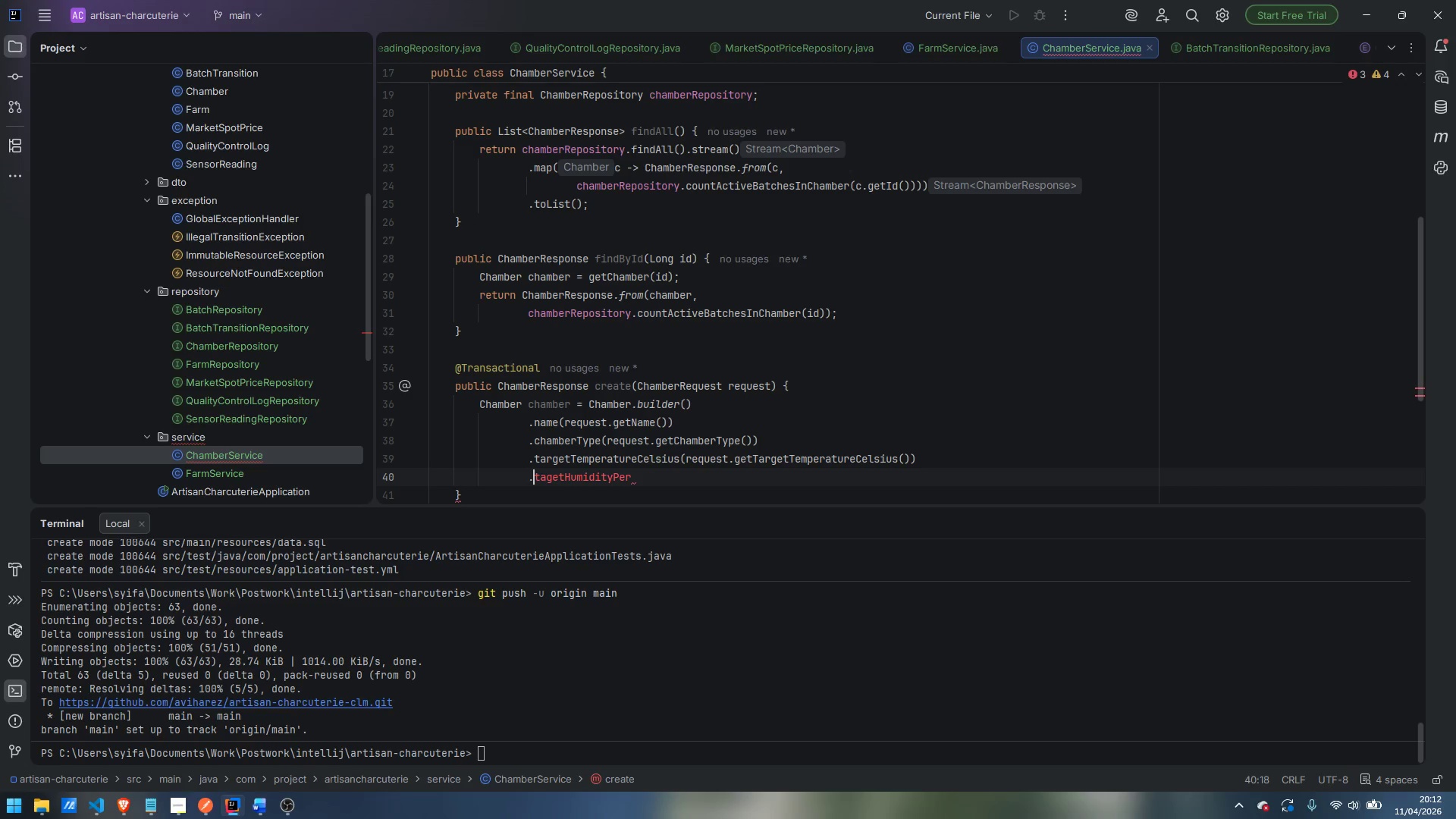 
key(ArrowRight)
 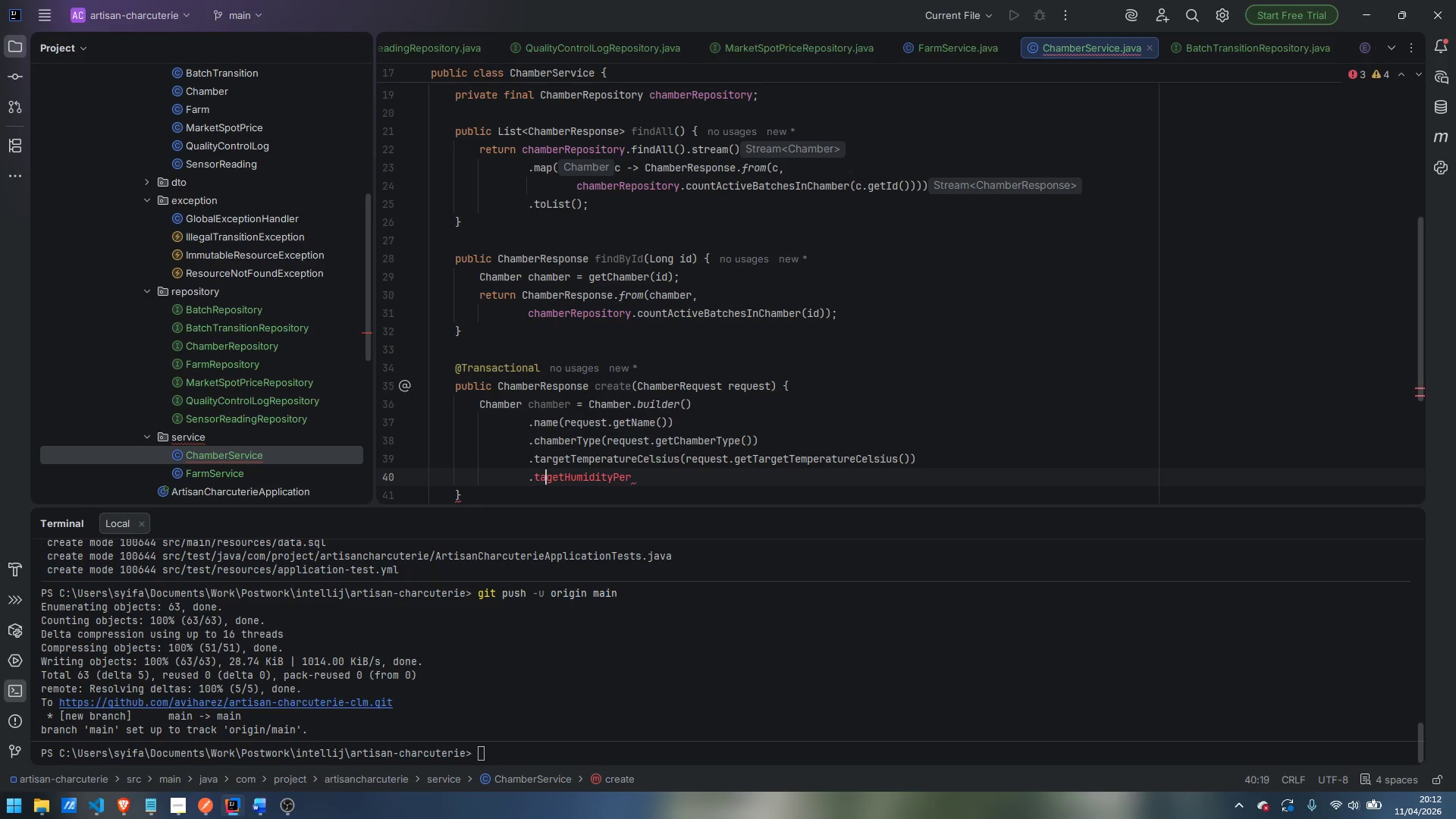 
key(ArrowRight)
 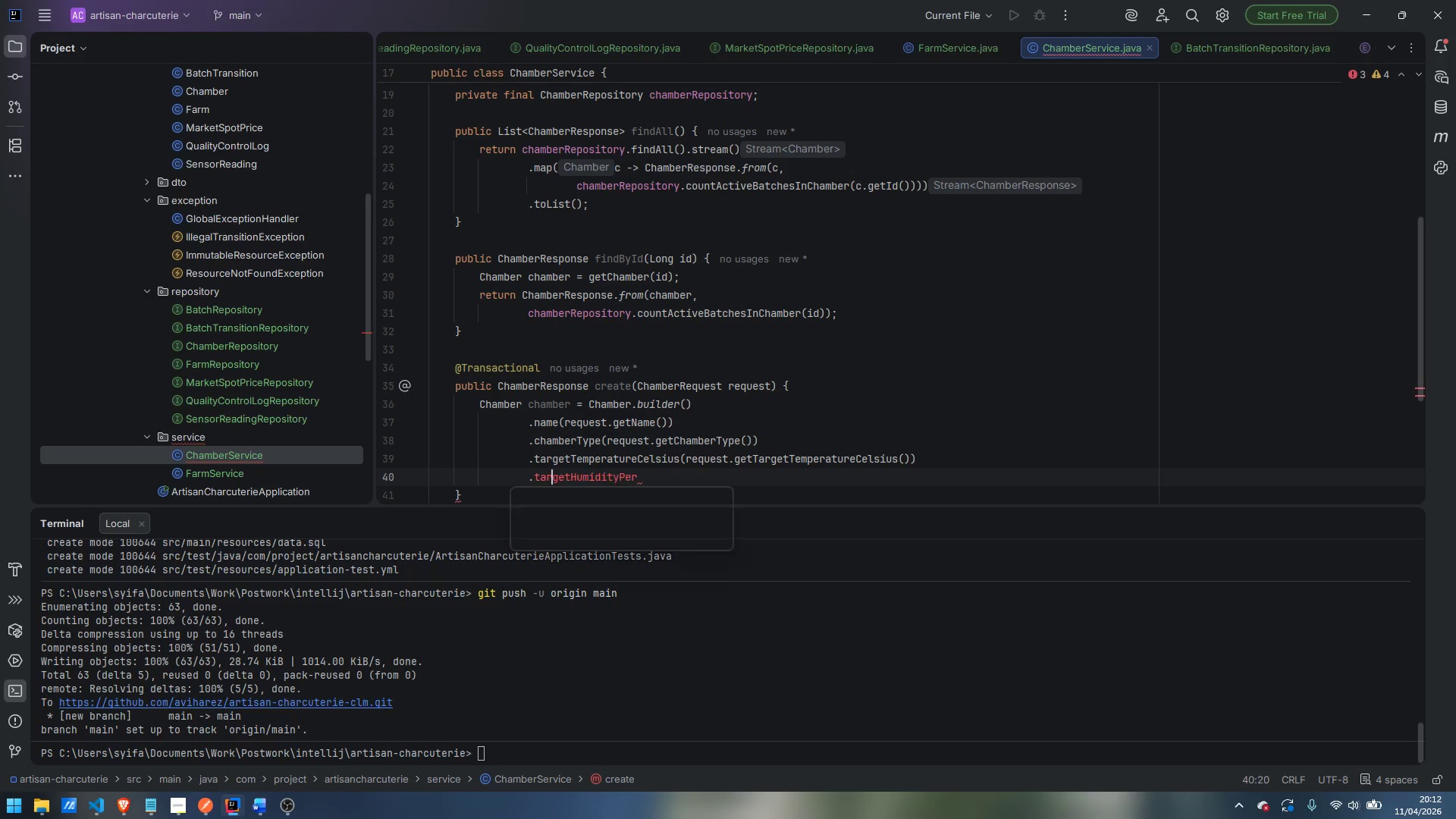 
key(R)
 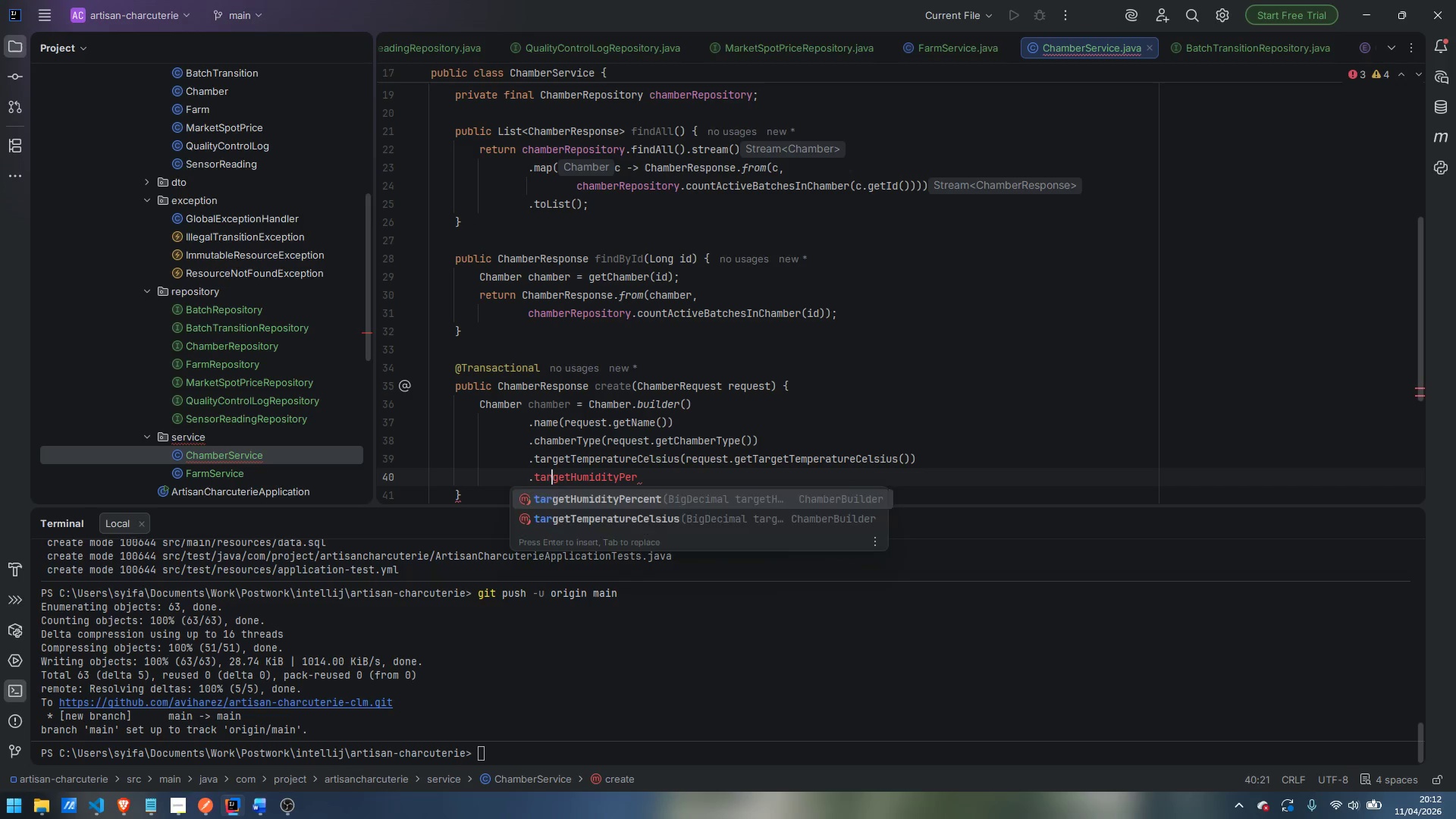 
key(Control+ArrowRight)
 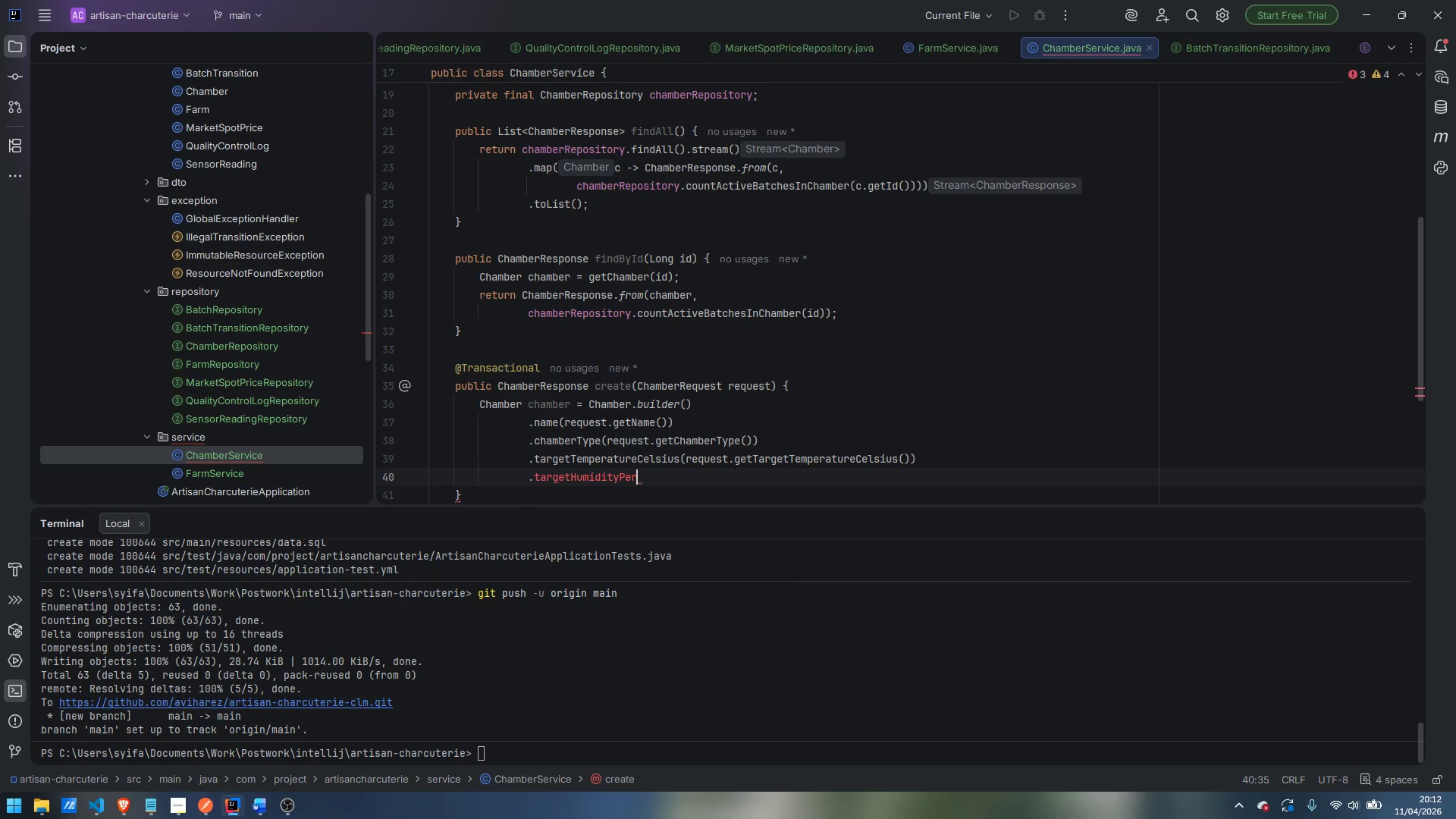 
type(cent)
 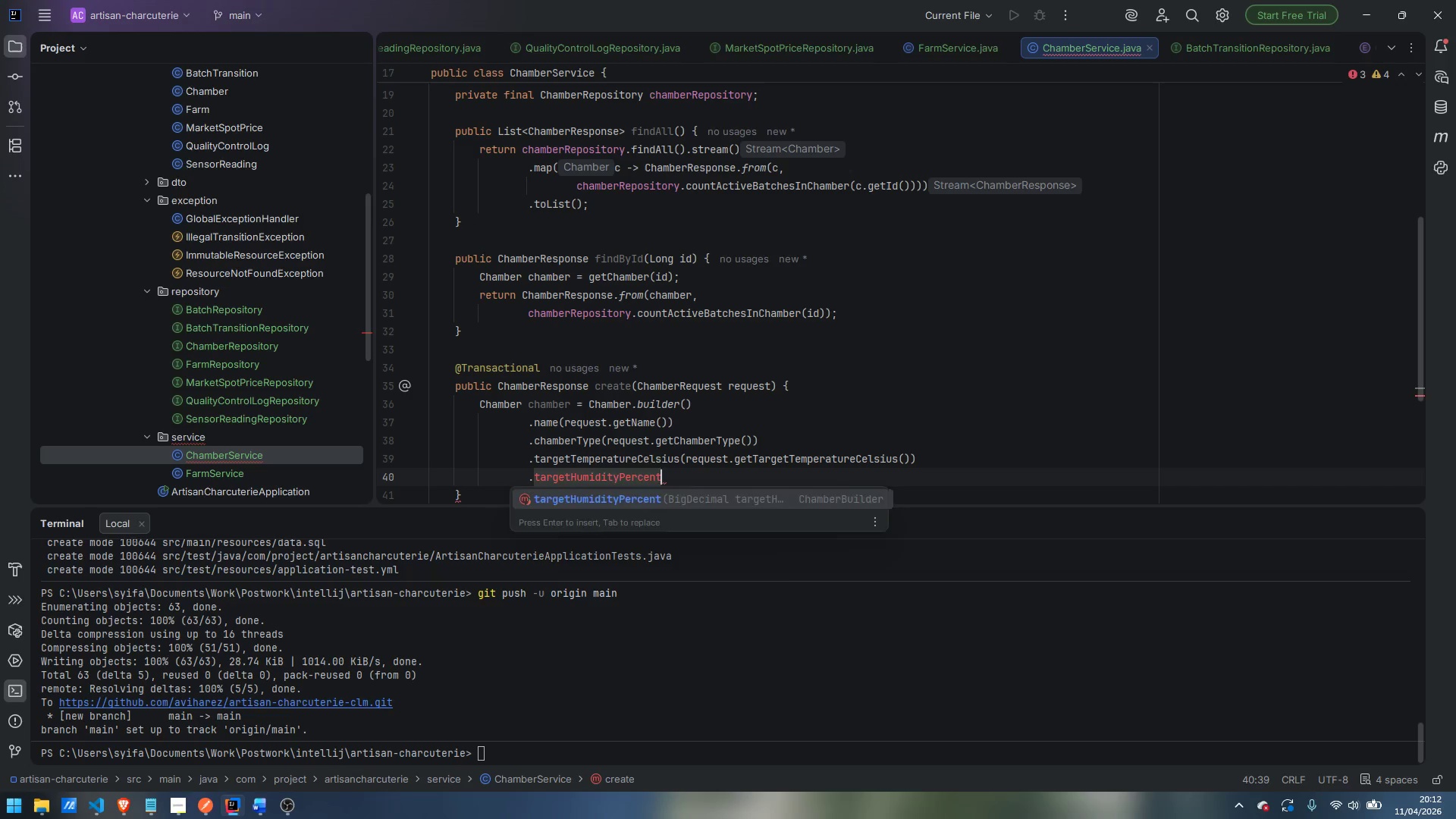 
key(Enter)
 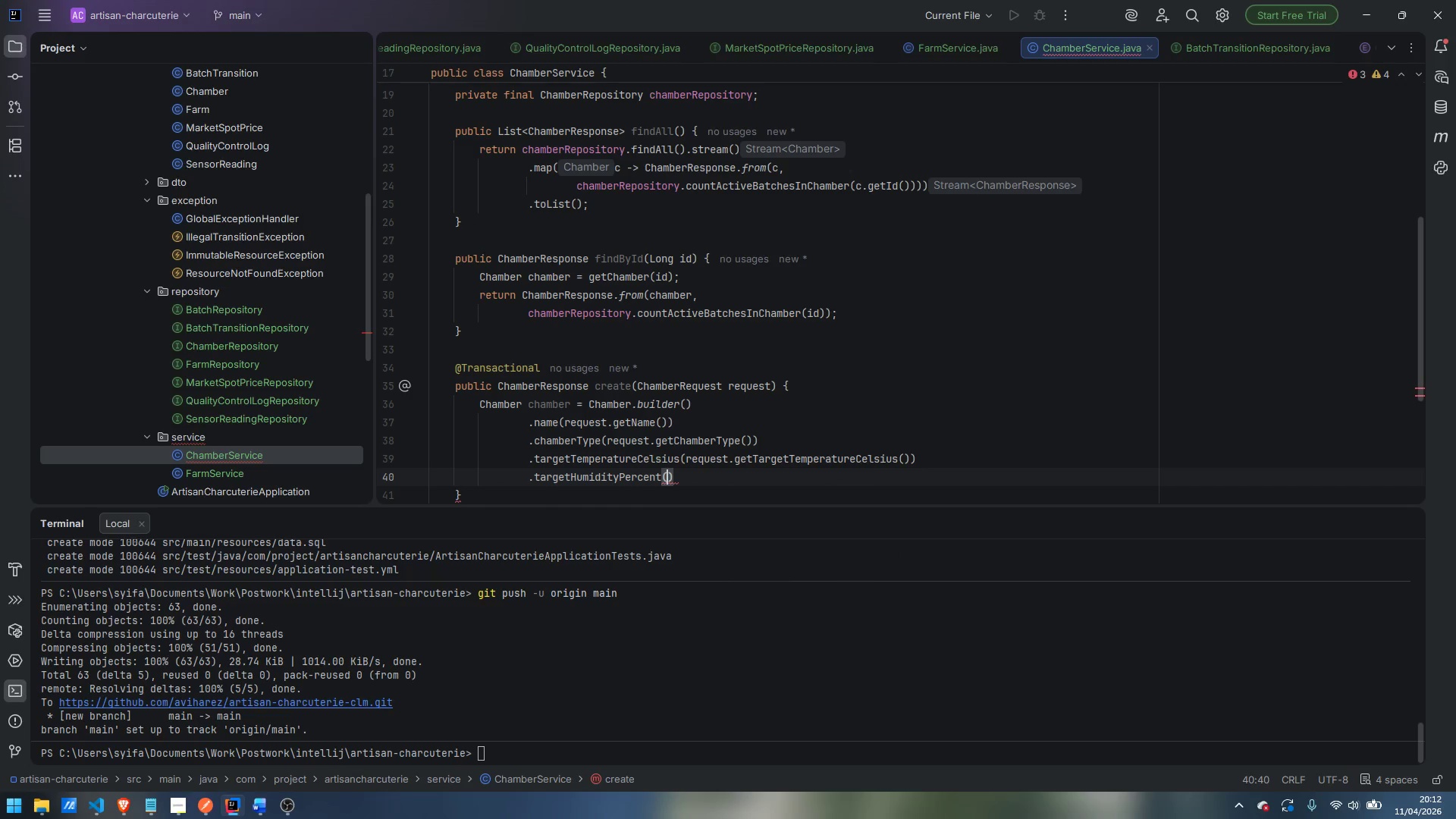 
type(request.getTargetHumidityPercent)
 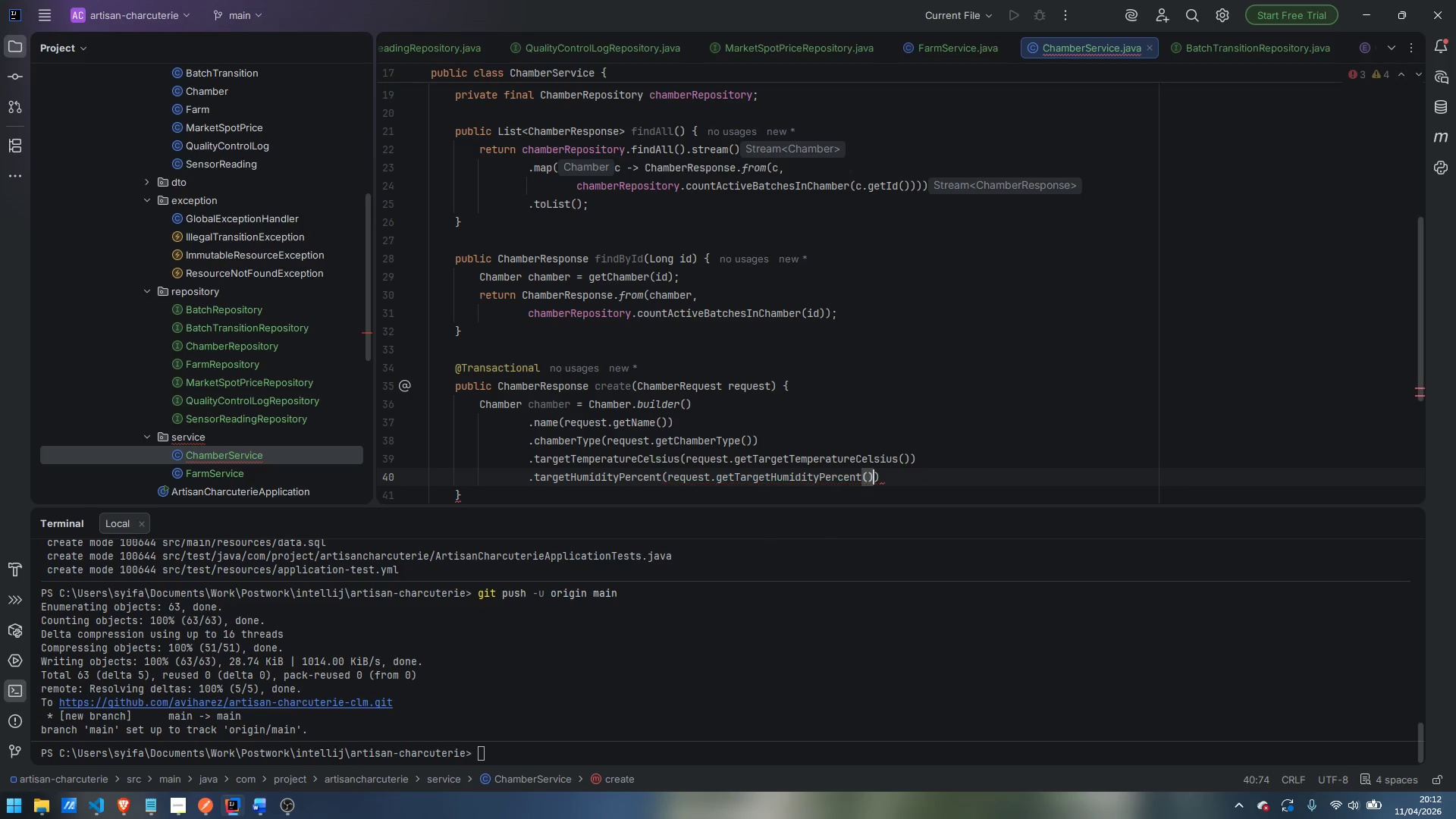 
 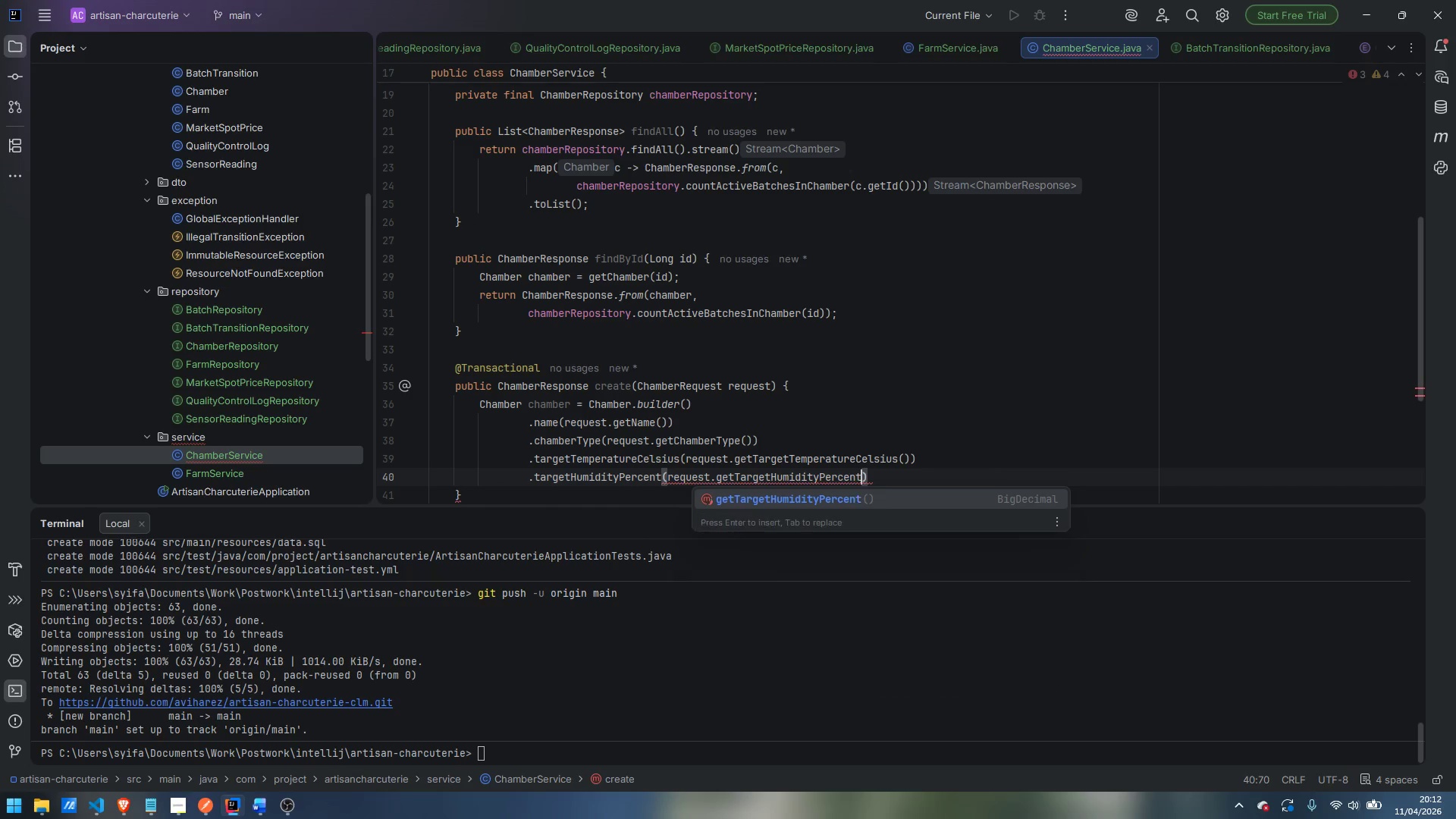 
key(Enter)
 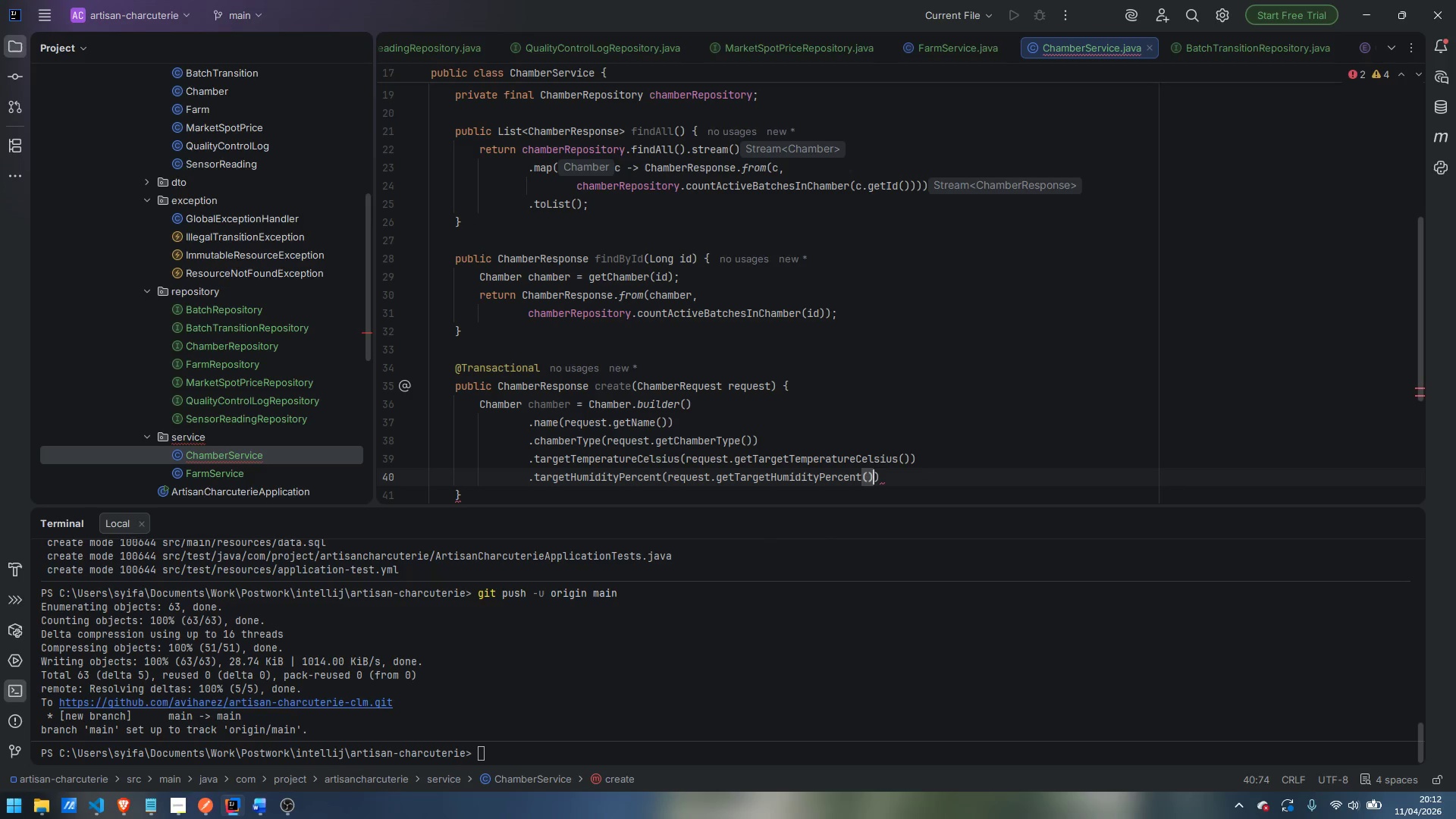 
key(ArrowRight)
 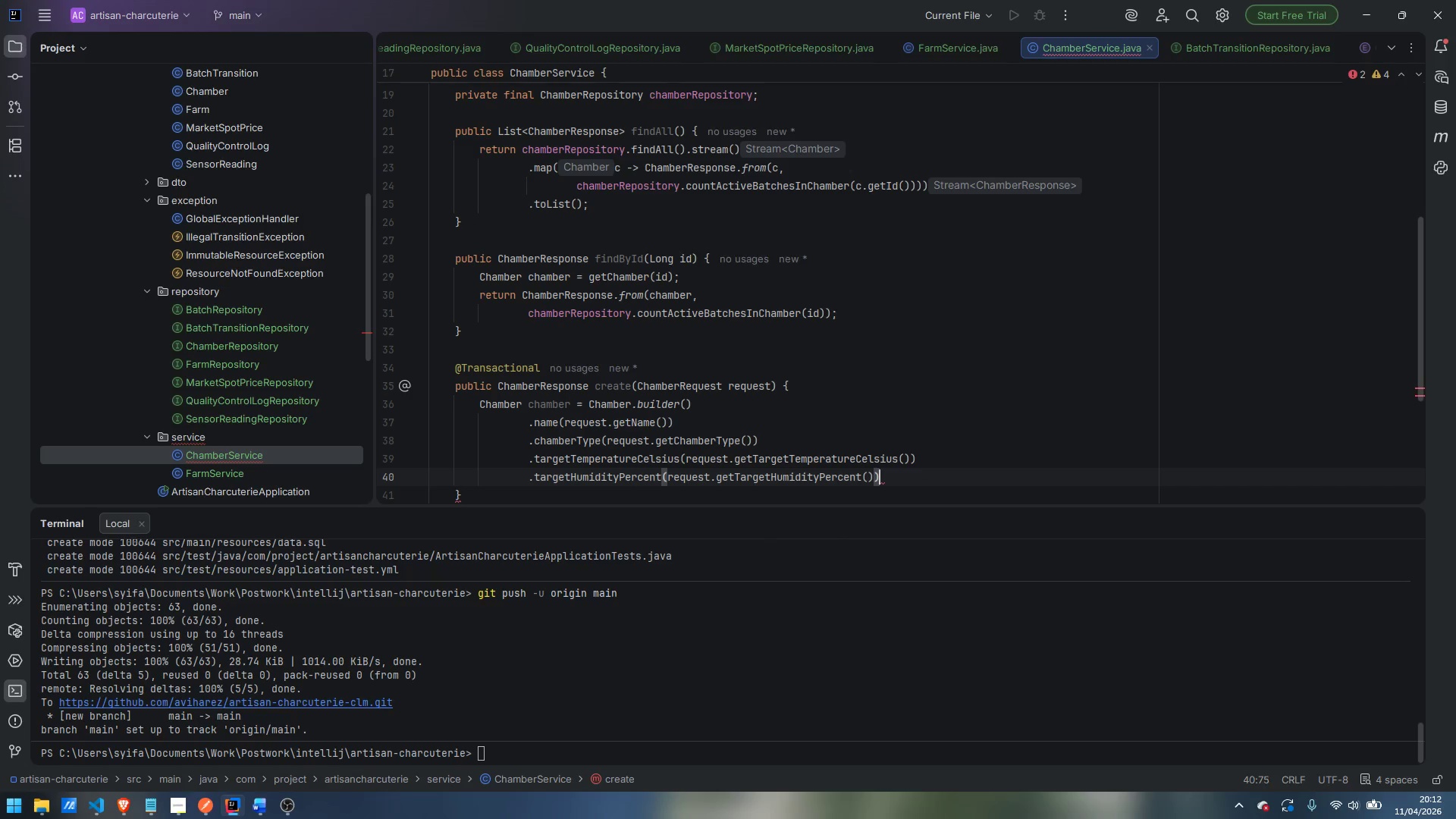 
key(Enter)
 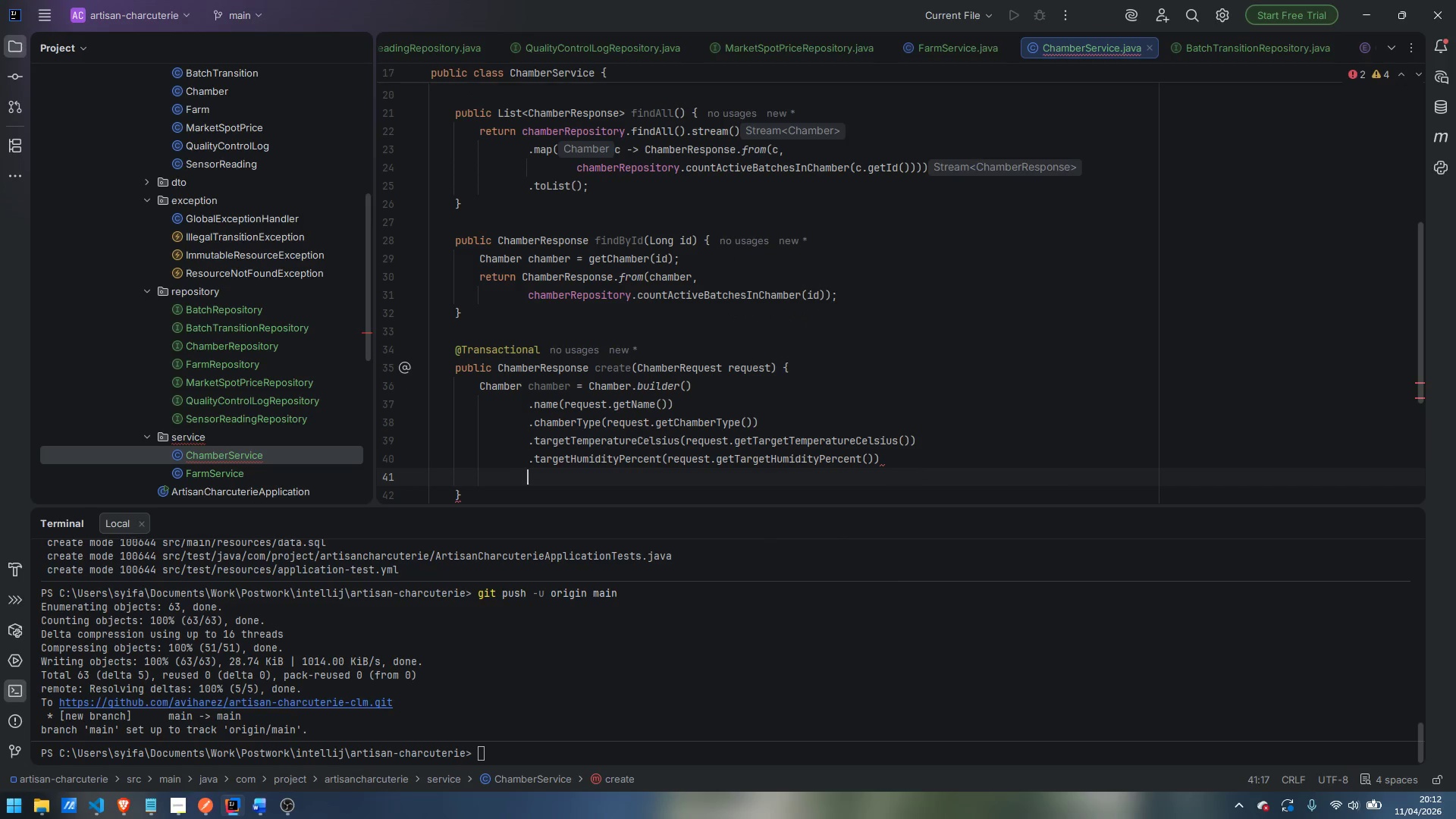 
type(.capc)
key(Backspace)
type(aciti)
key(Backspace)
type(y)
 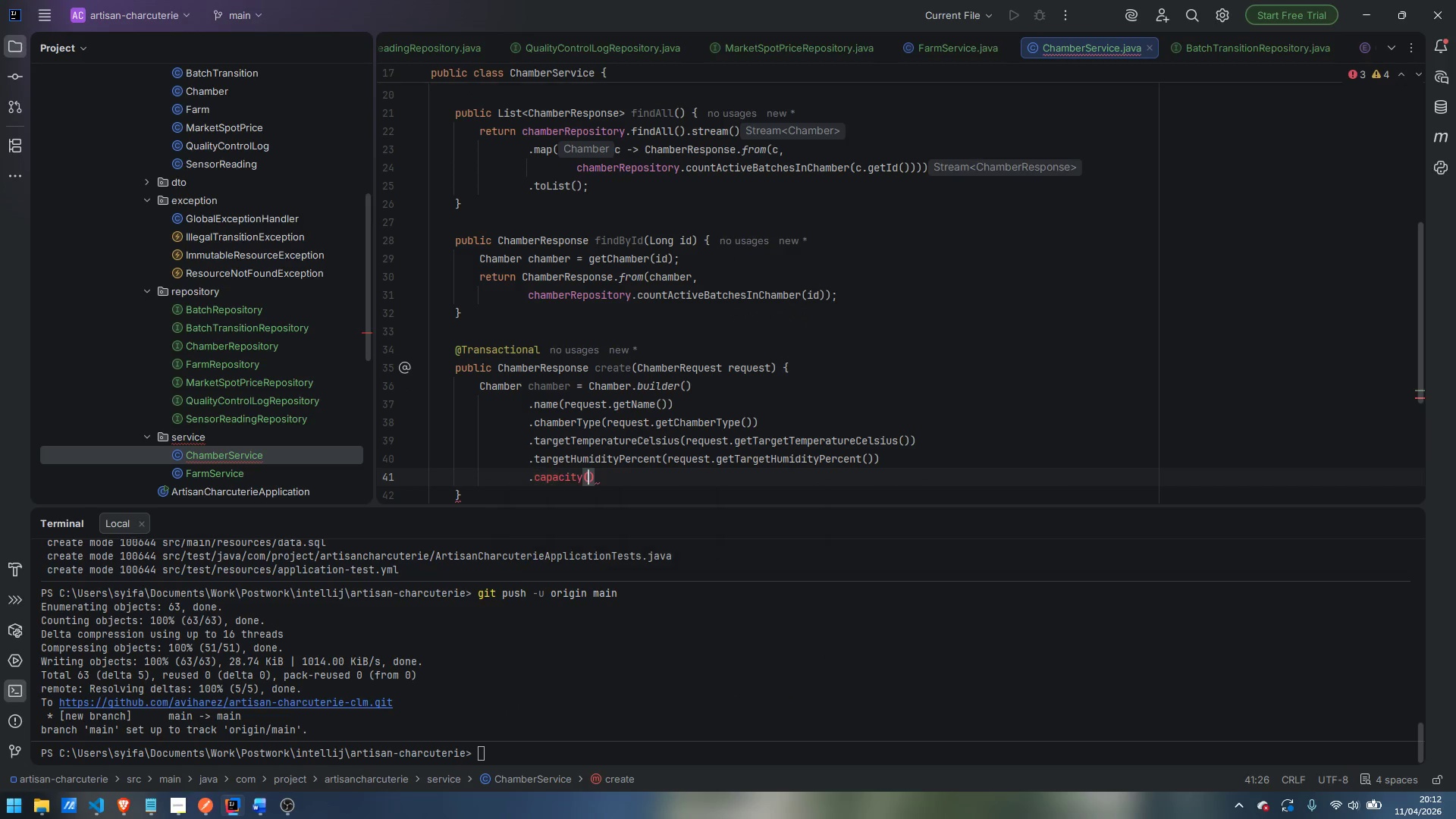 
key(Enter)
 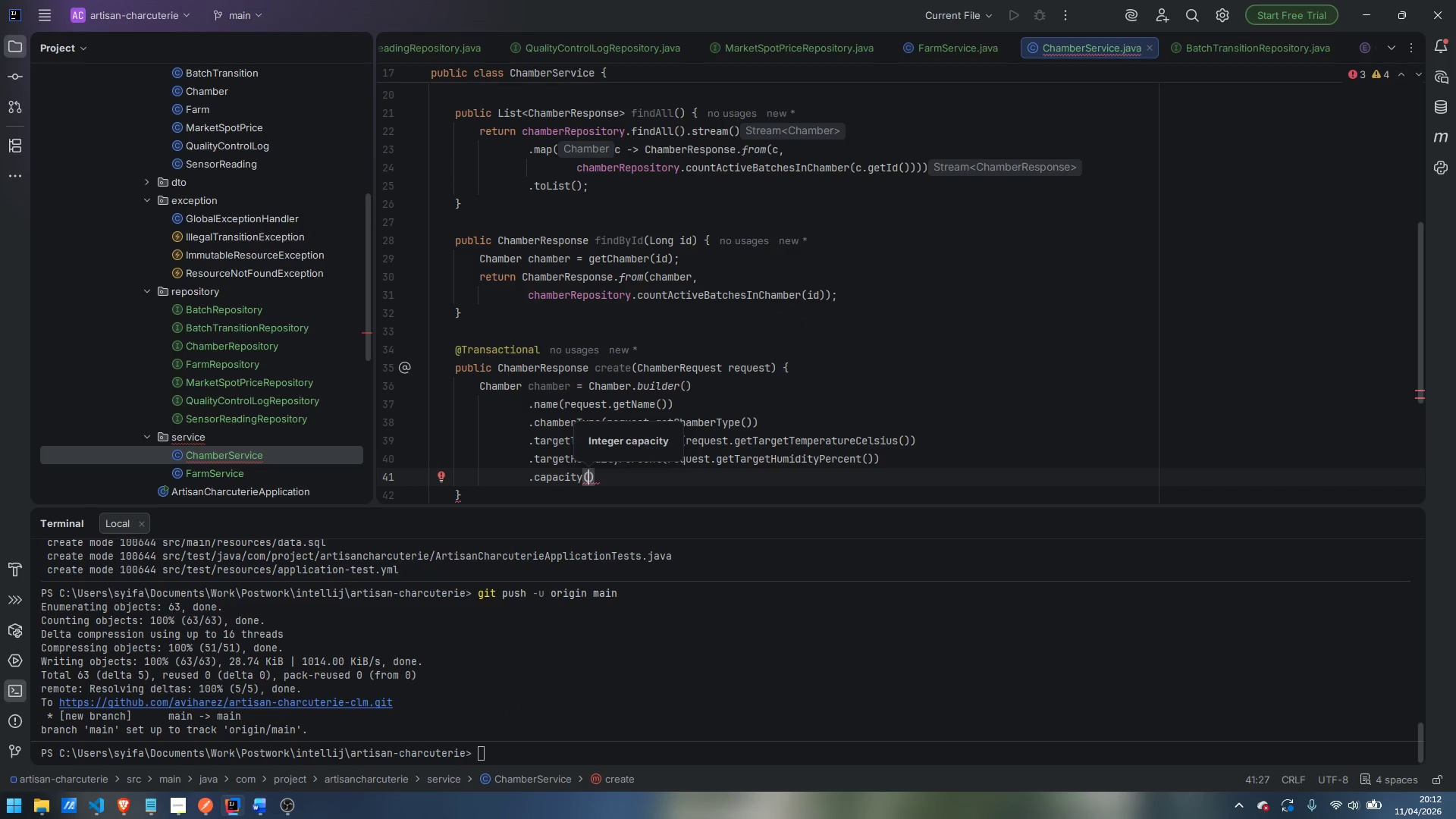 
type(request.getCapacity)
 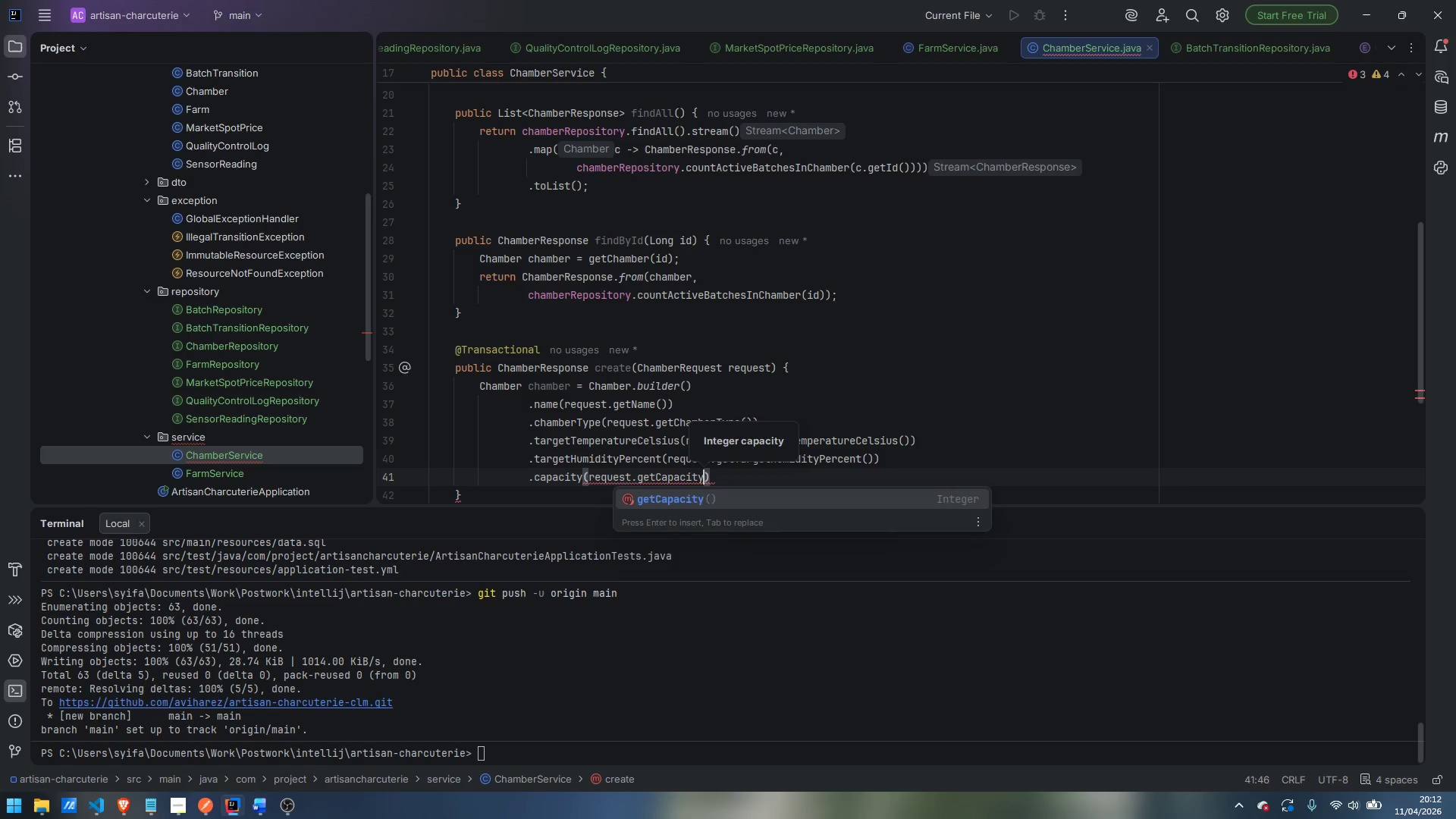 
key(Enter)
 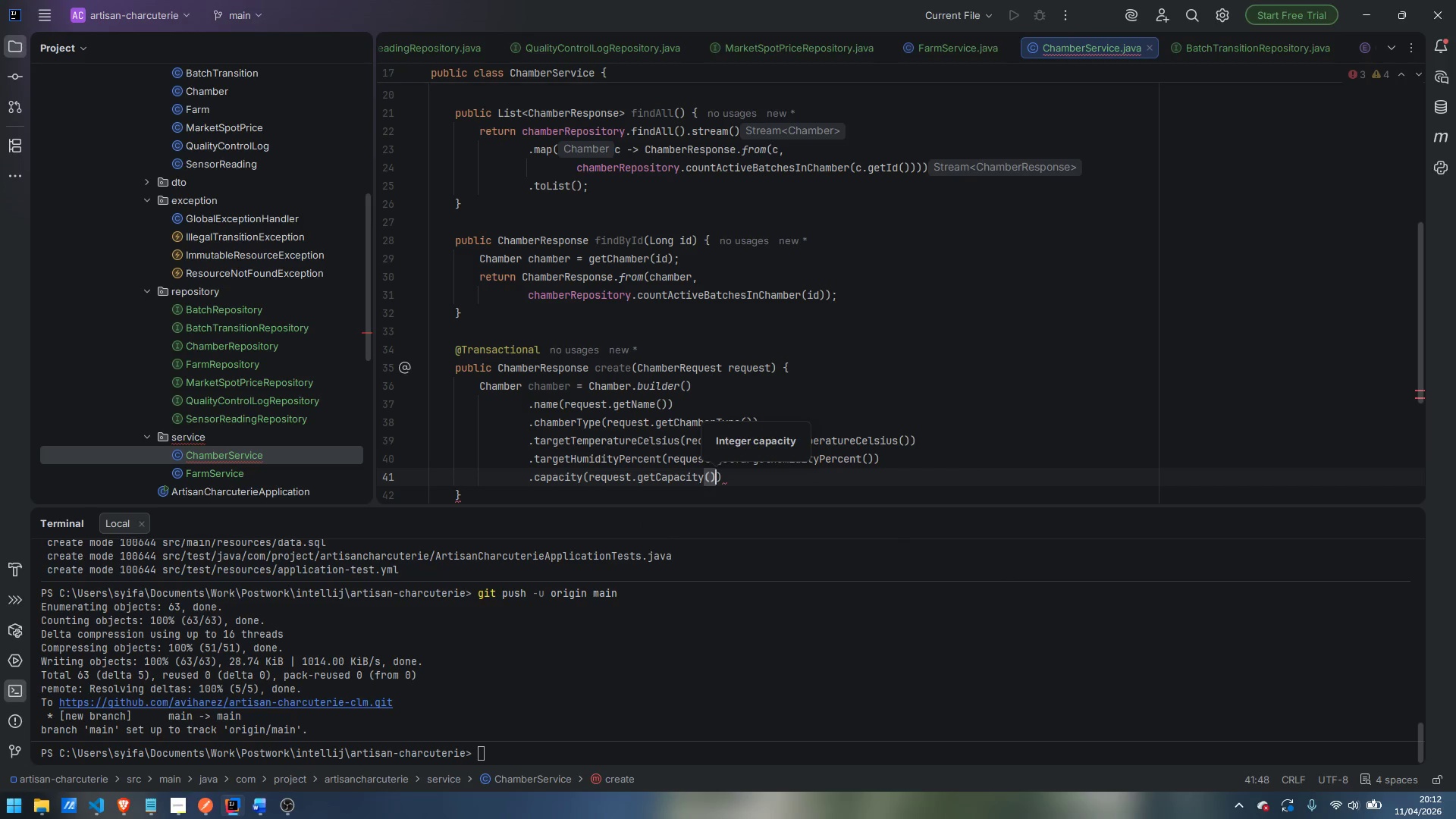 
key(ArrowRight)
 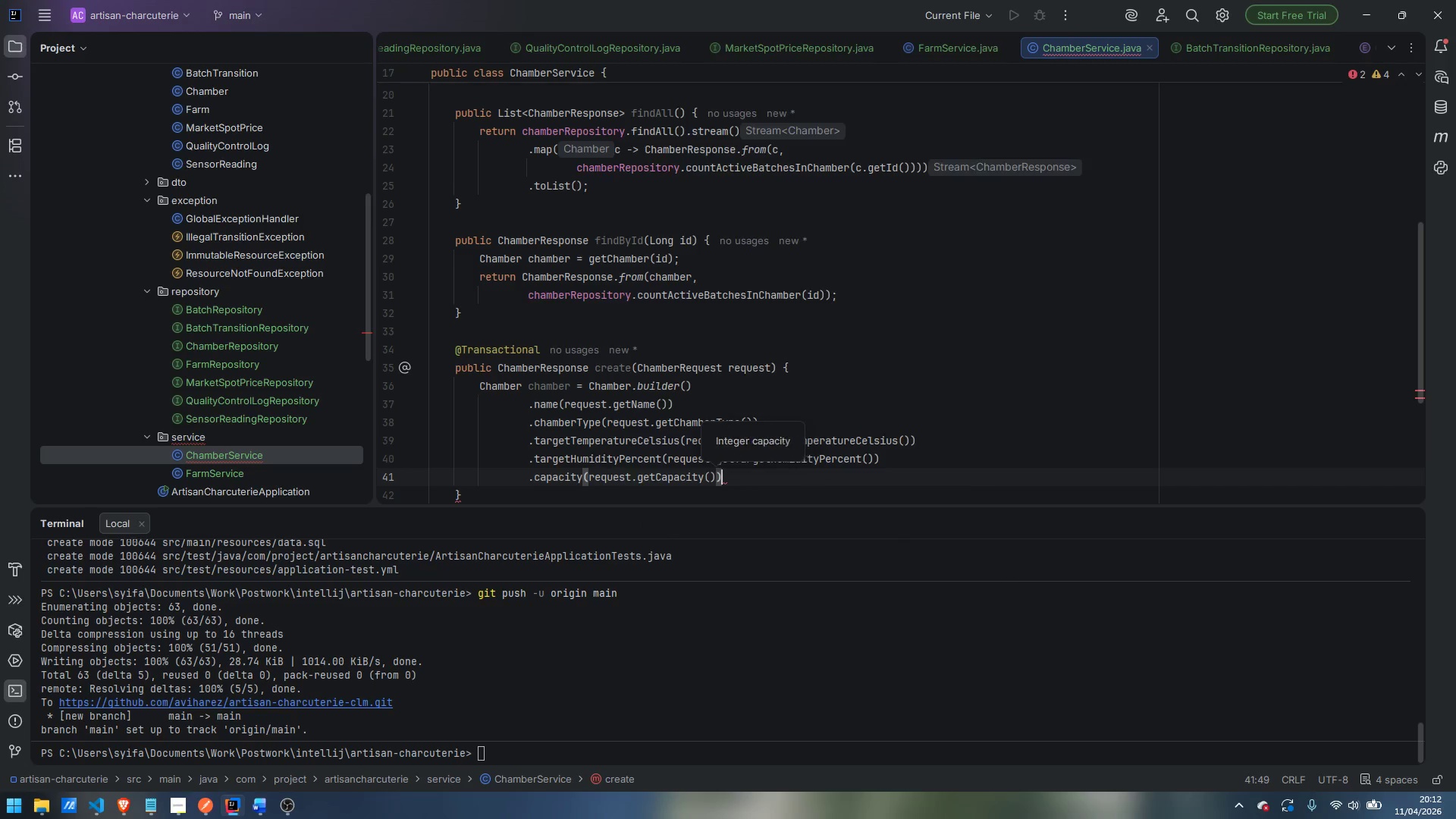 
key(Enter)
 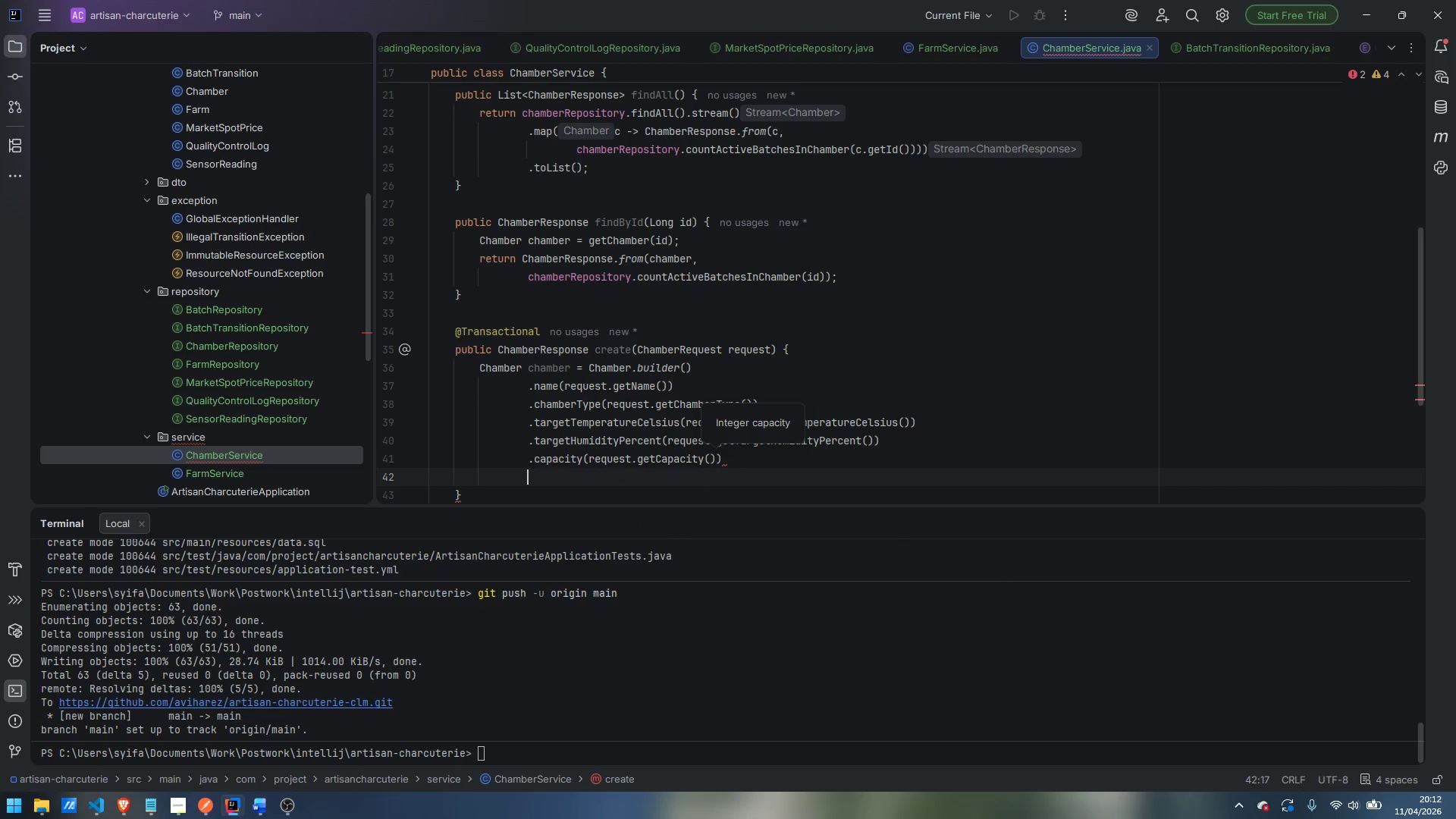 
type(.isActive)
 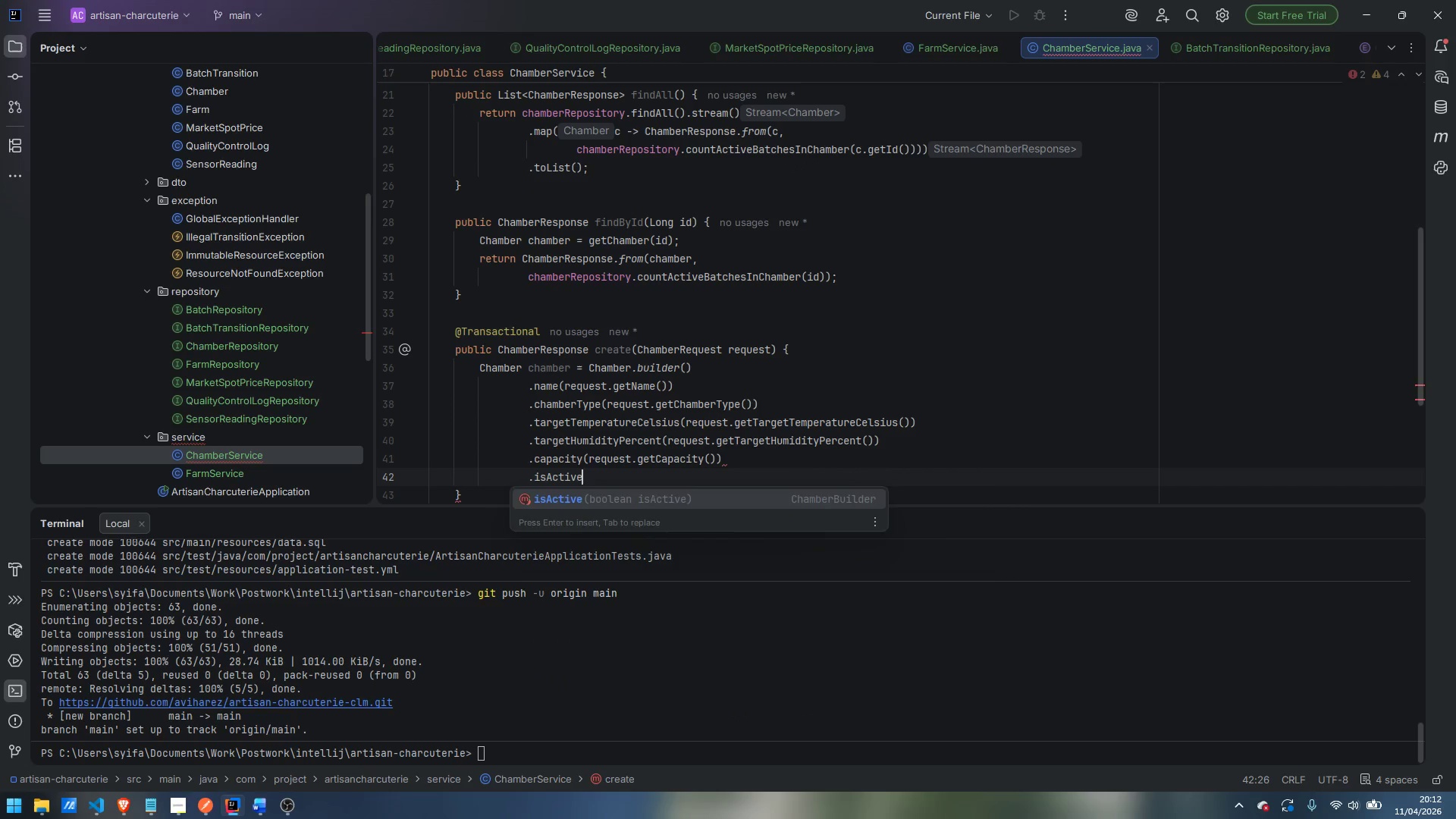 
key(Enter)
 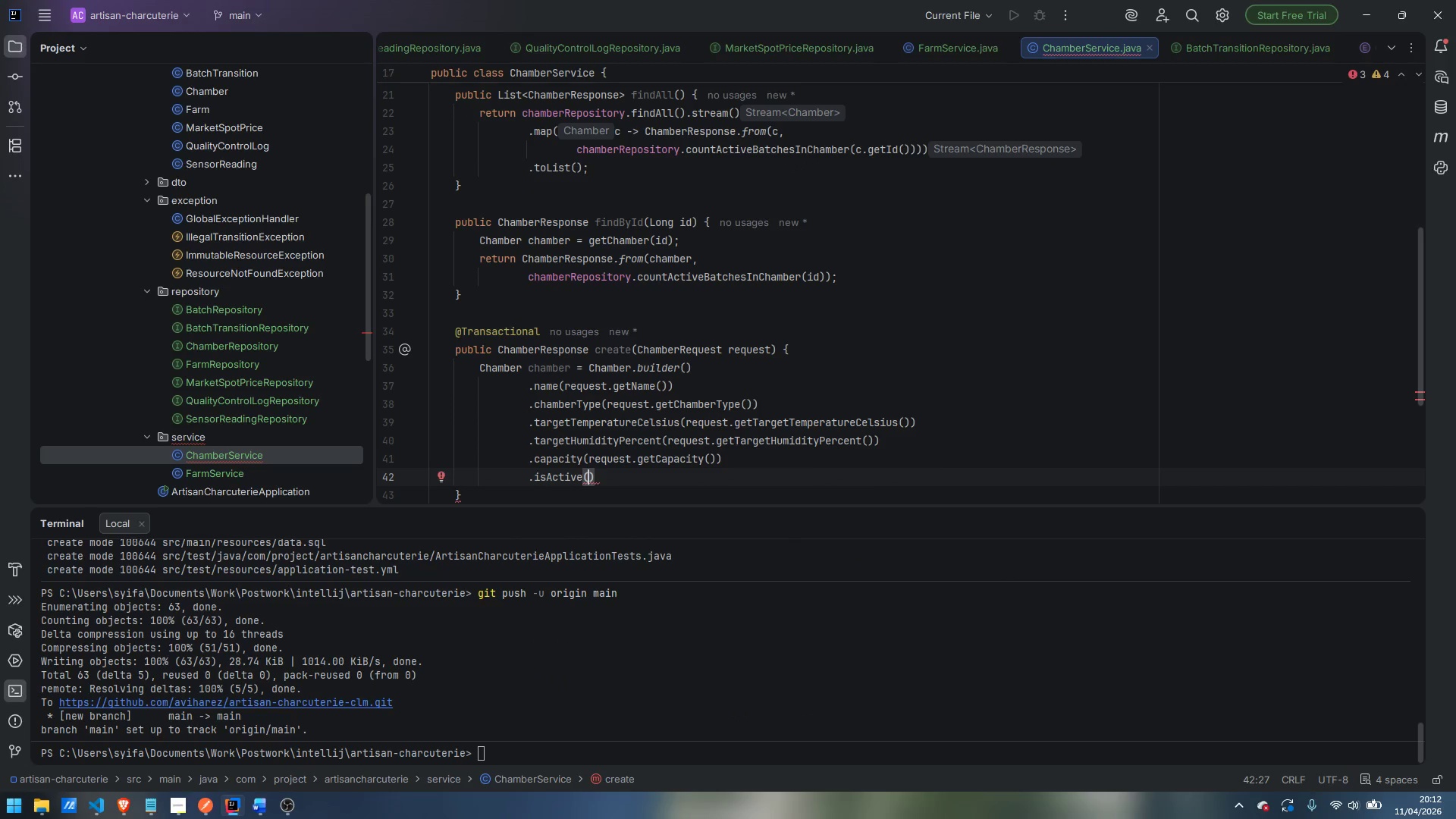 
type(tryue)
key(Backspace)
key(Backspace)
type(e)
 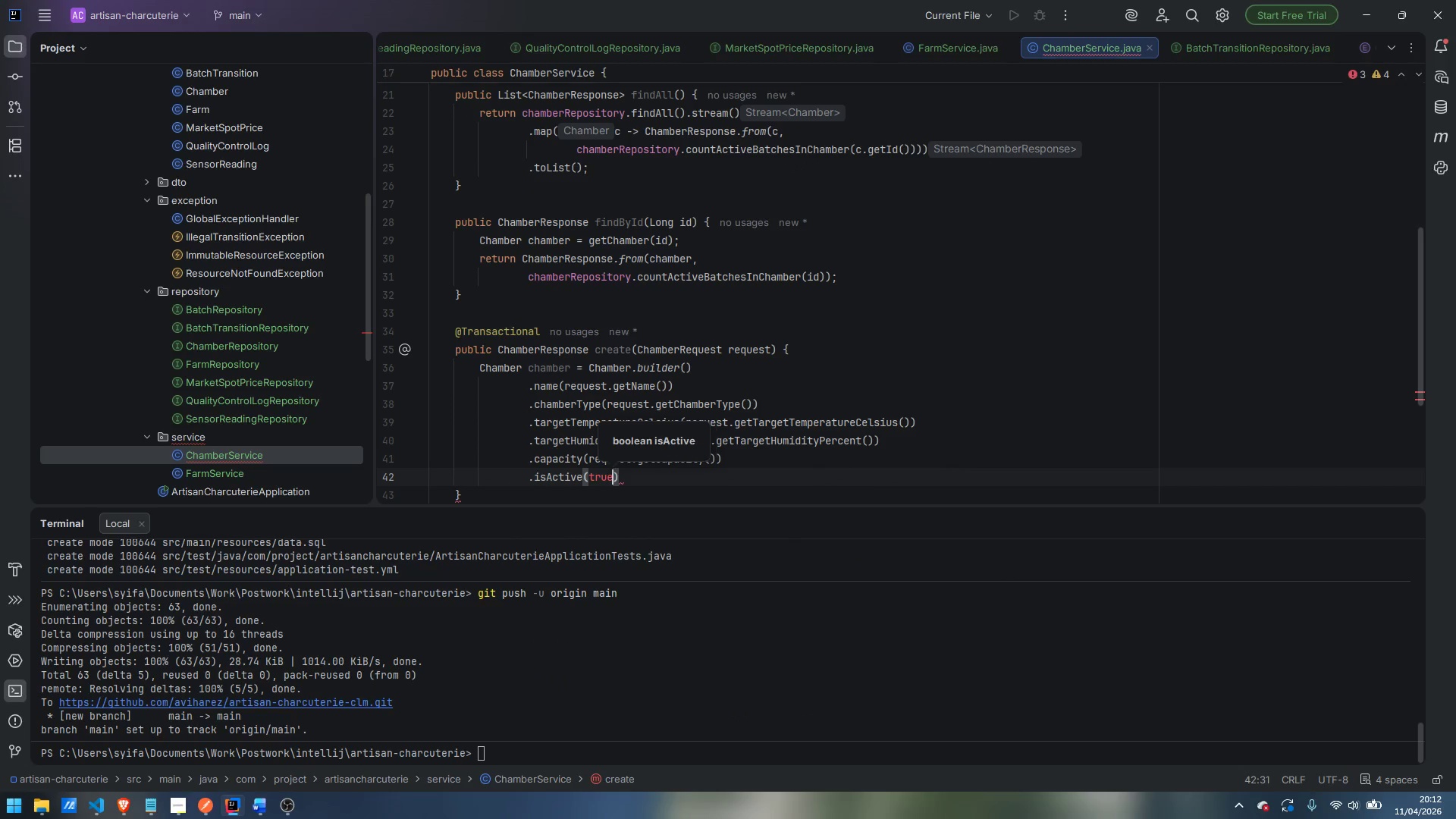 
key(ArrowRight)
 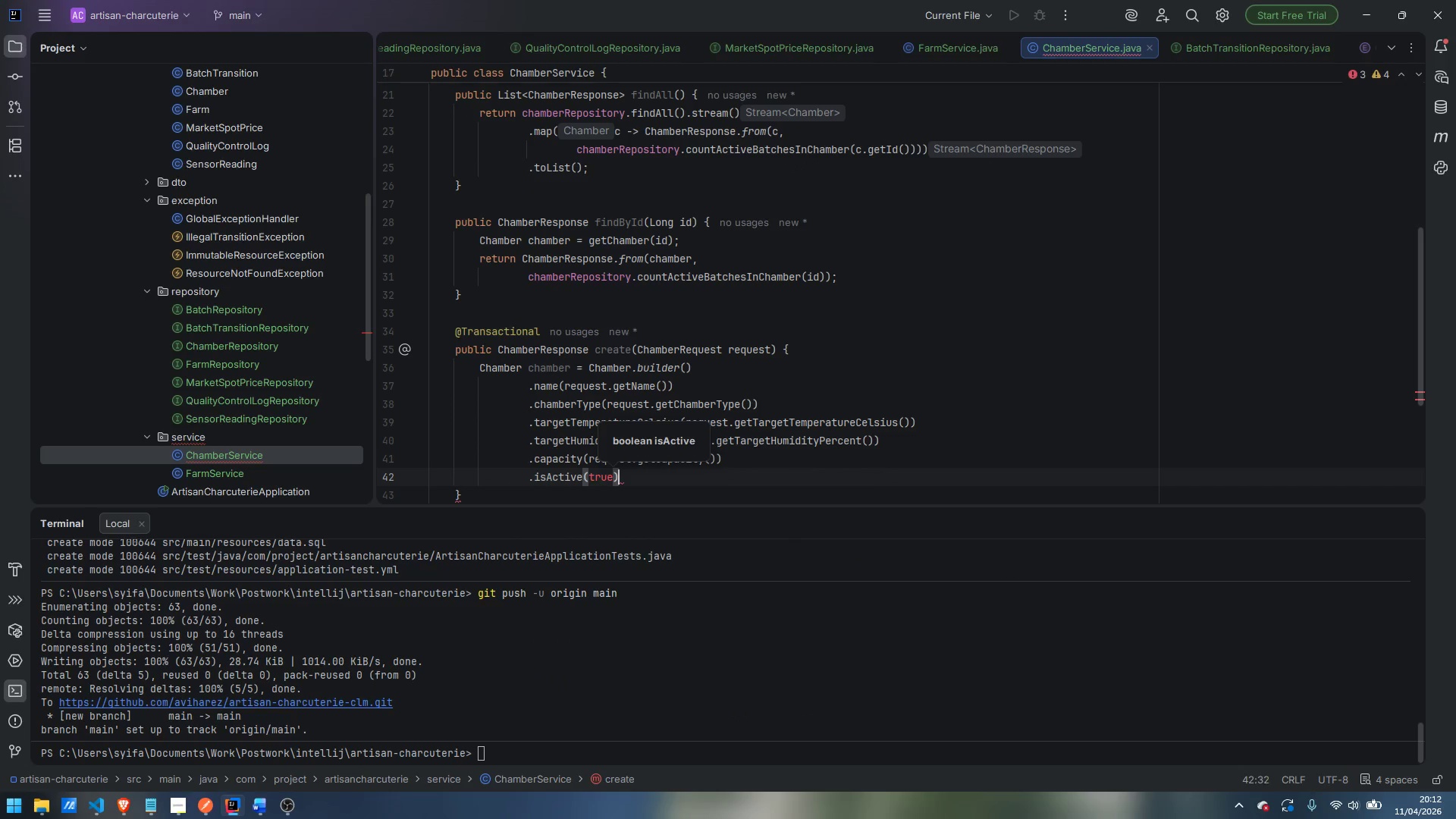 
key(Enter)
 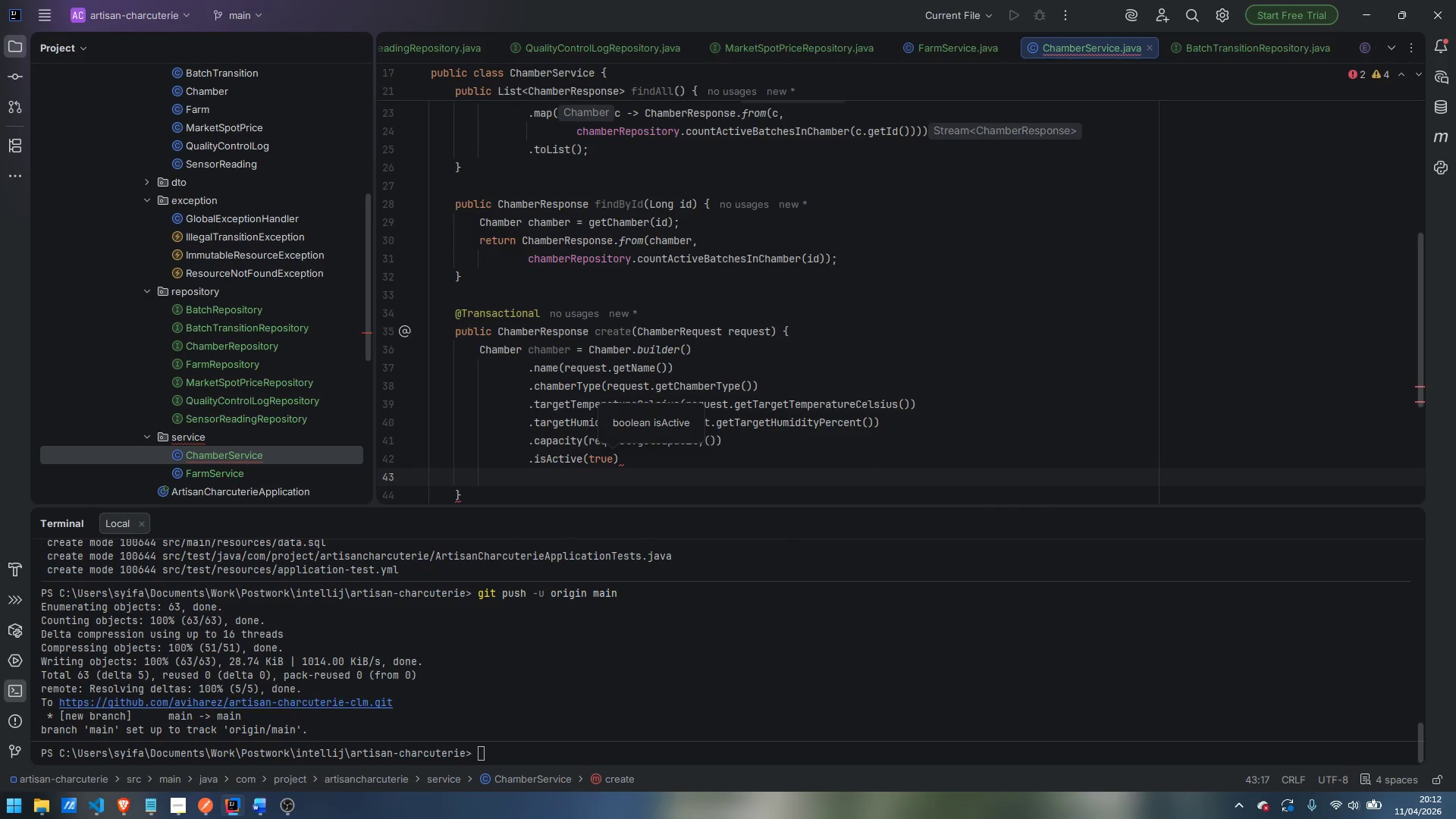 
type(.build)
 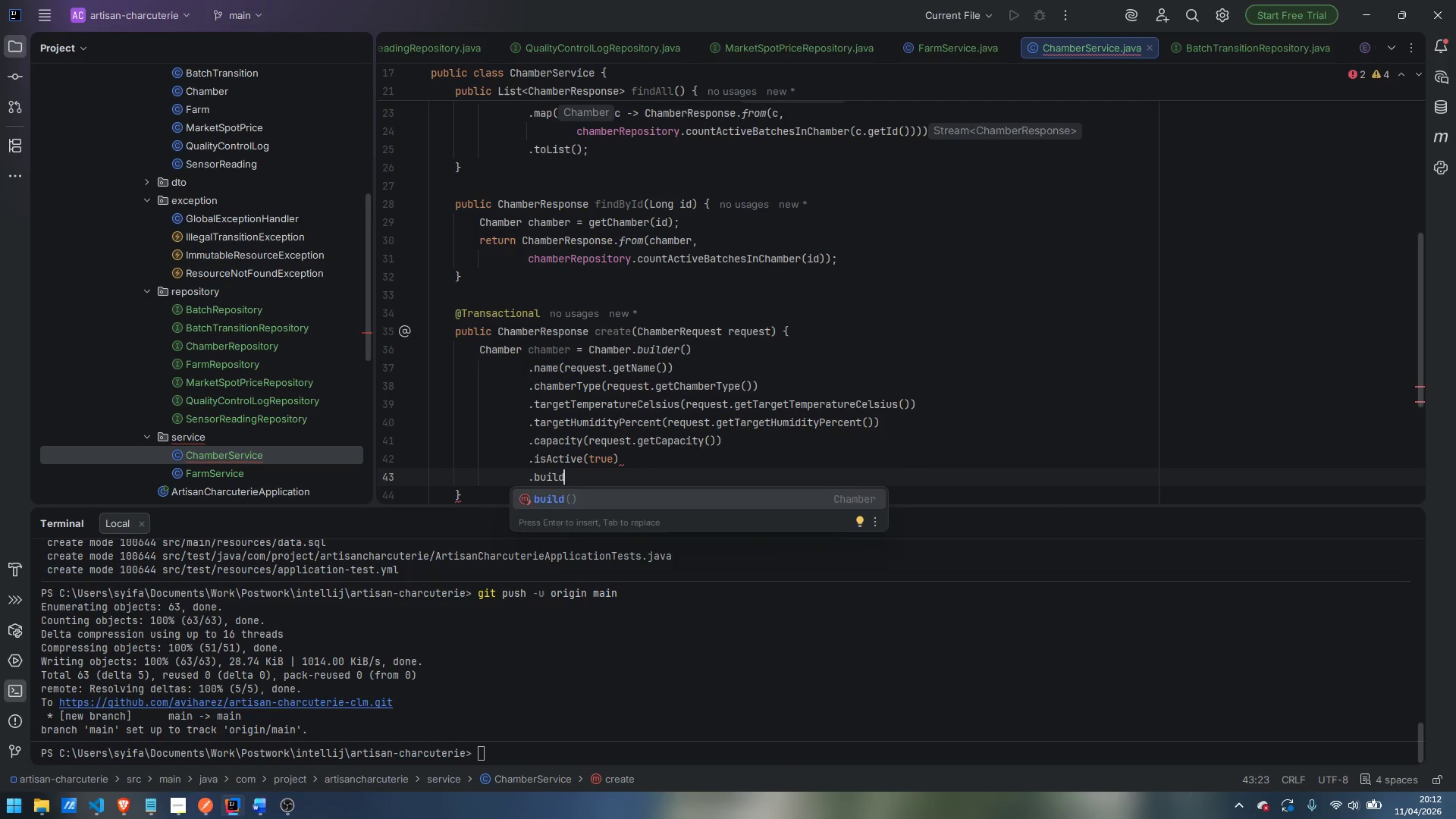 
key(Enter)
 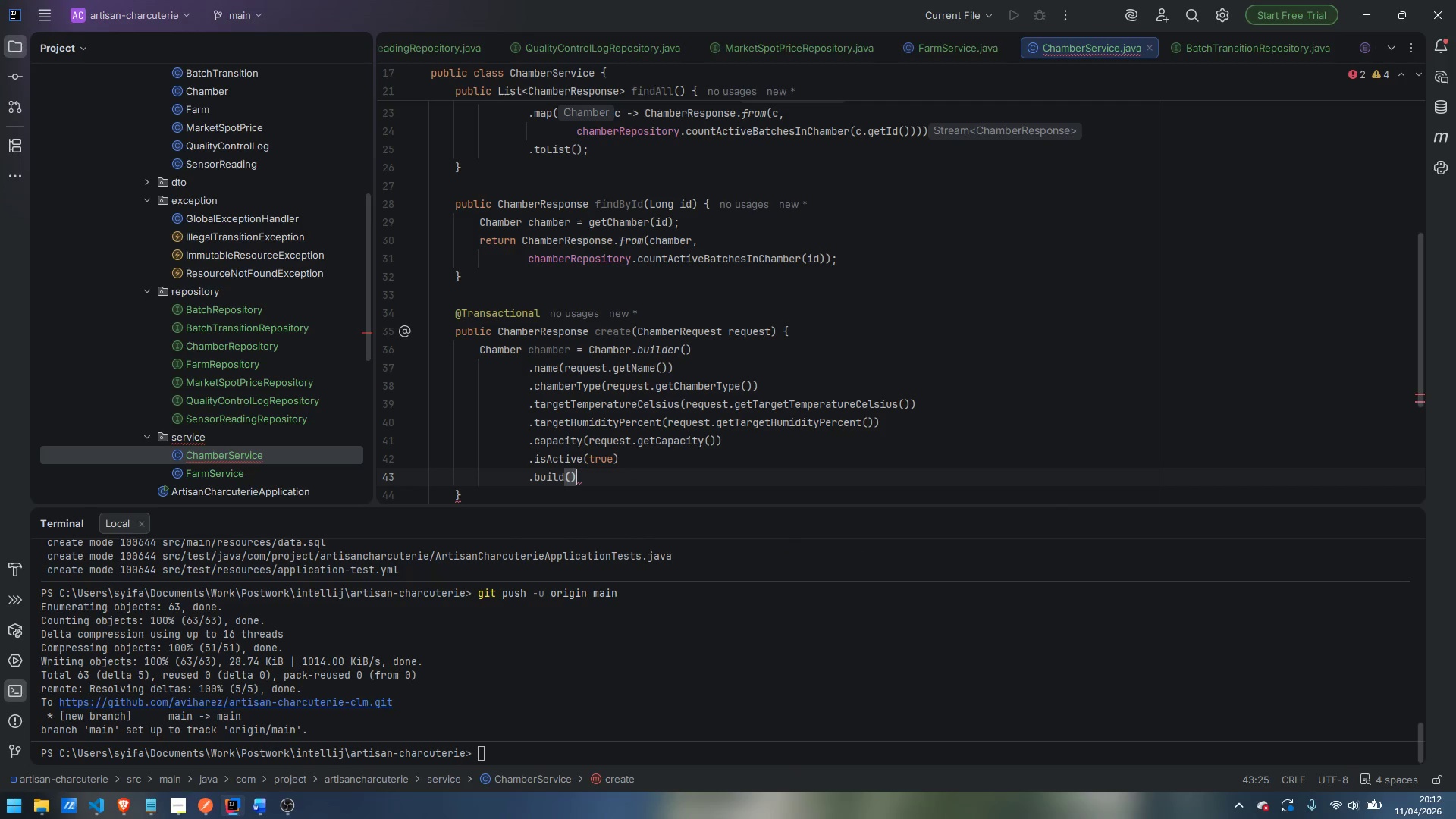 
key(Semicolon)
 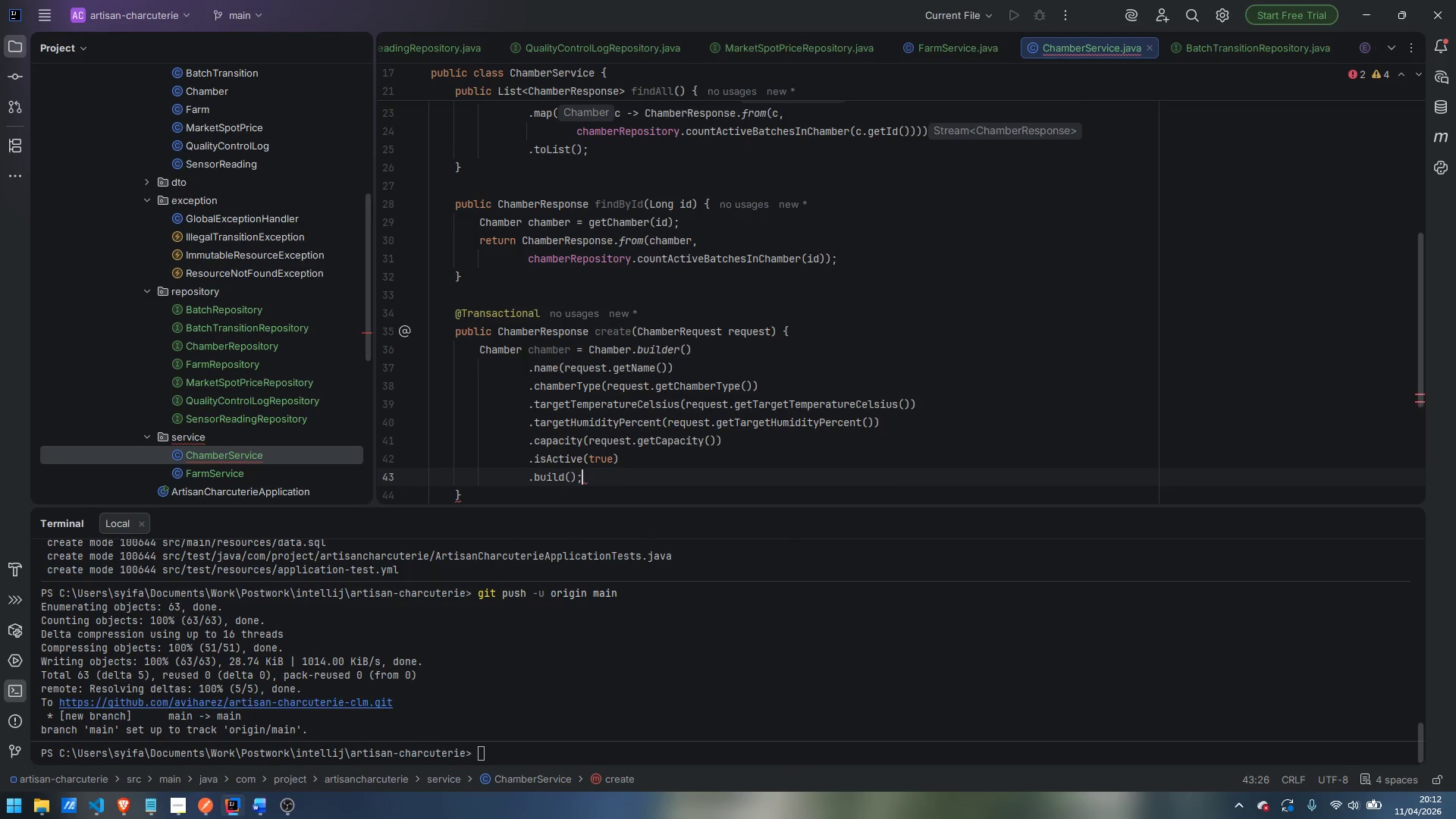 
key(Enter)
 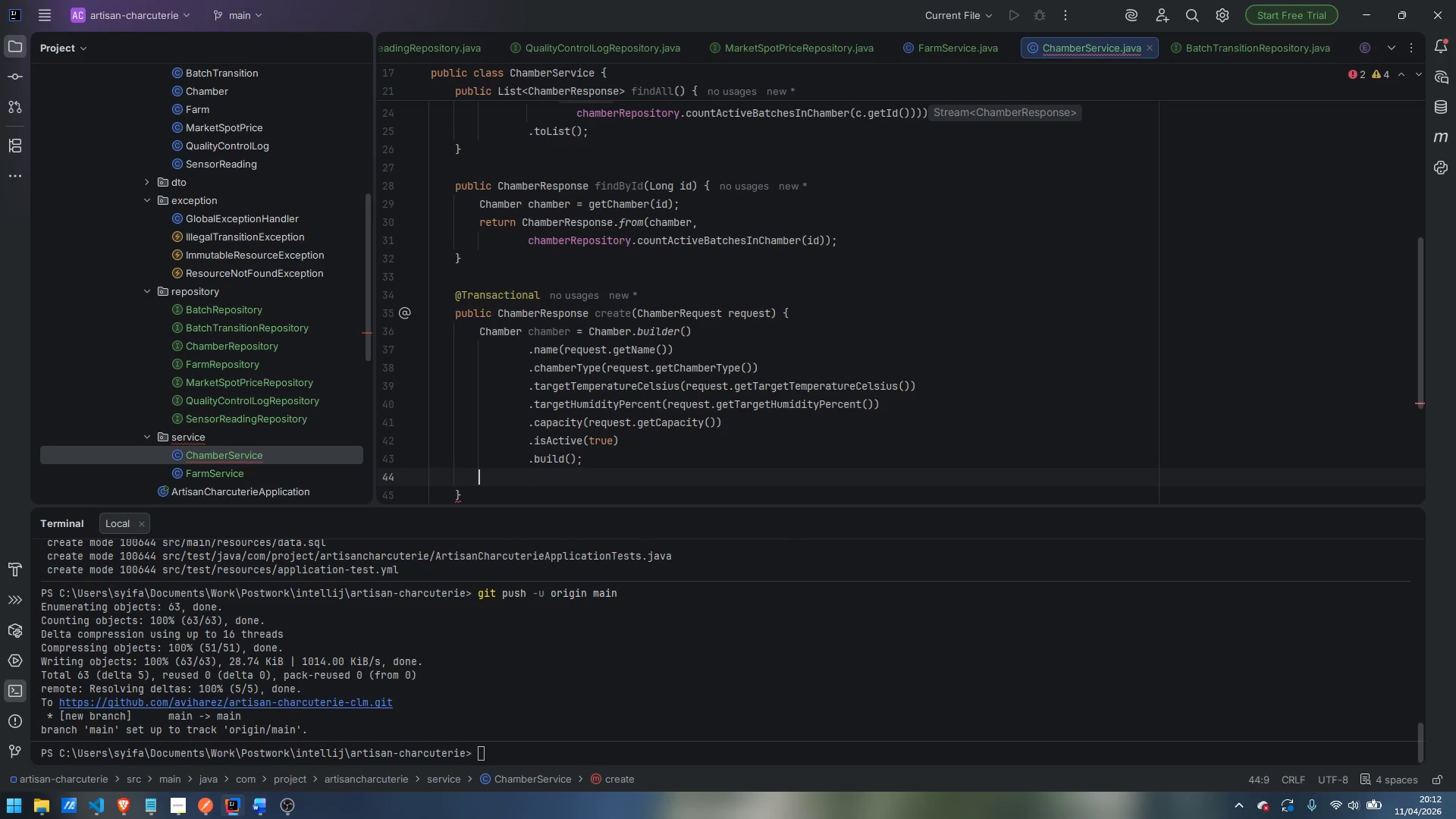 
type(return ChamberResponse)
 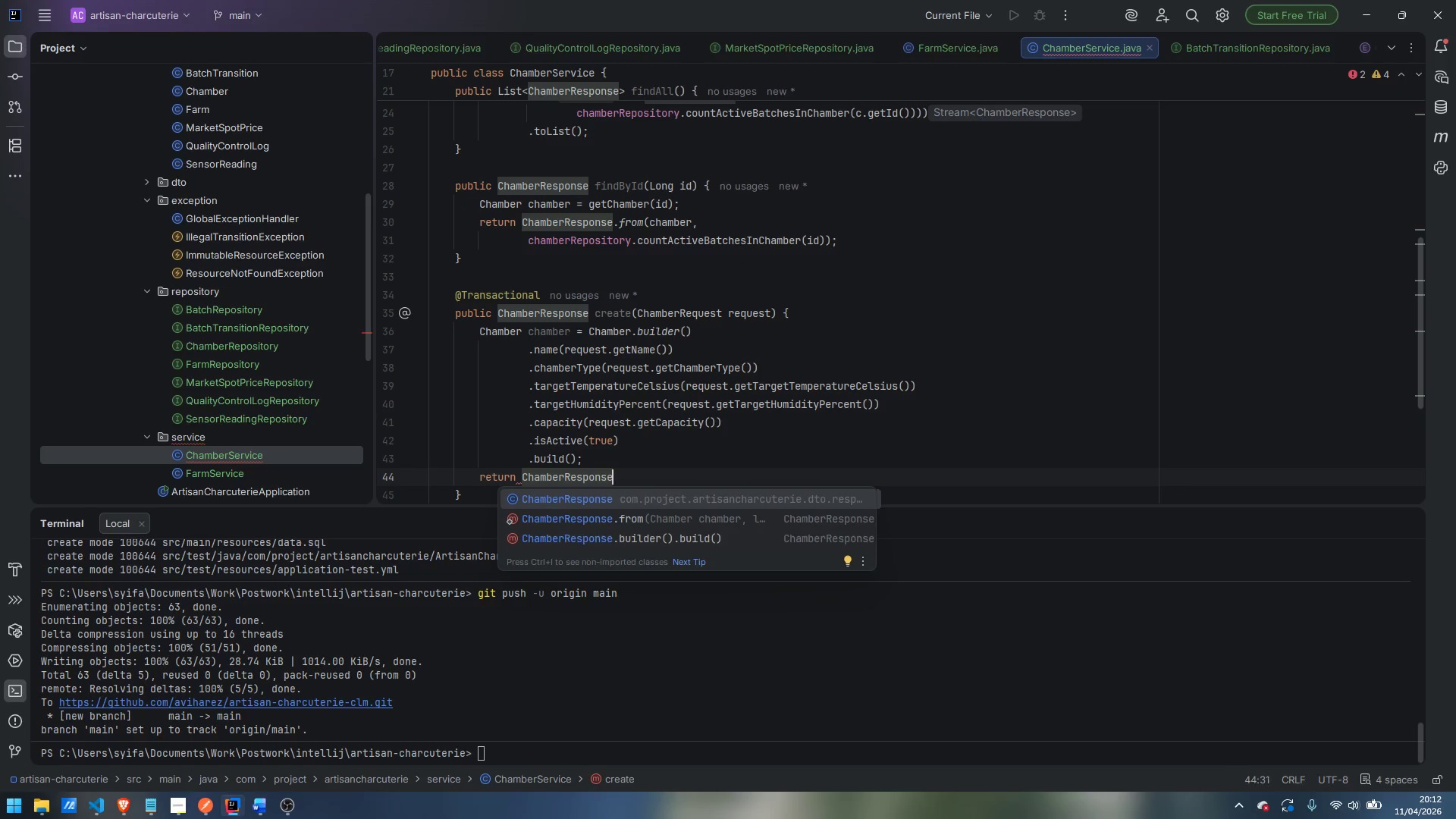 
key(Enter)
 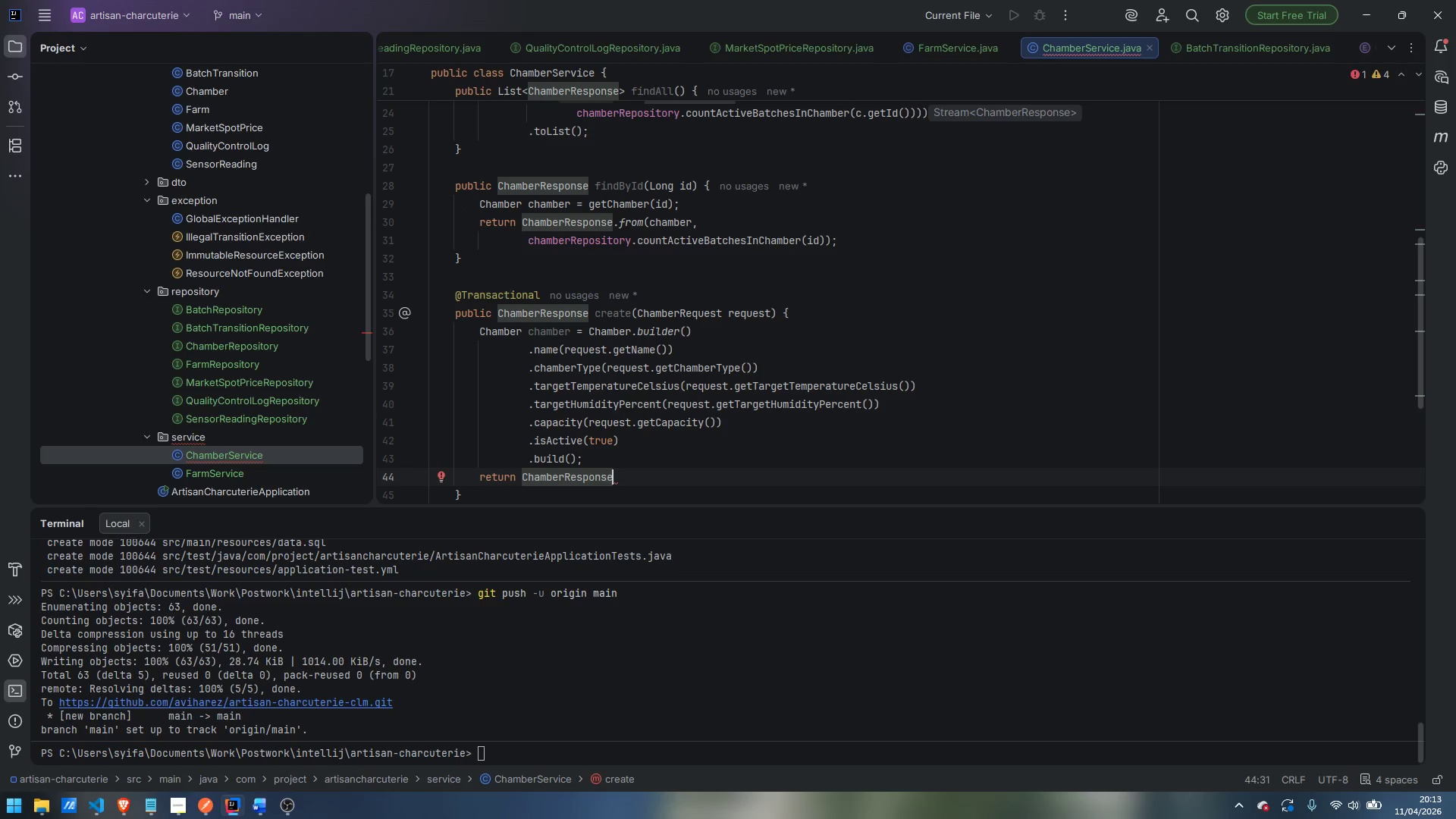 
type(.from)
 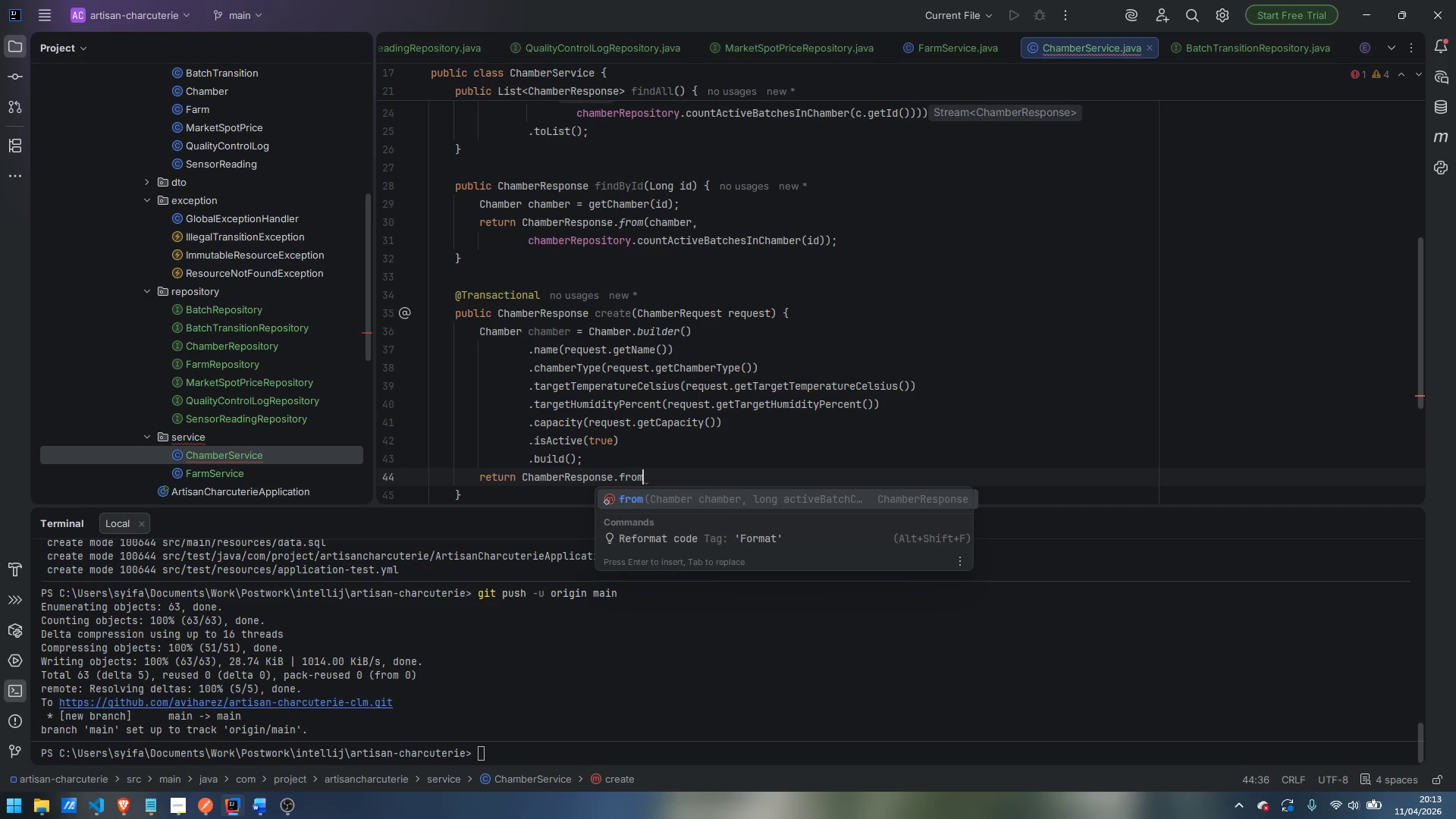 
key(Enter)
 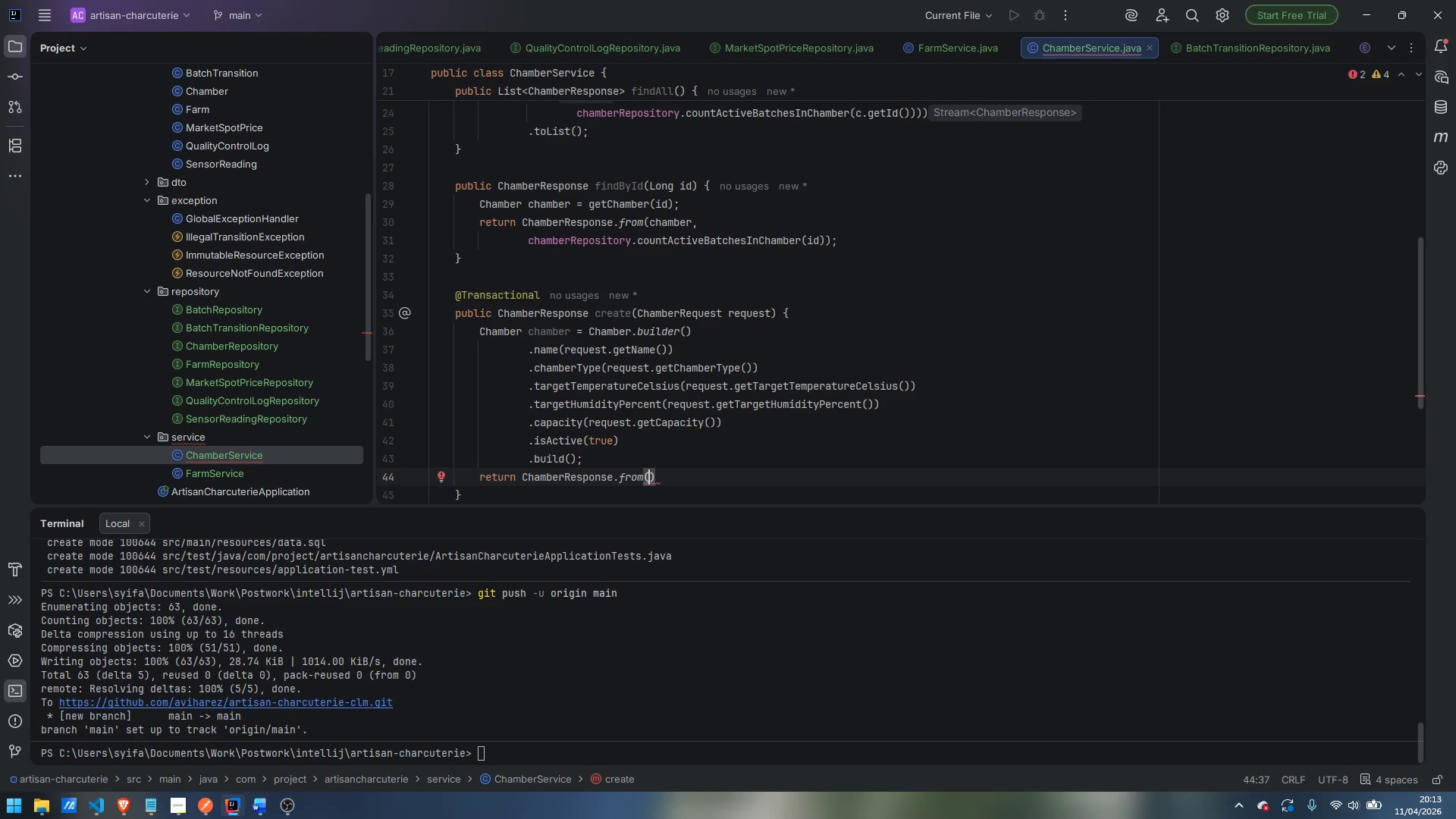 
type(chamberRepository.save)
 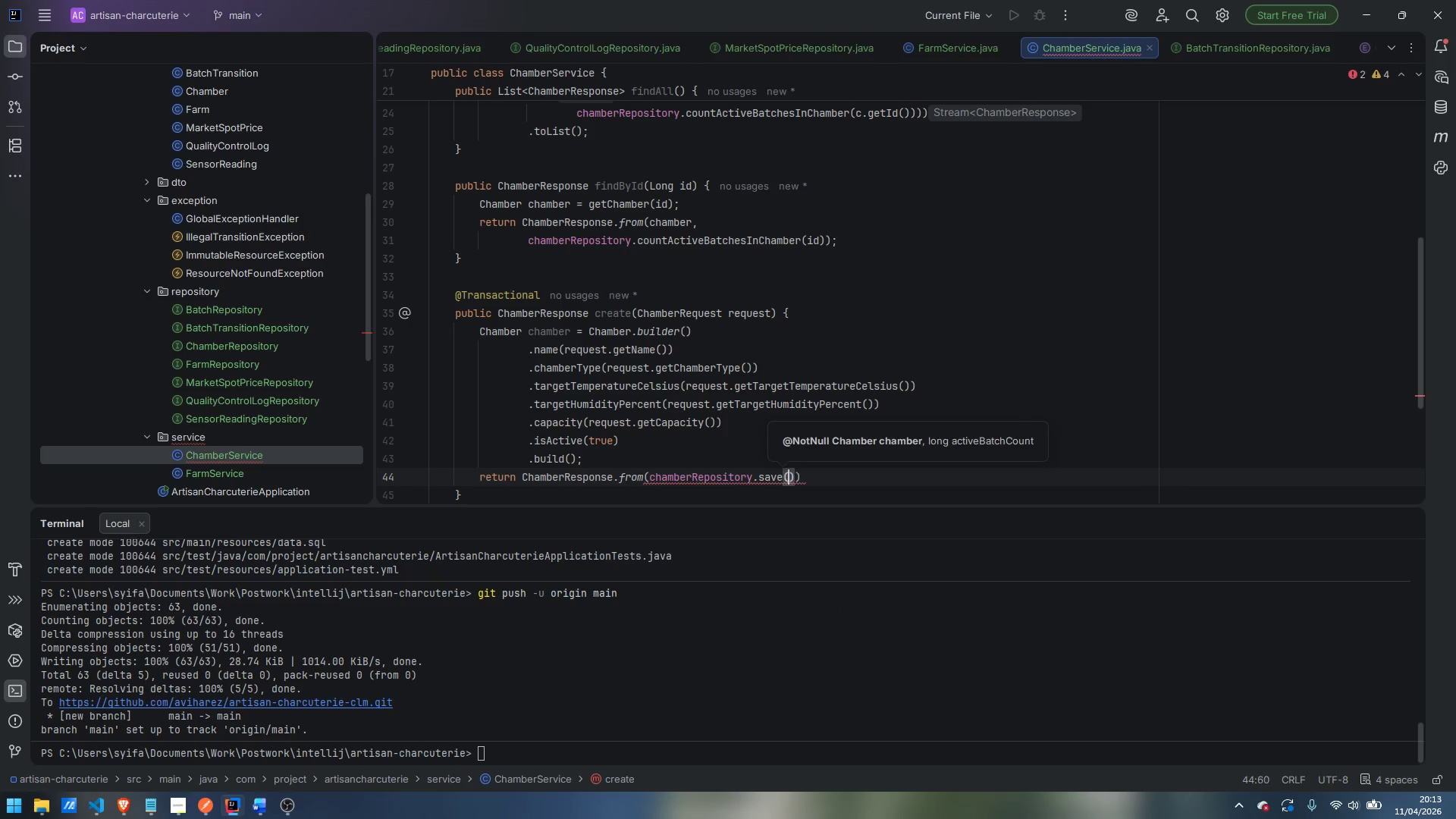 
 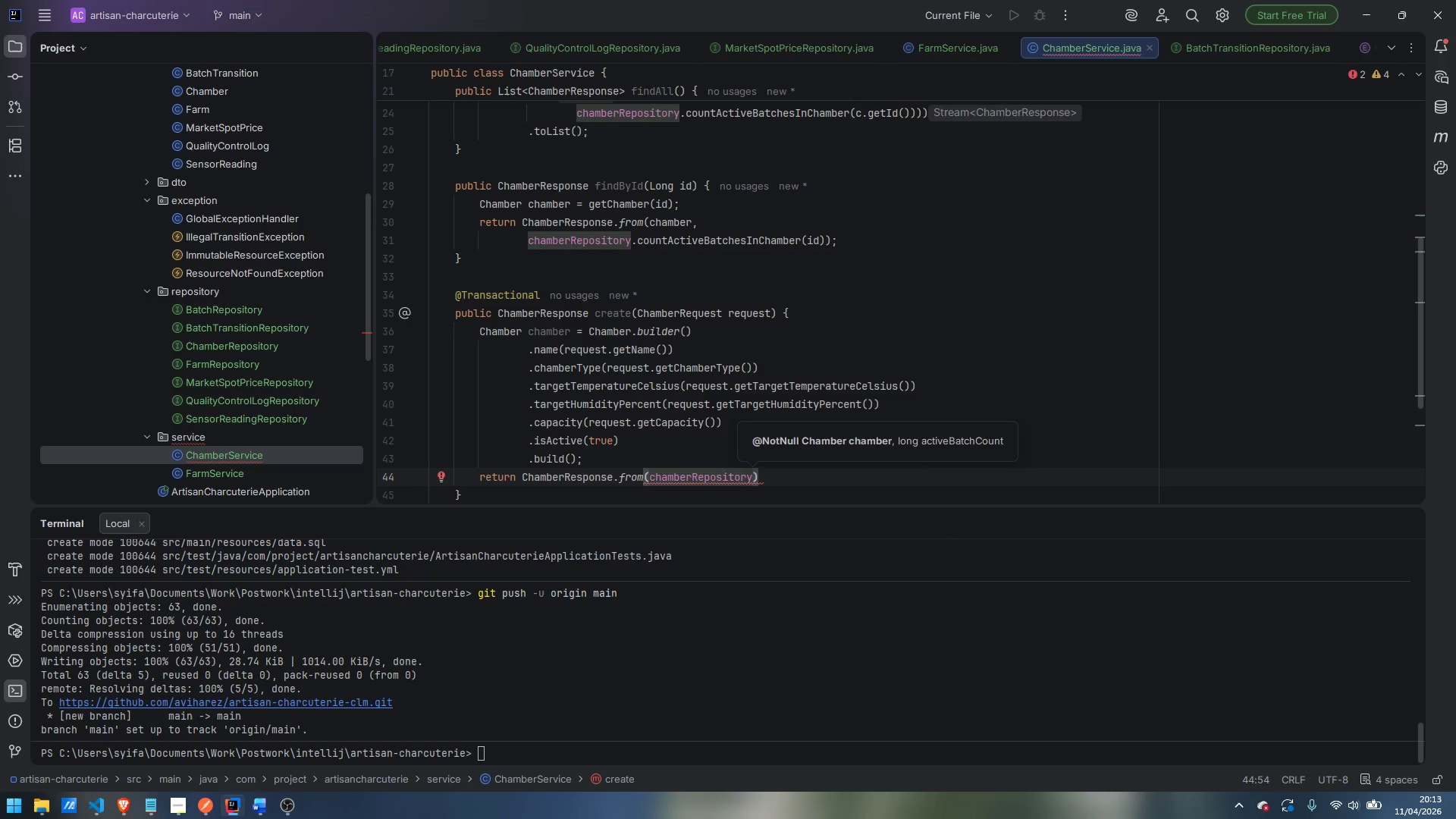 
key(Enter)
 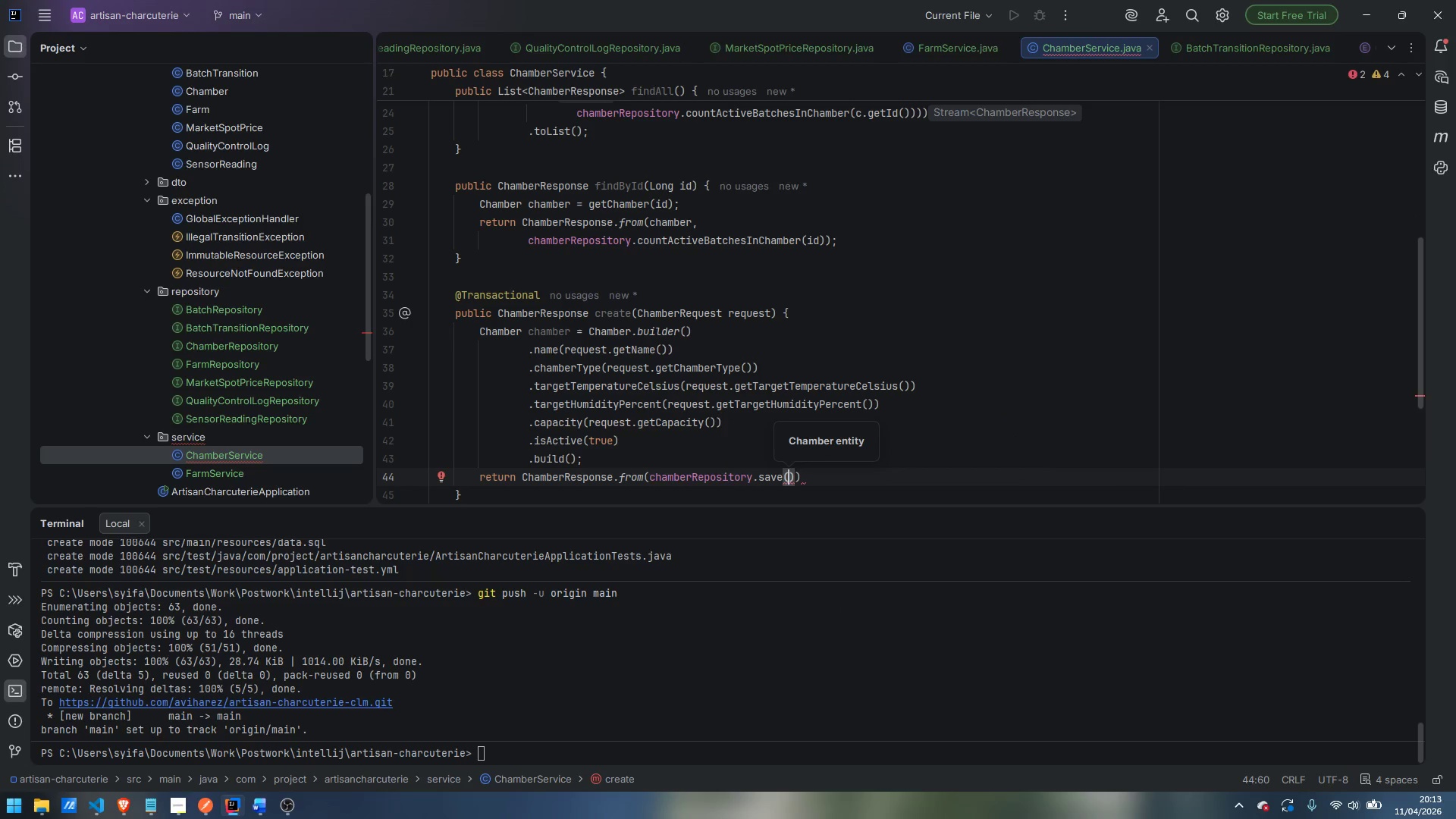 
type(chamber)
 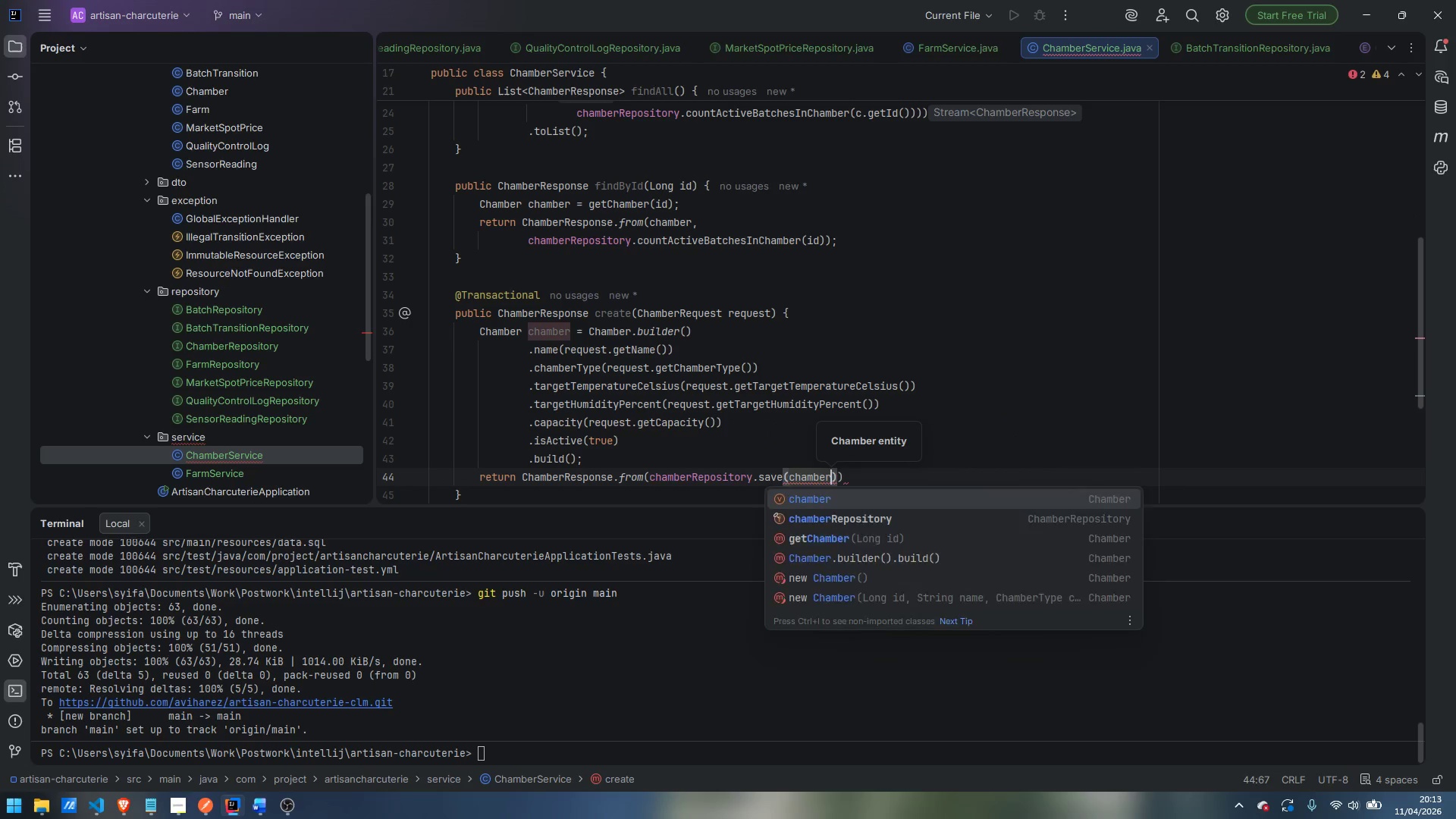 
key(Enter)
 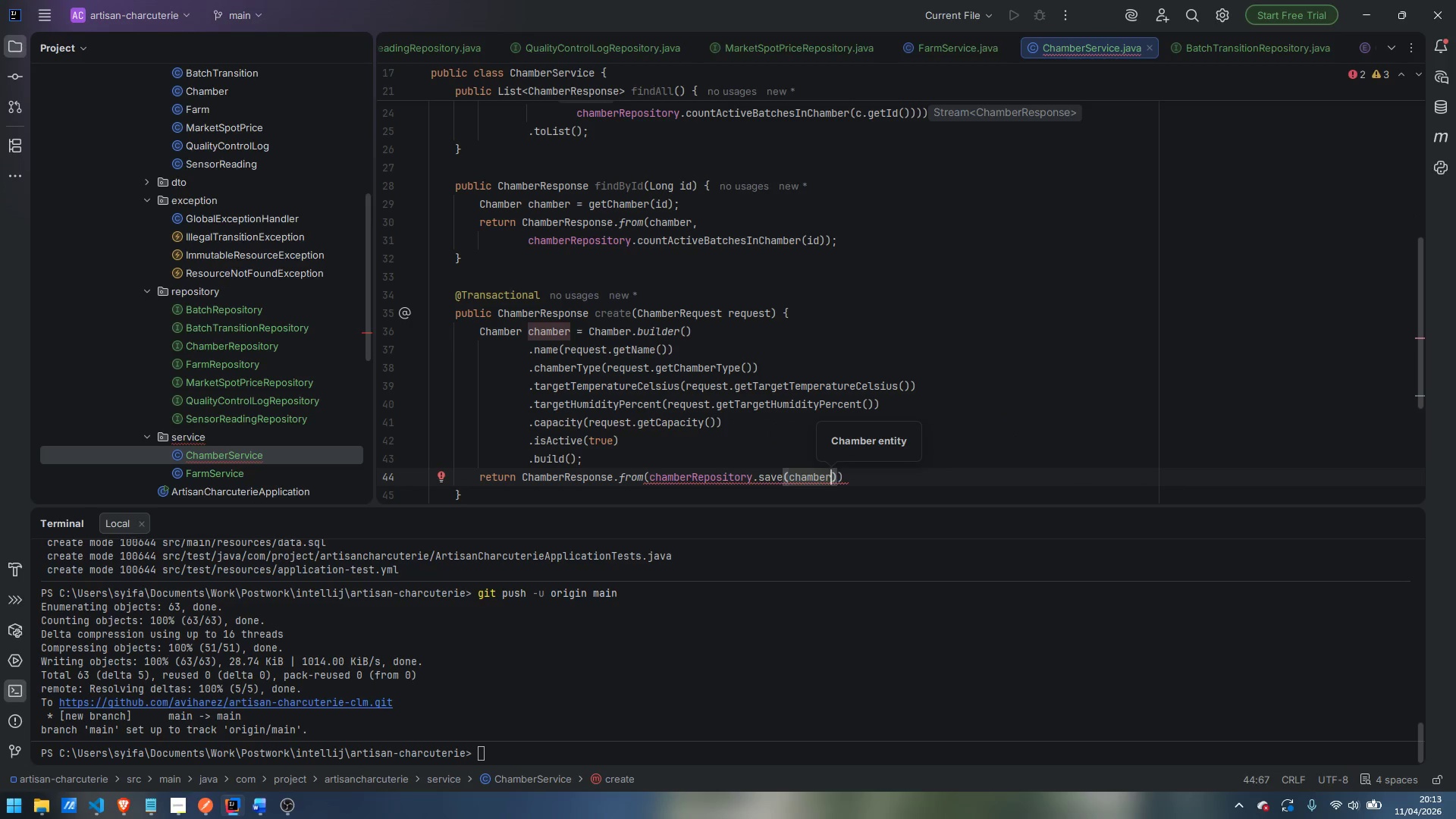 
key(ArrowRight)
 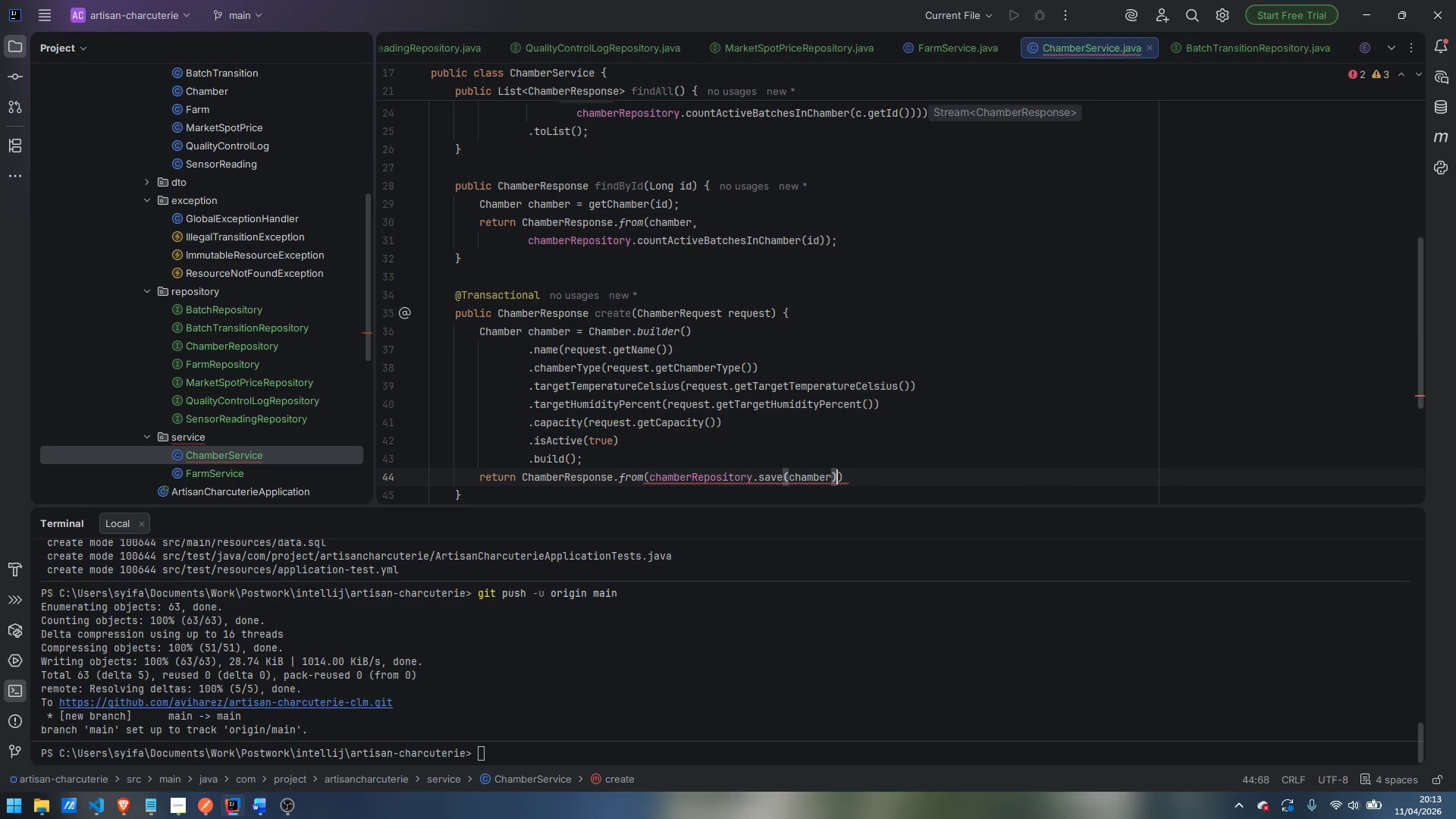 
type(, 0L)
 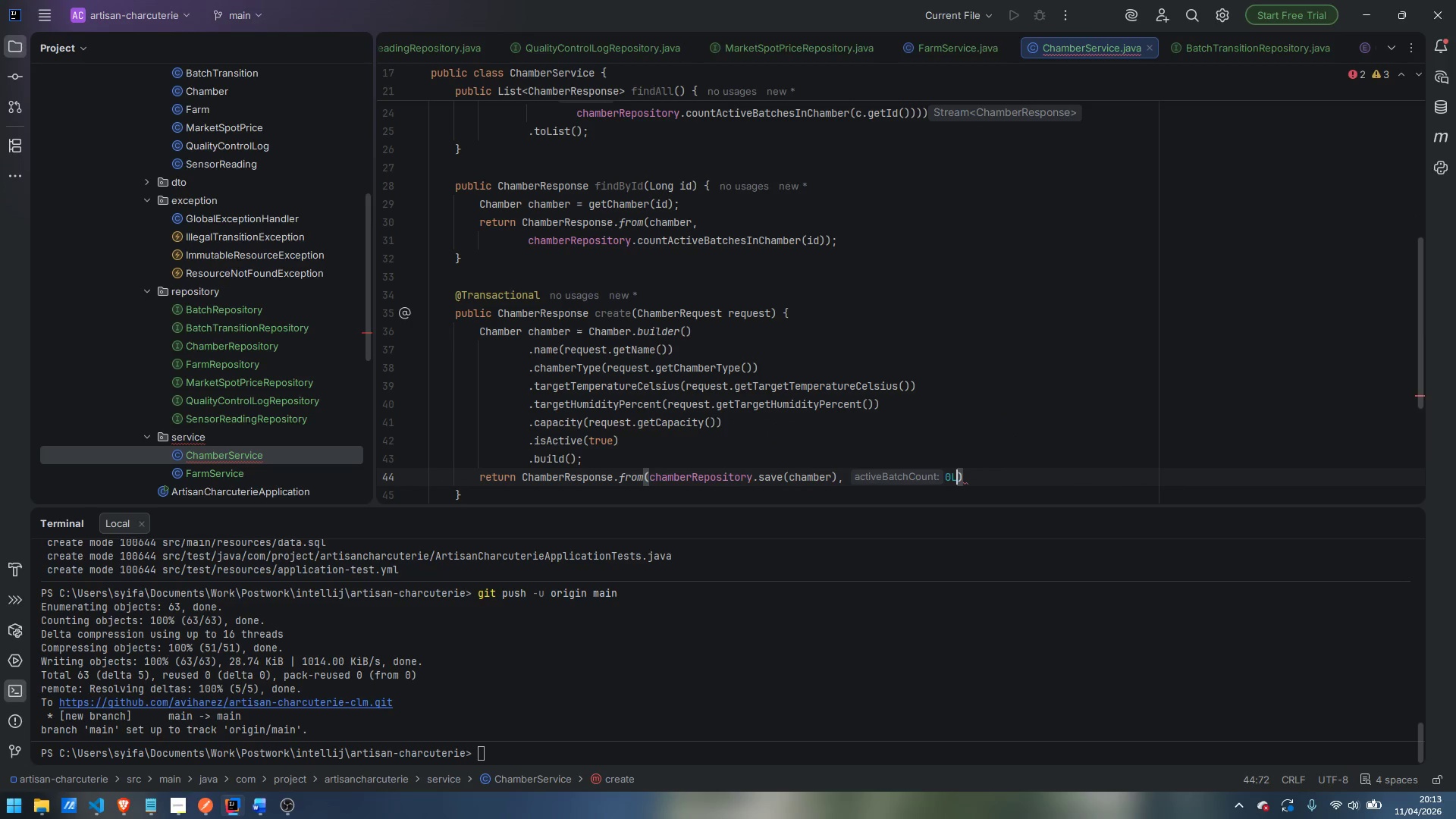 
key(ArrowRight)
 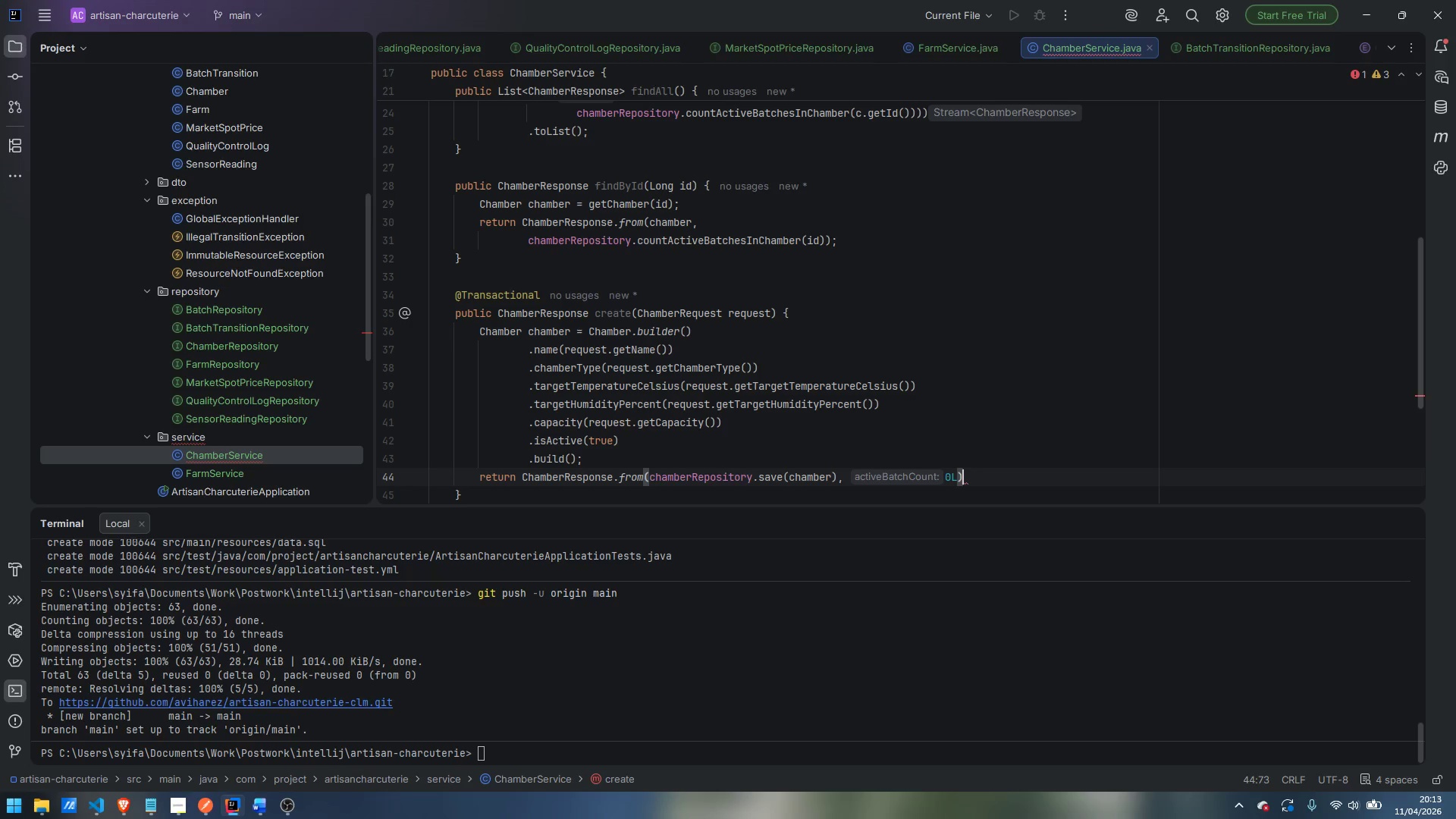 
key(Semicolon)
 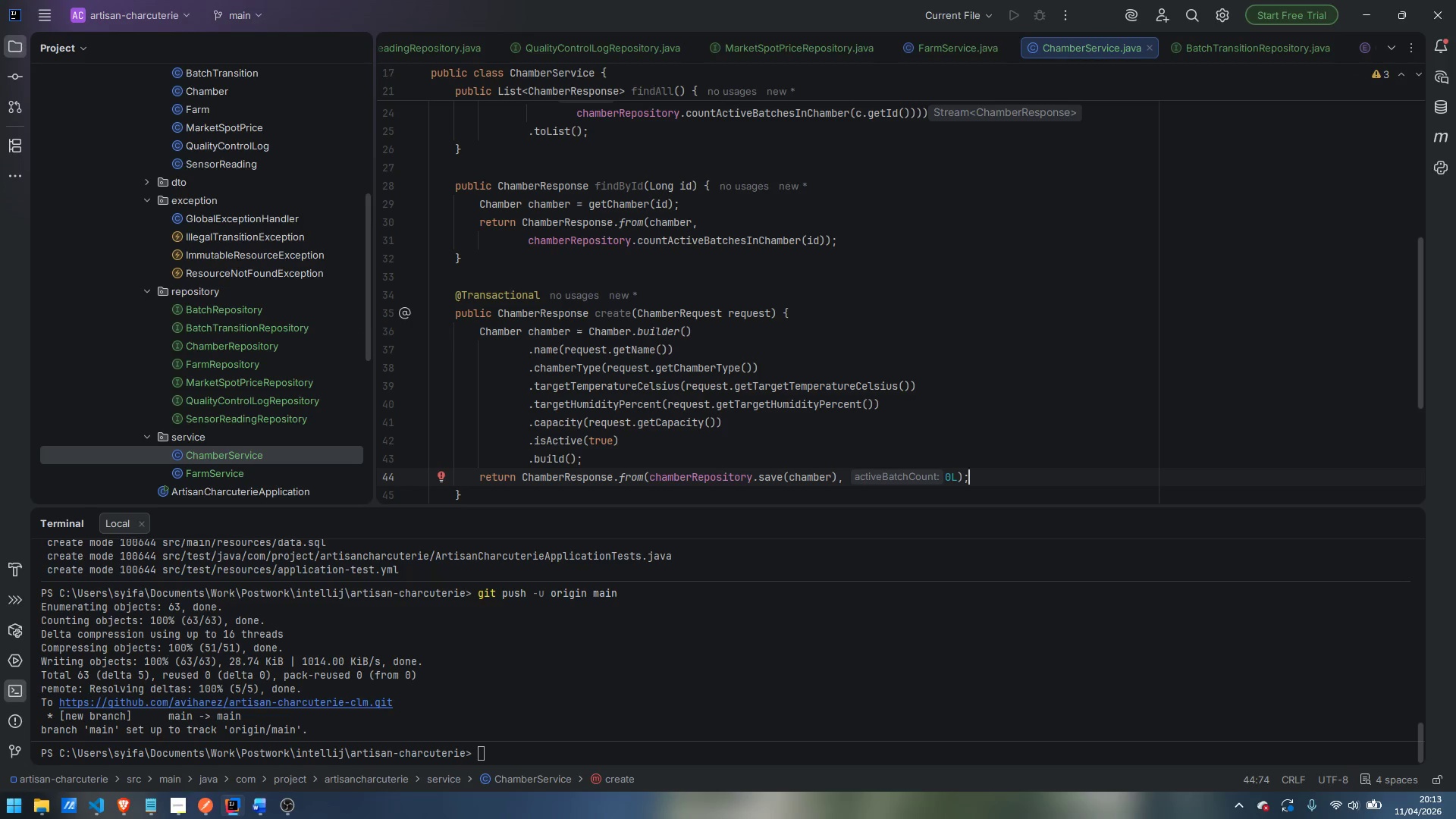 
key(ArrowDown)
 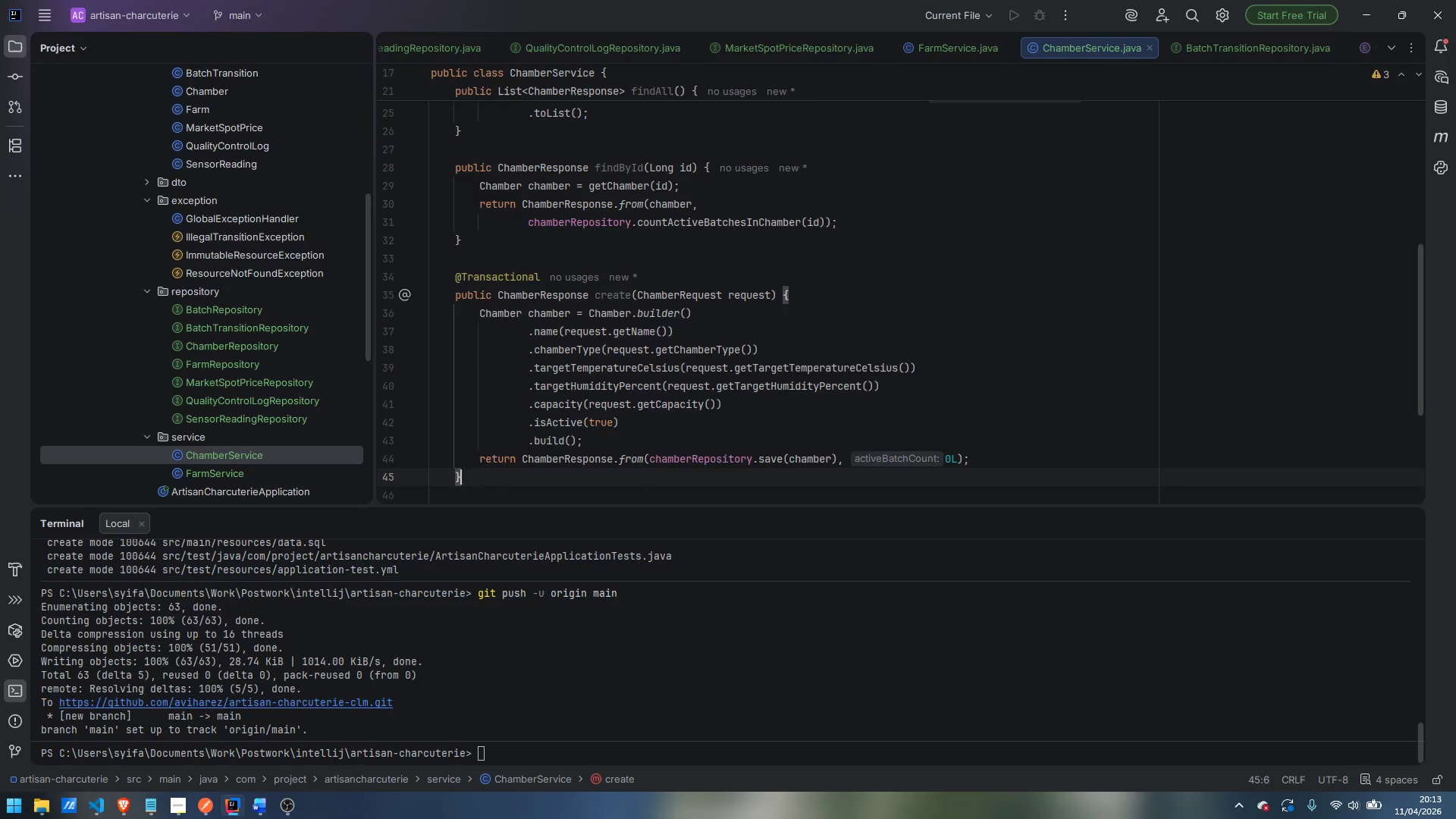 
key(Enter)
 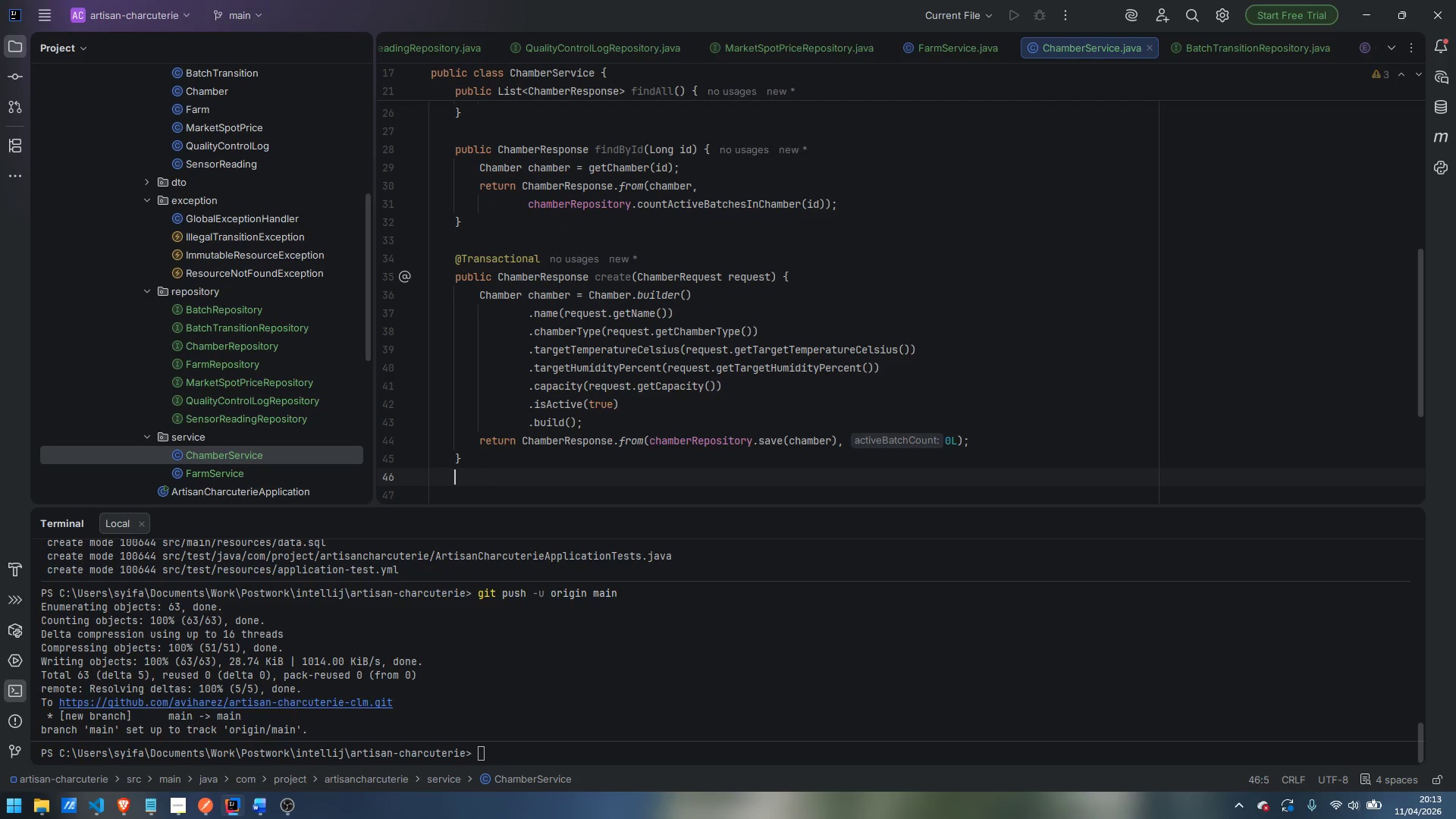 
key(Enter)
 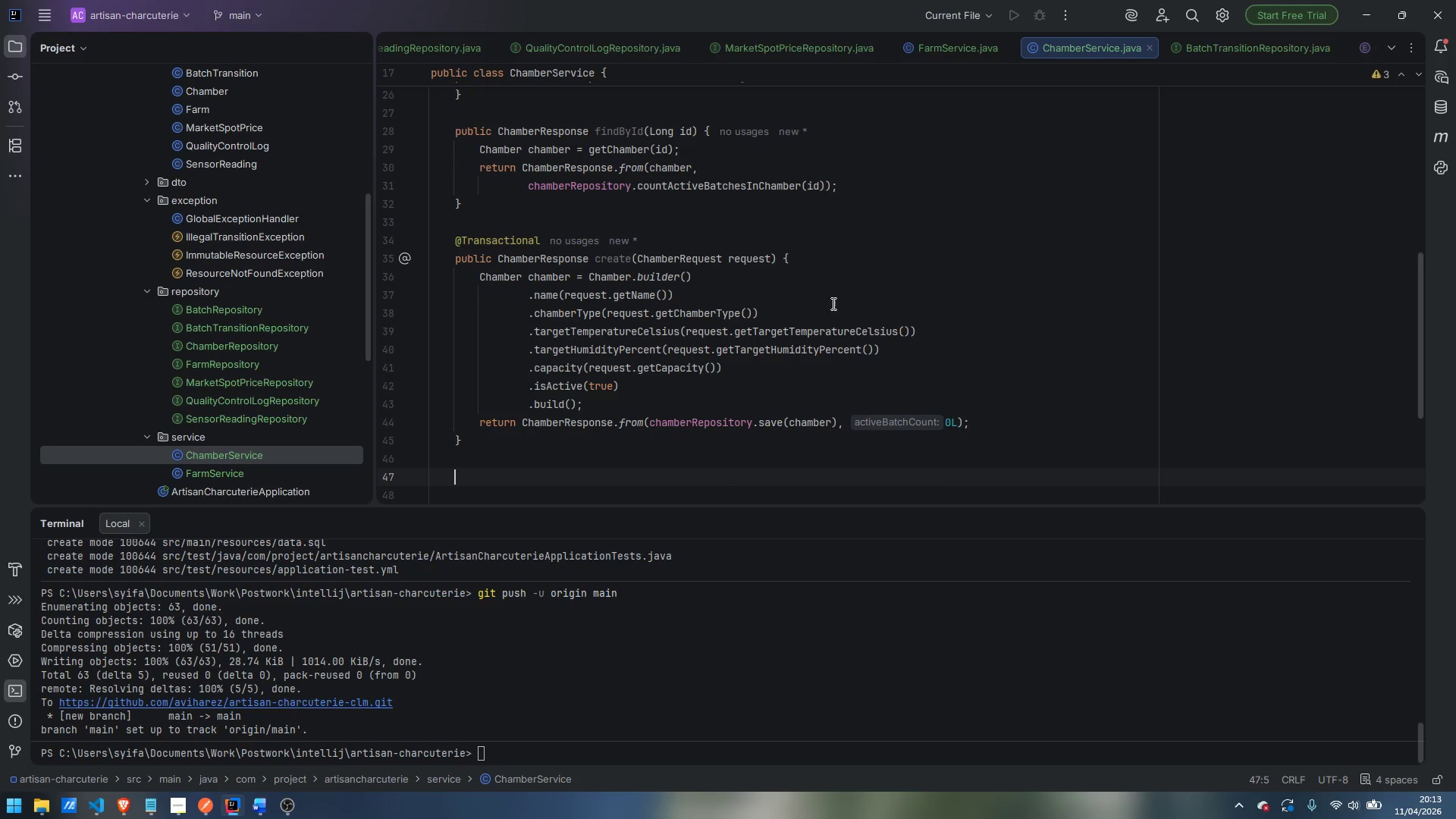 
scroll: coordinate [839, 301], scroll_direction: down, amount: 3.0
 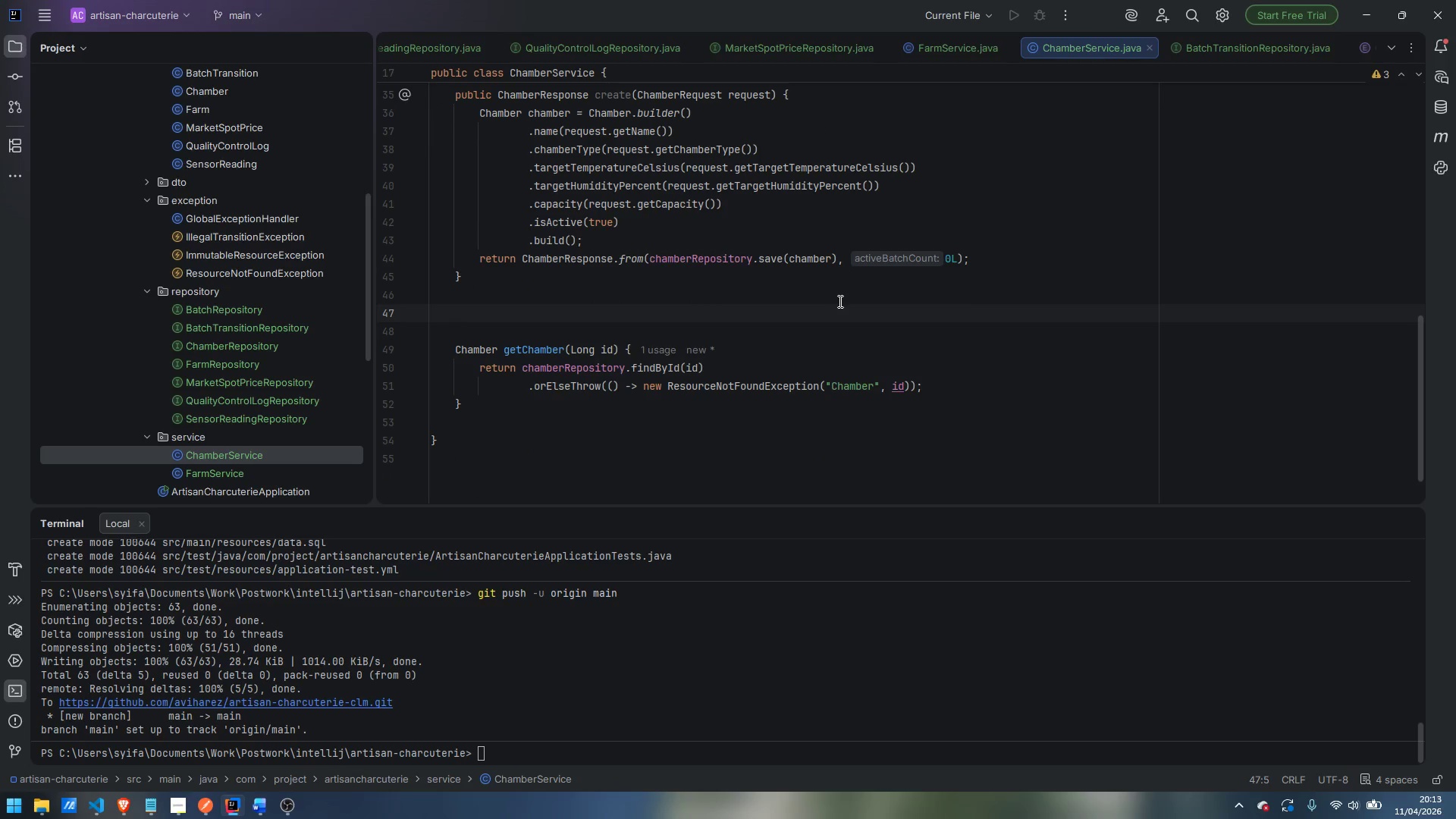 
type(@Transactional)
 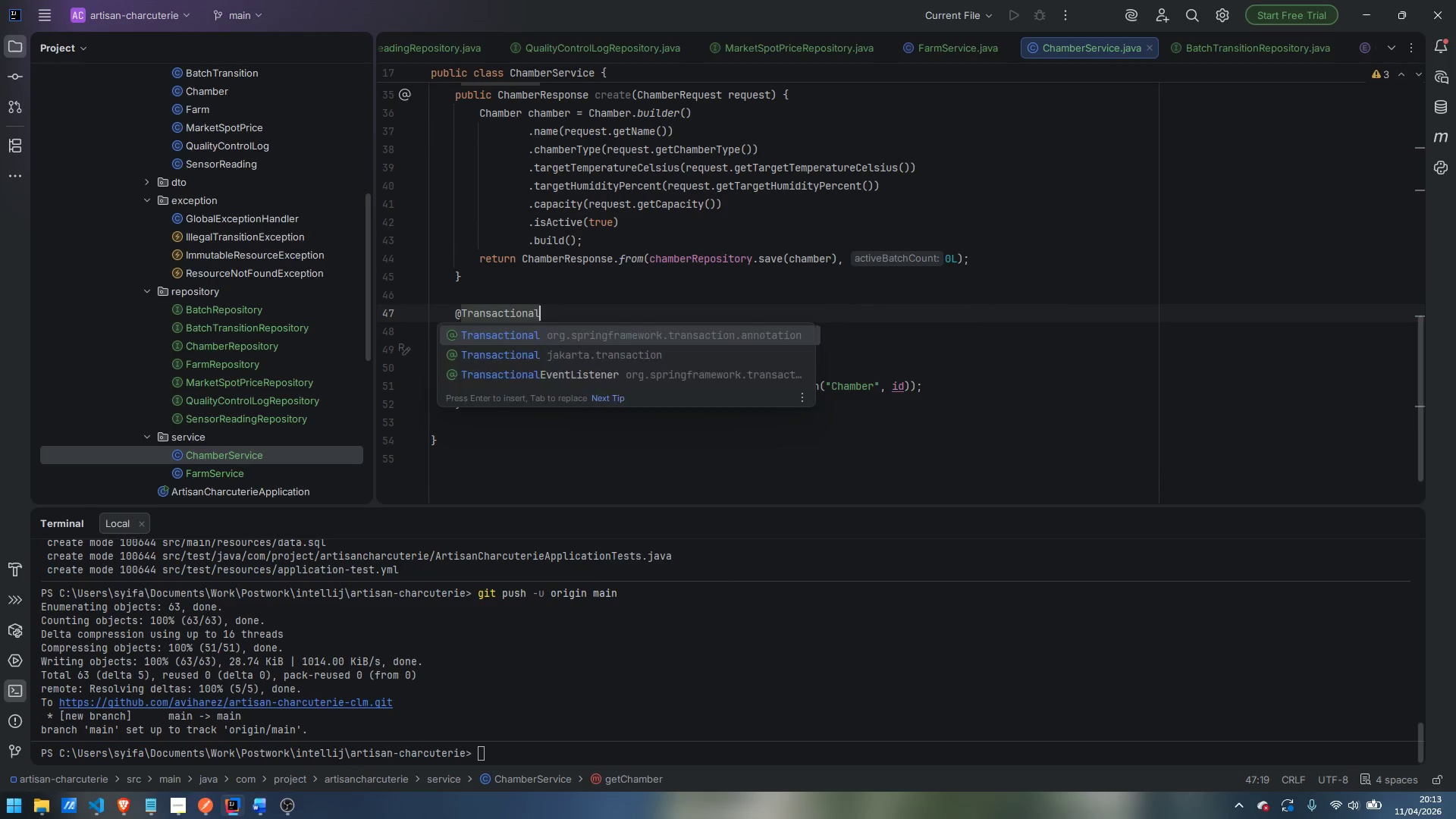 
key(Enter)
 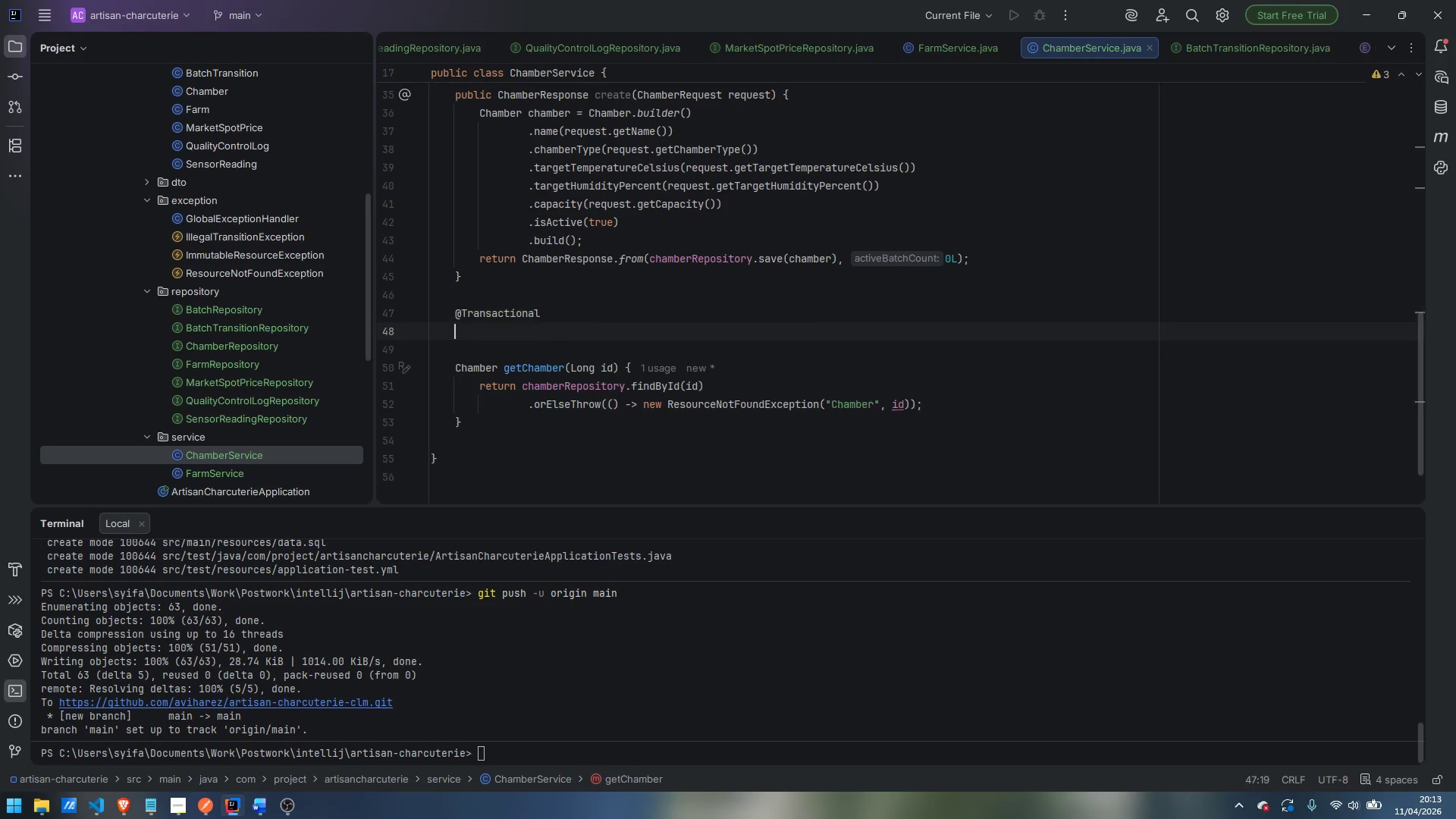 
key(Enter)
 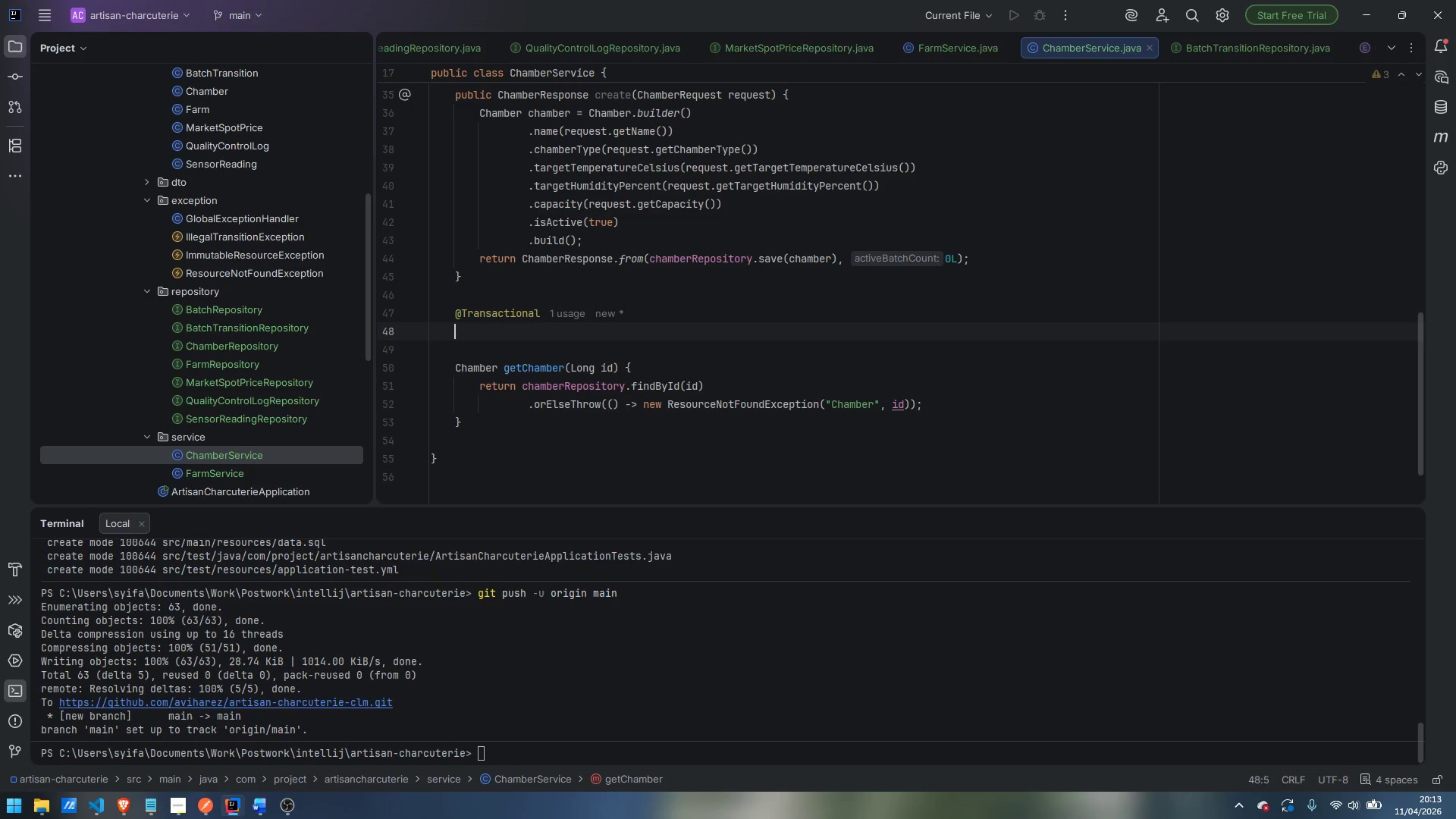 
hold_key(key=ShiftLeft, duration=0.61)
 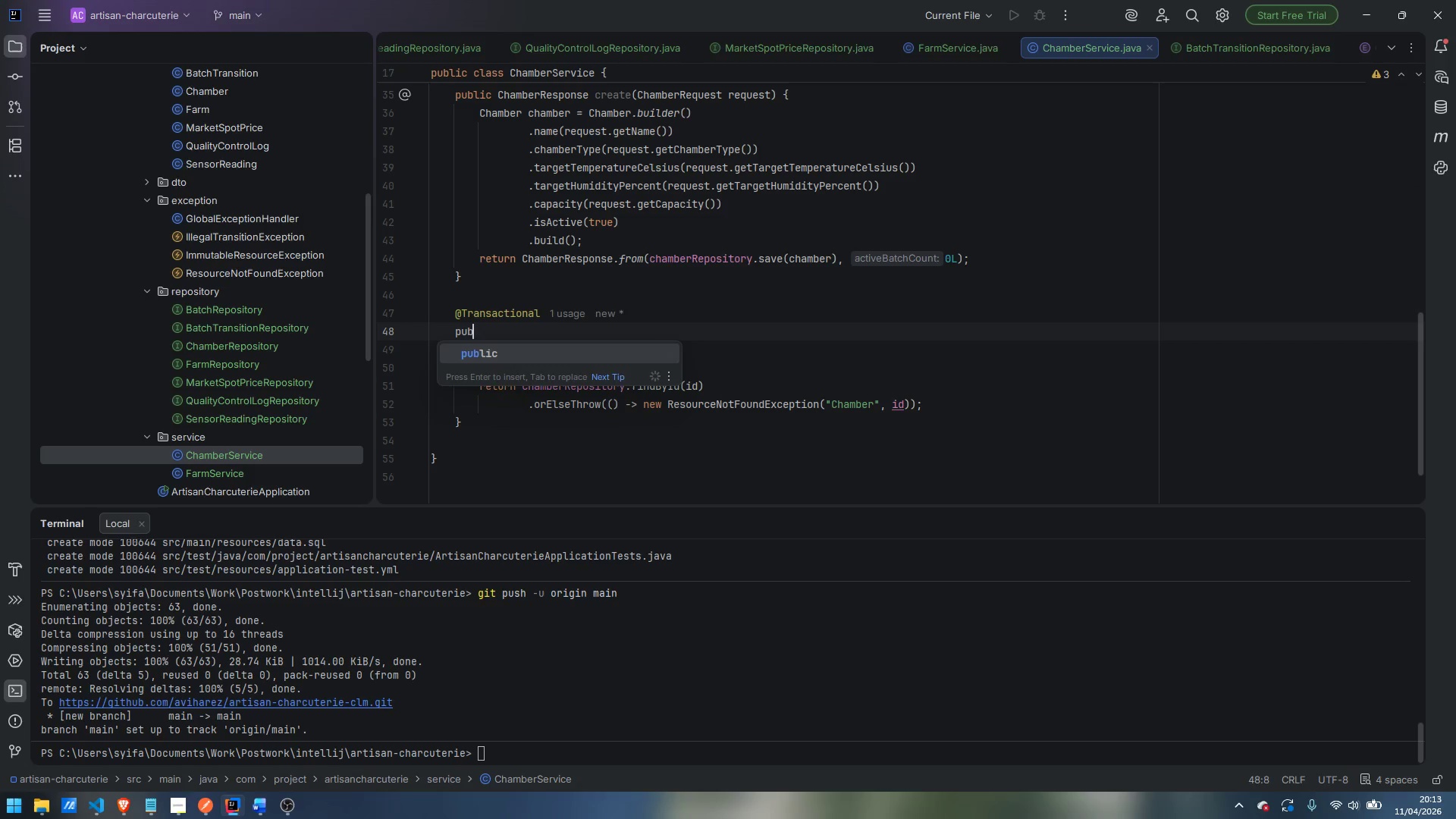 
type(public ChamberResponse)
 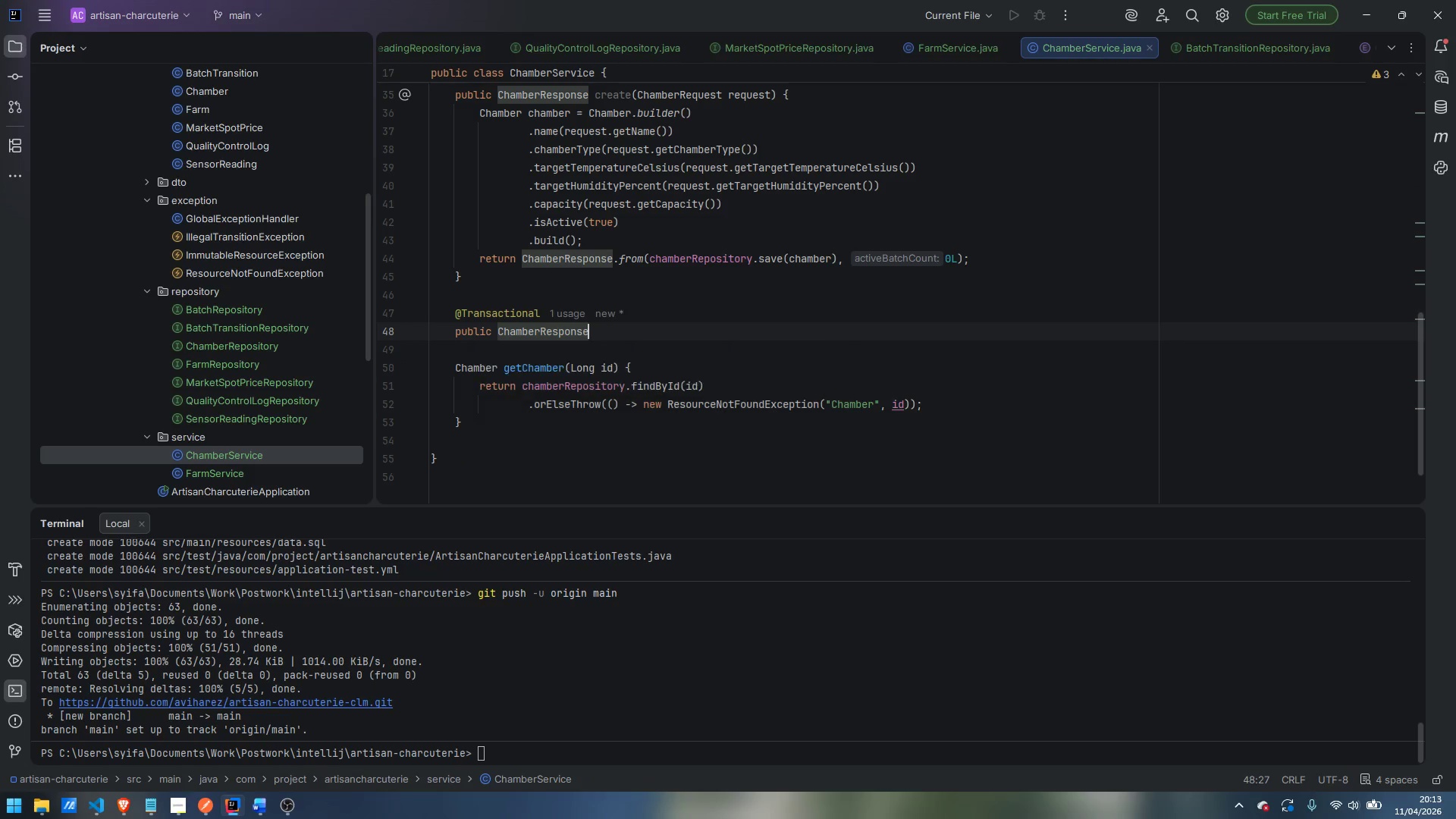 
key(Enter)
 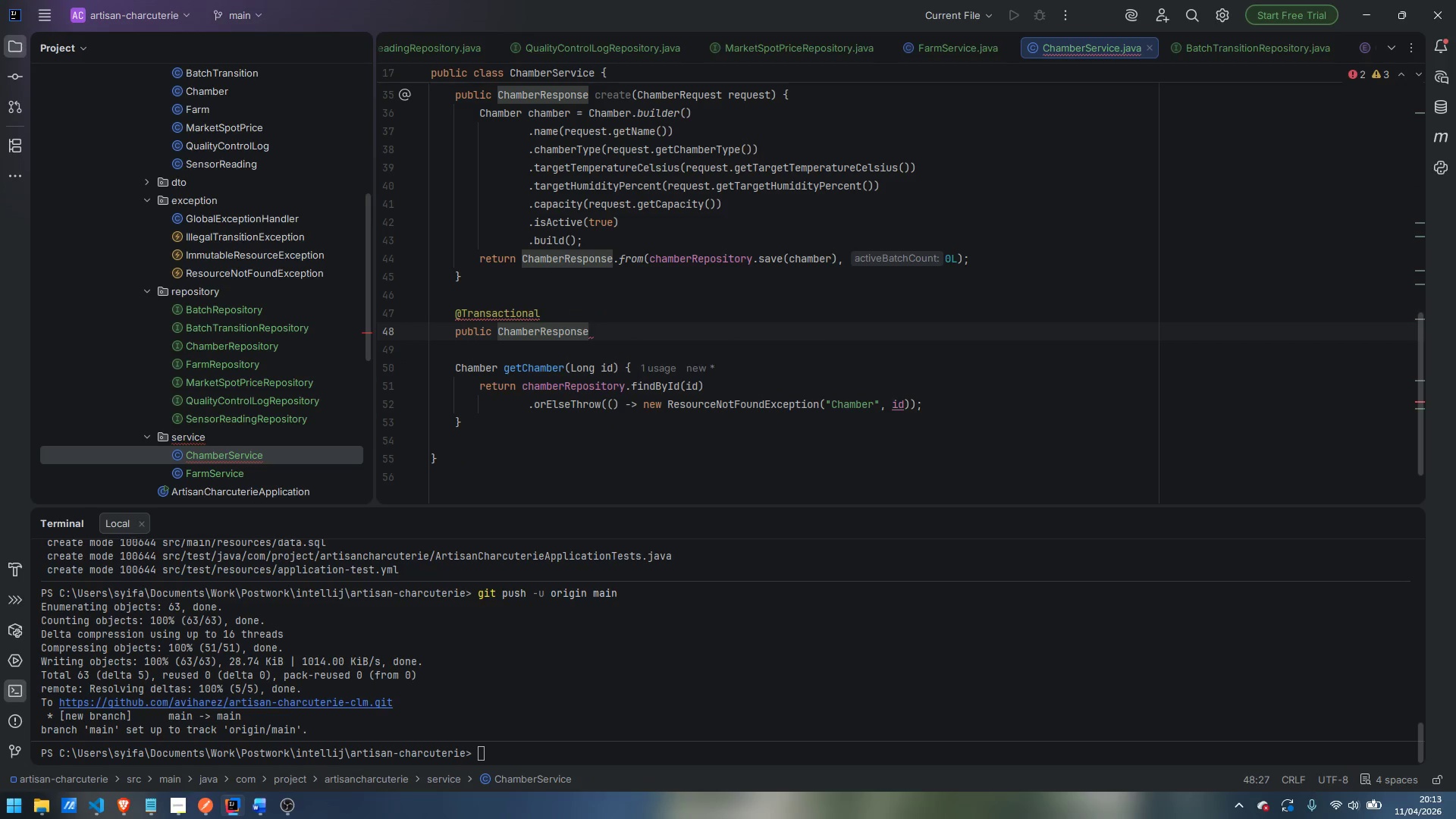 
type( update(Long id, c)
key(Backspace)
type(ChamberRequest request)
 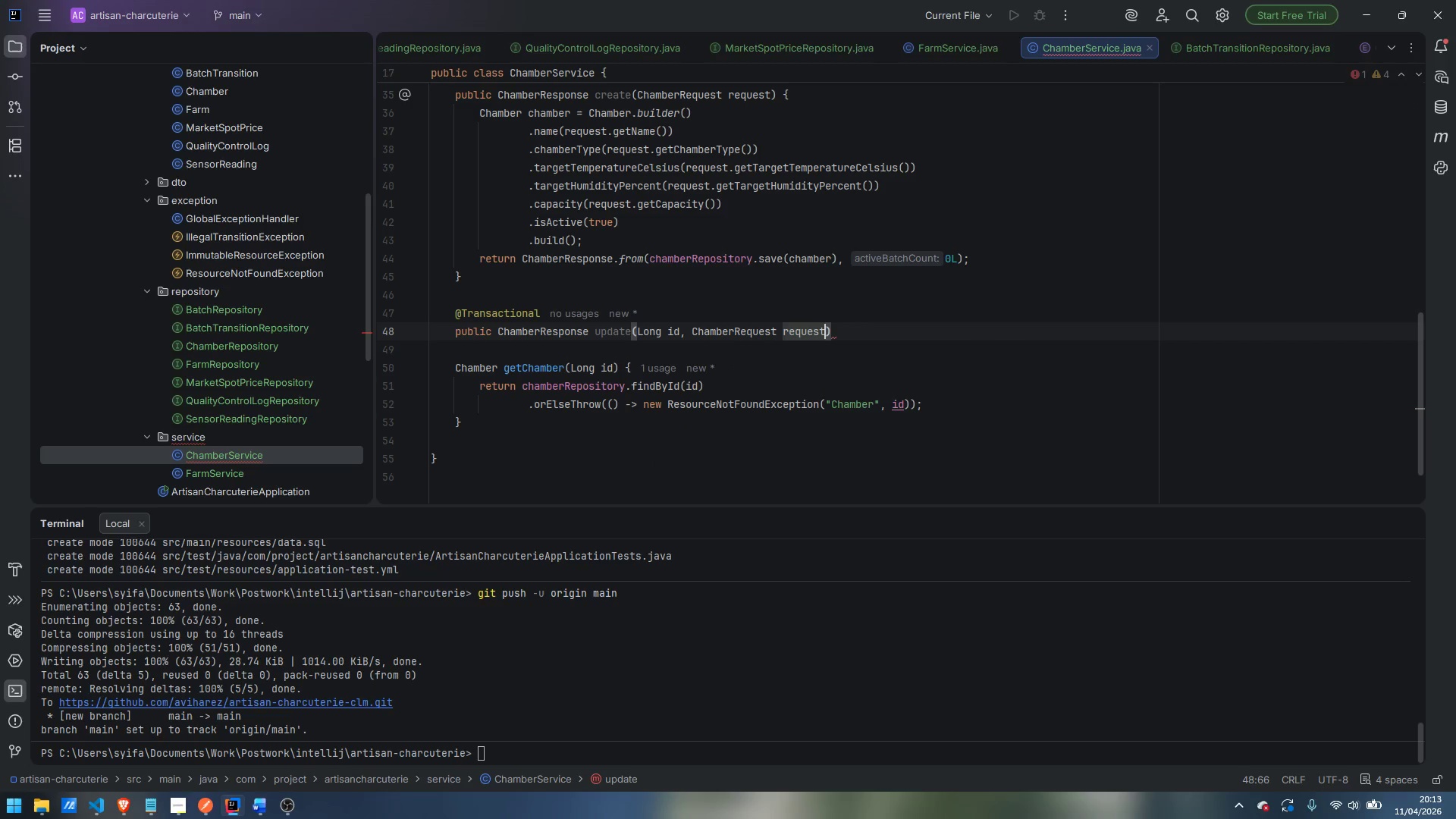 
 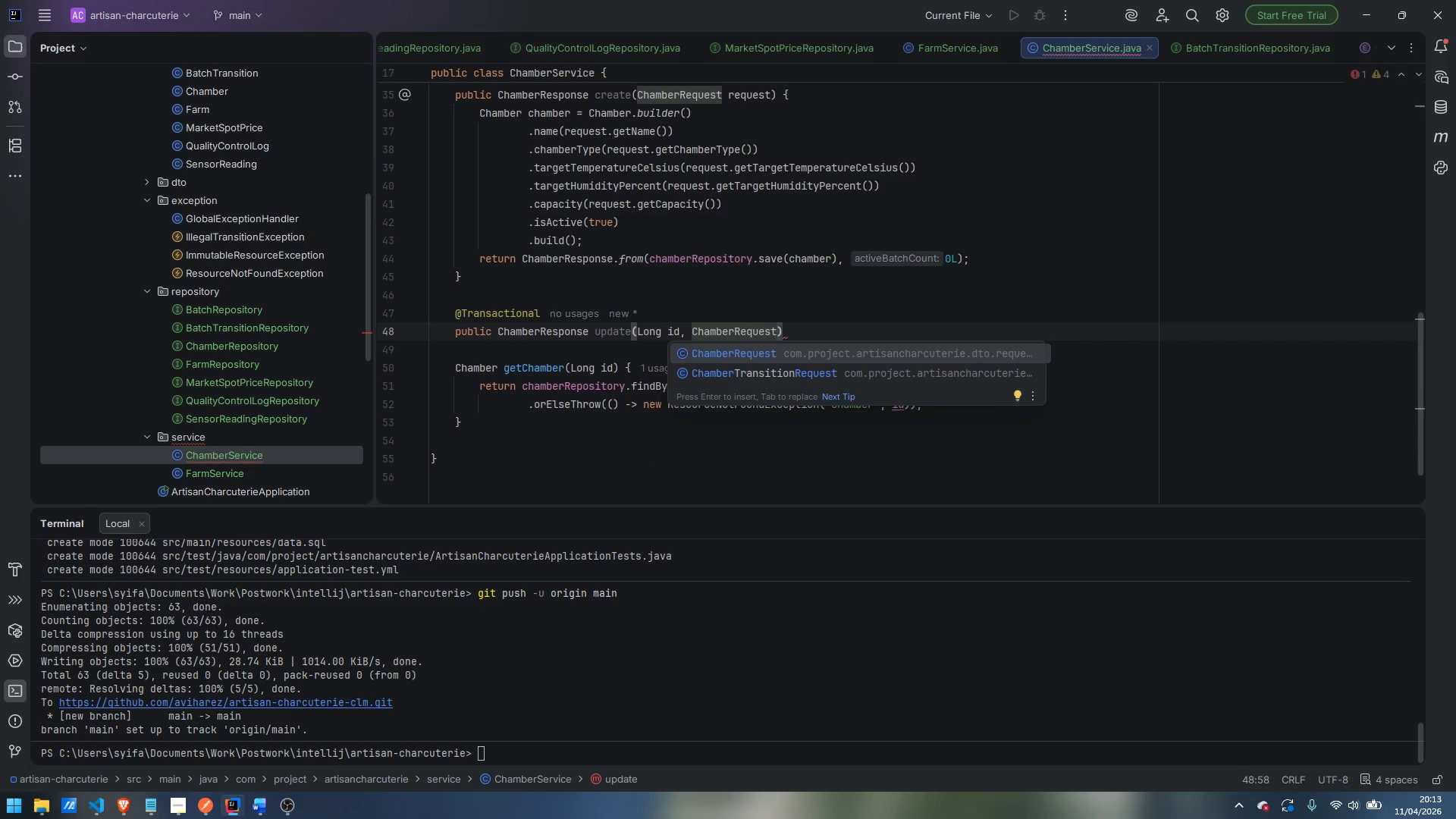 
key(Enter)
 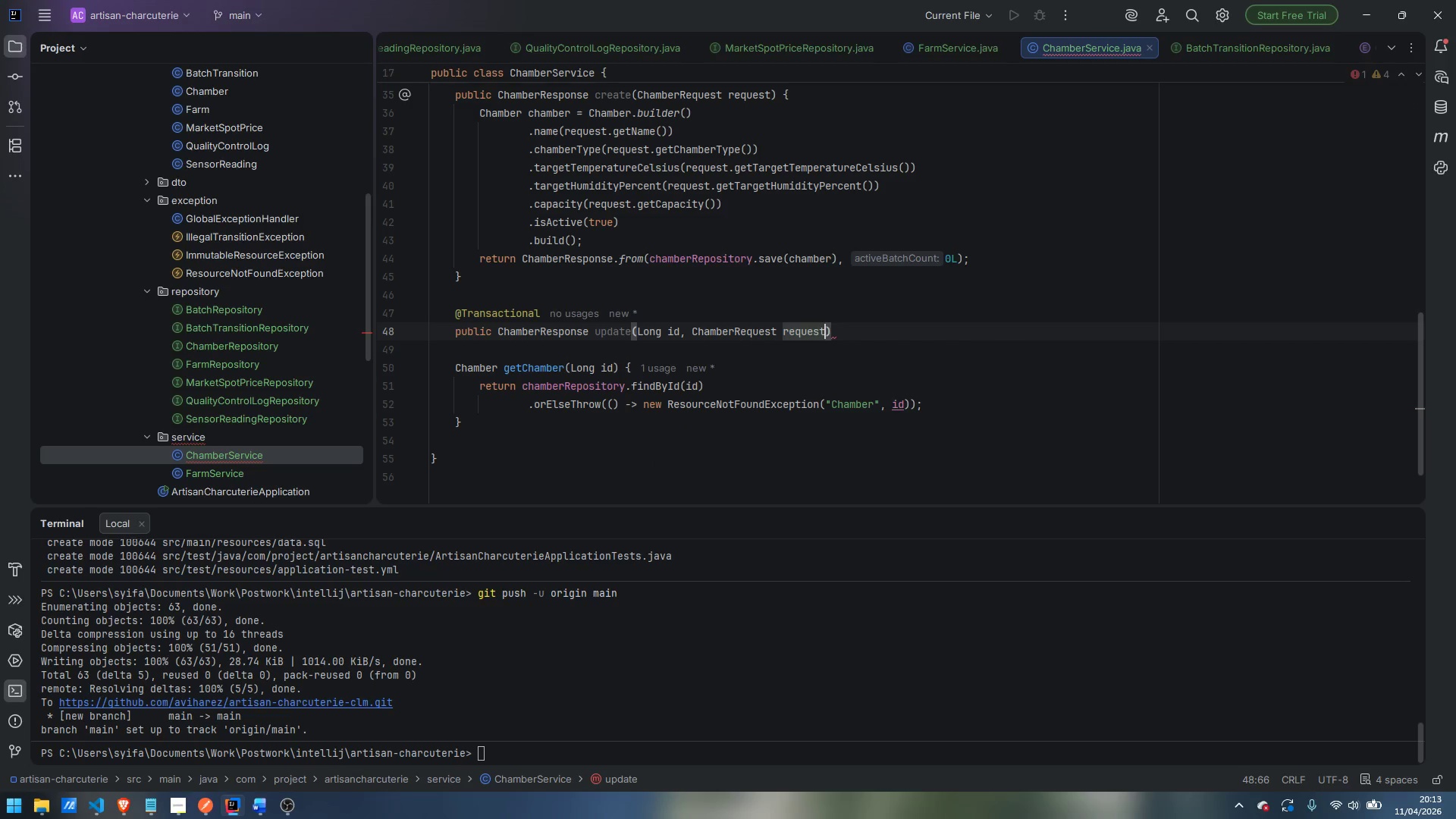 
key(ArrowRight)
 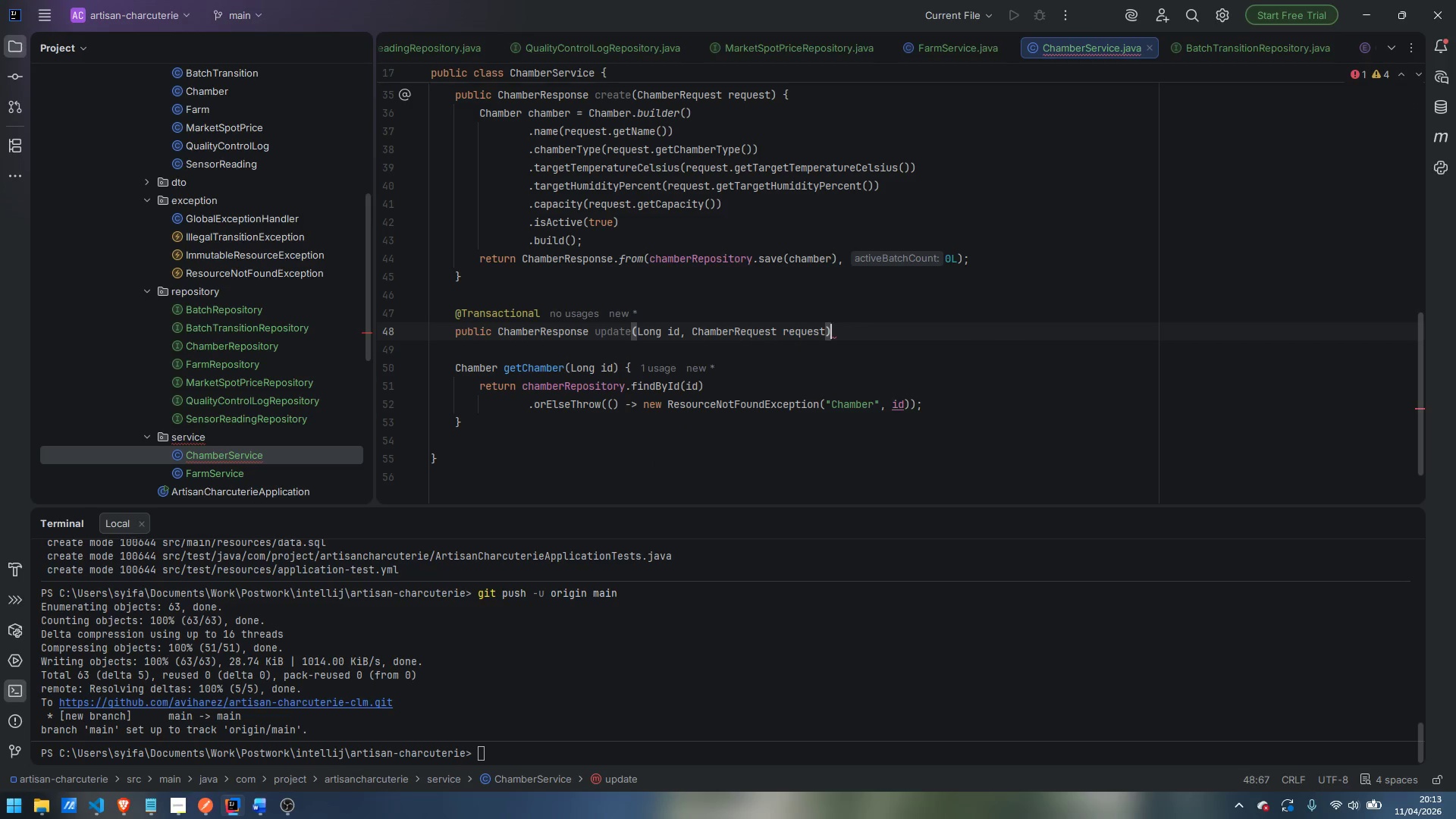 
key(Space)
 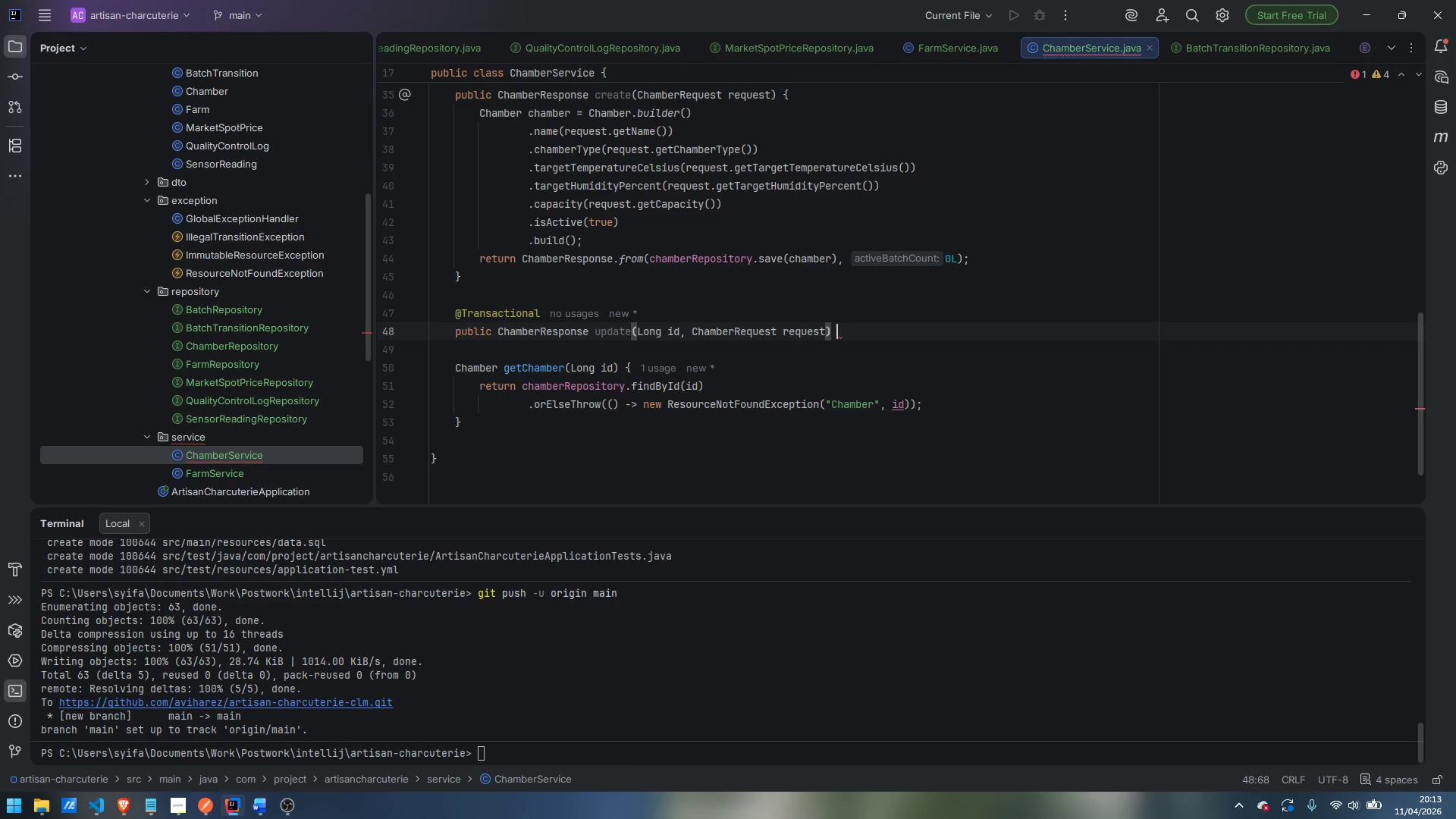 
key(Shift+ShiftLeft)
 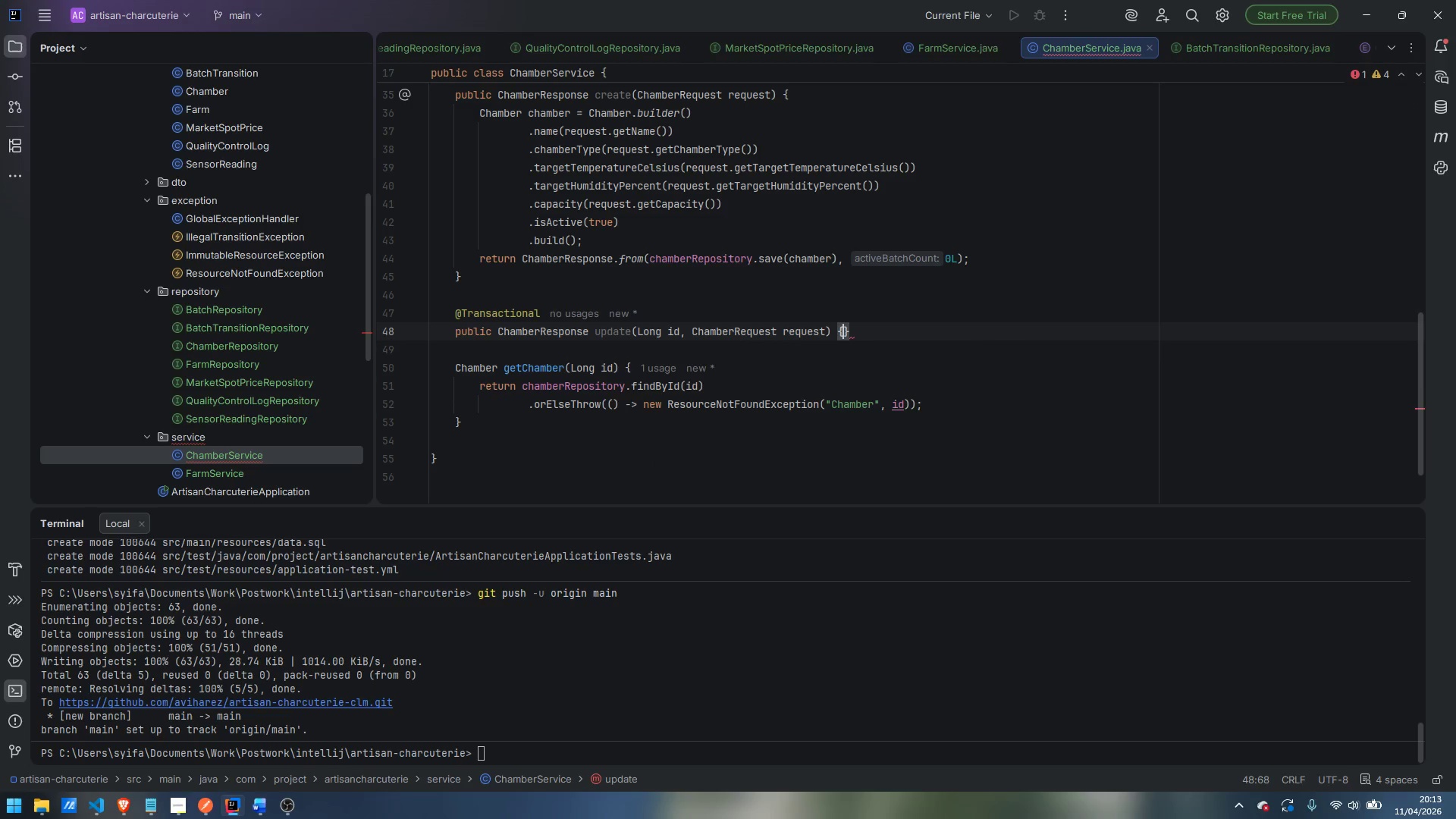 
key(Shift+BracketLeft)
 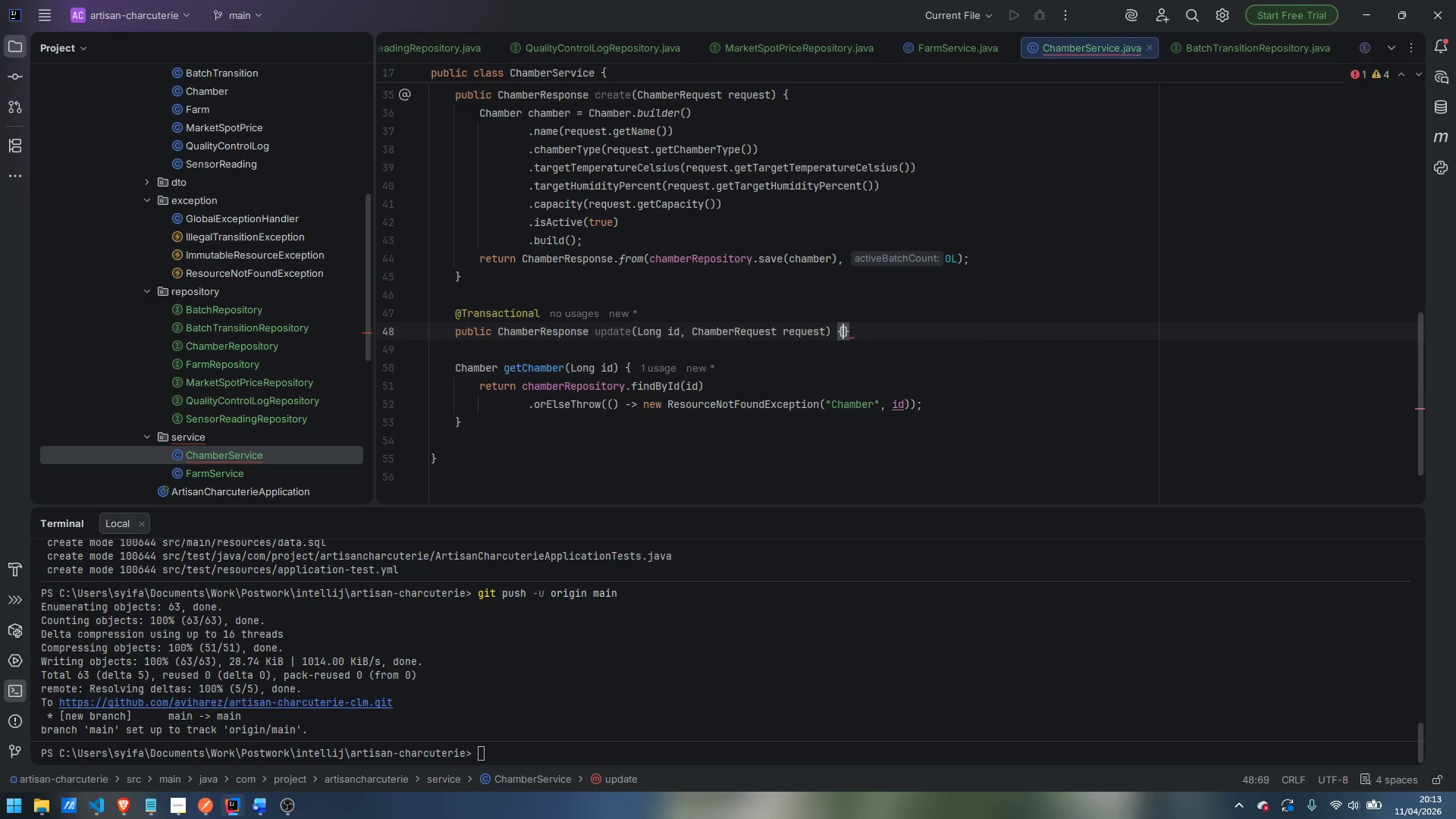 
key(Enter)
 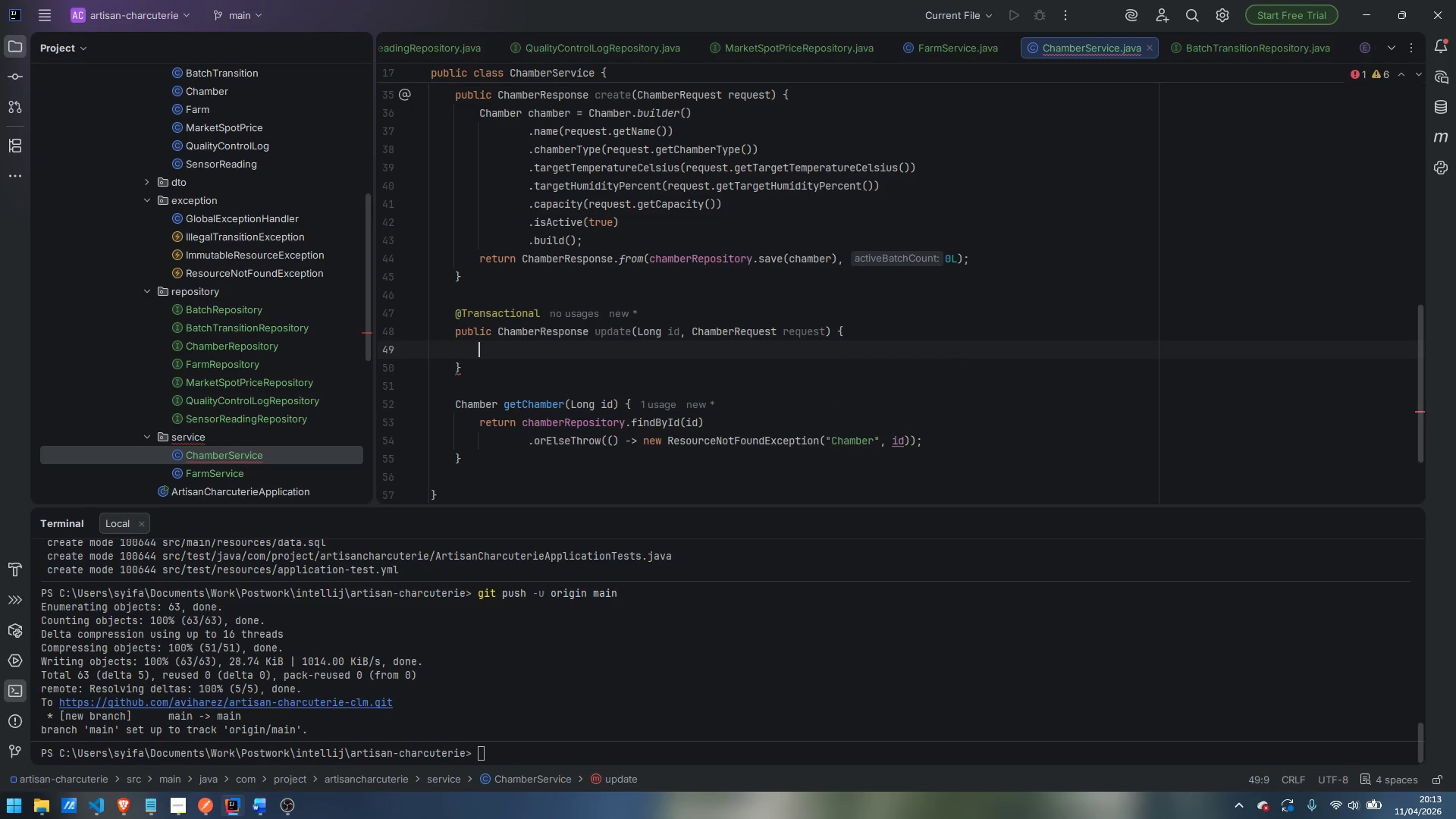 
type(Chamber chamber = getChamber)
 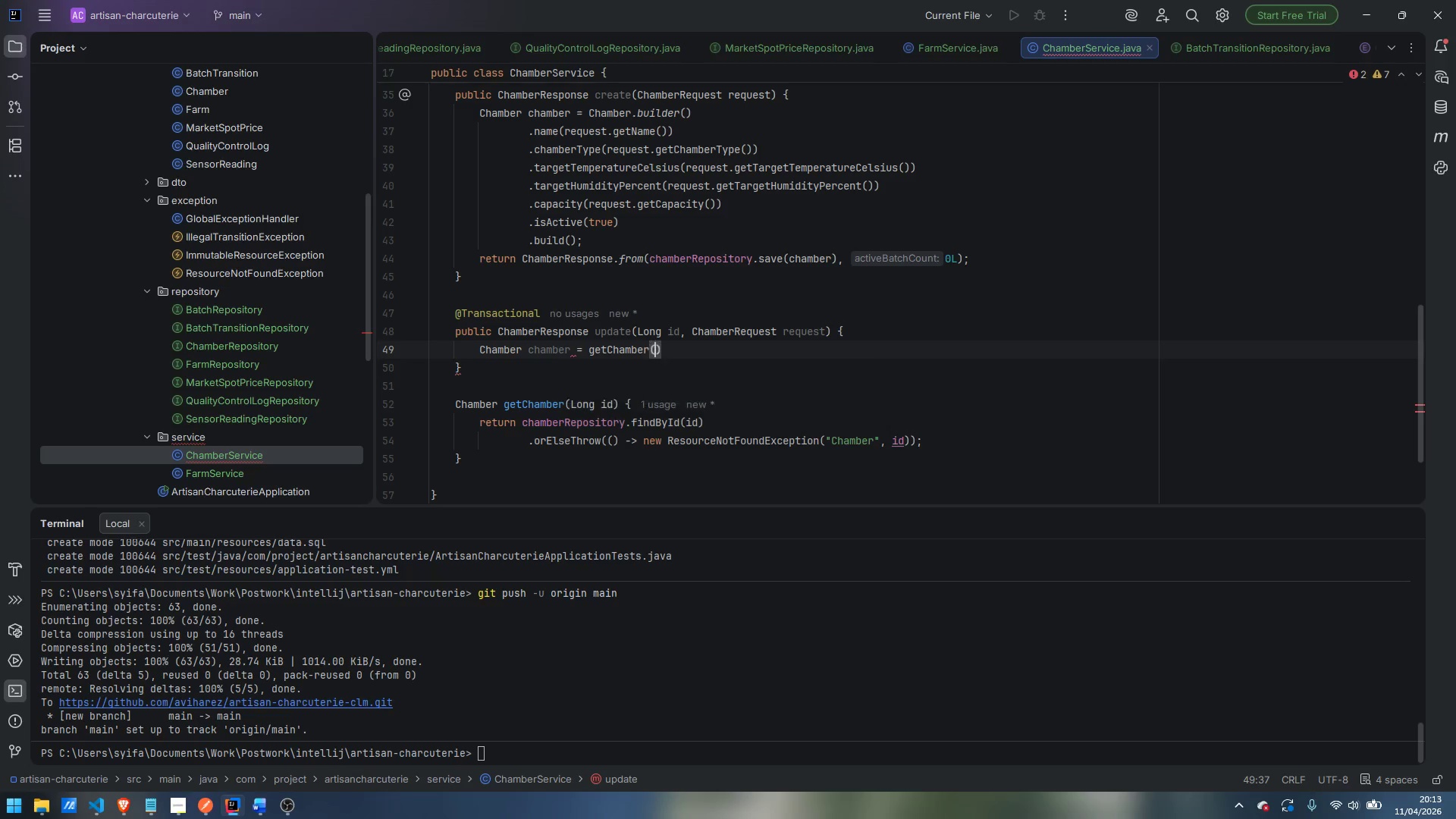 
key(Enter)
 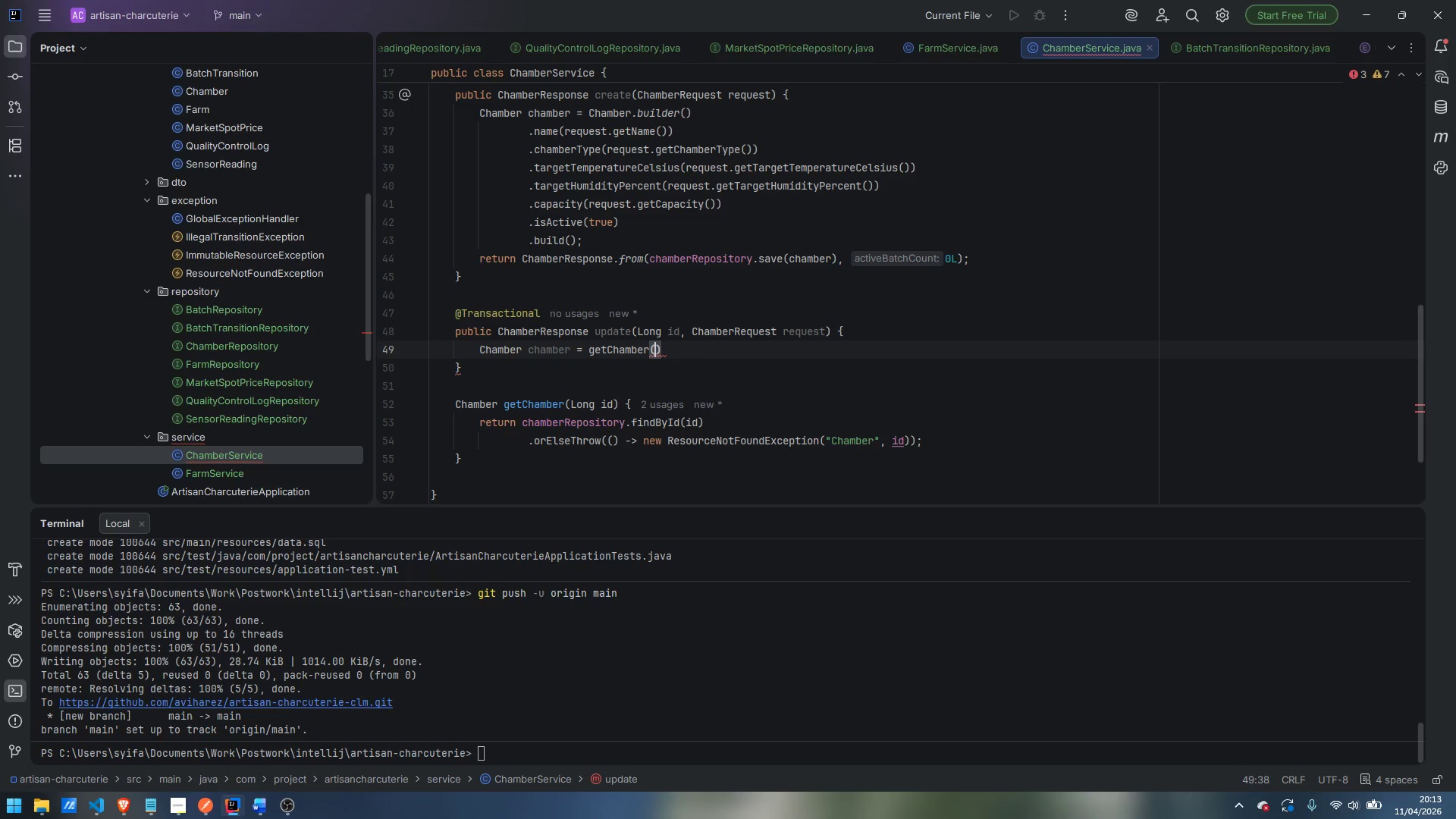 
type(id)
 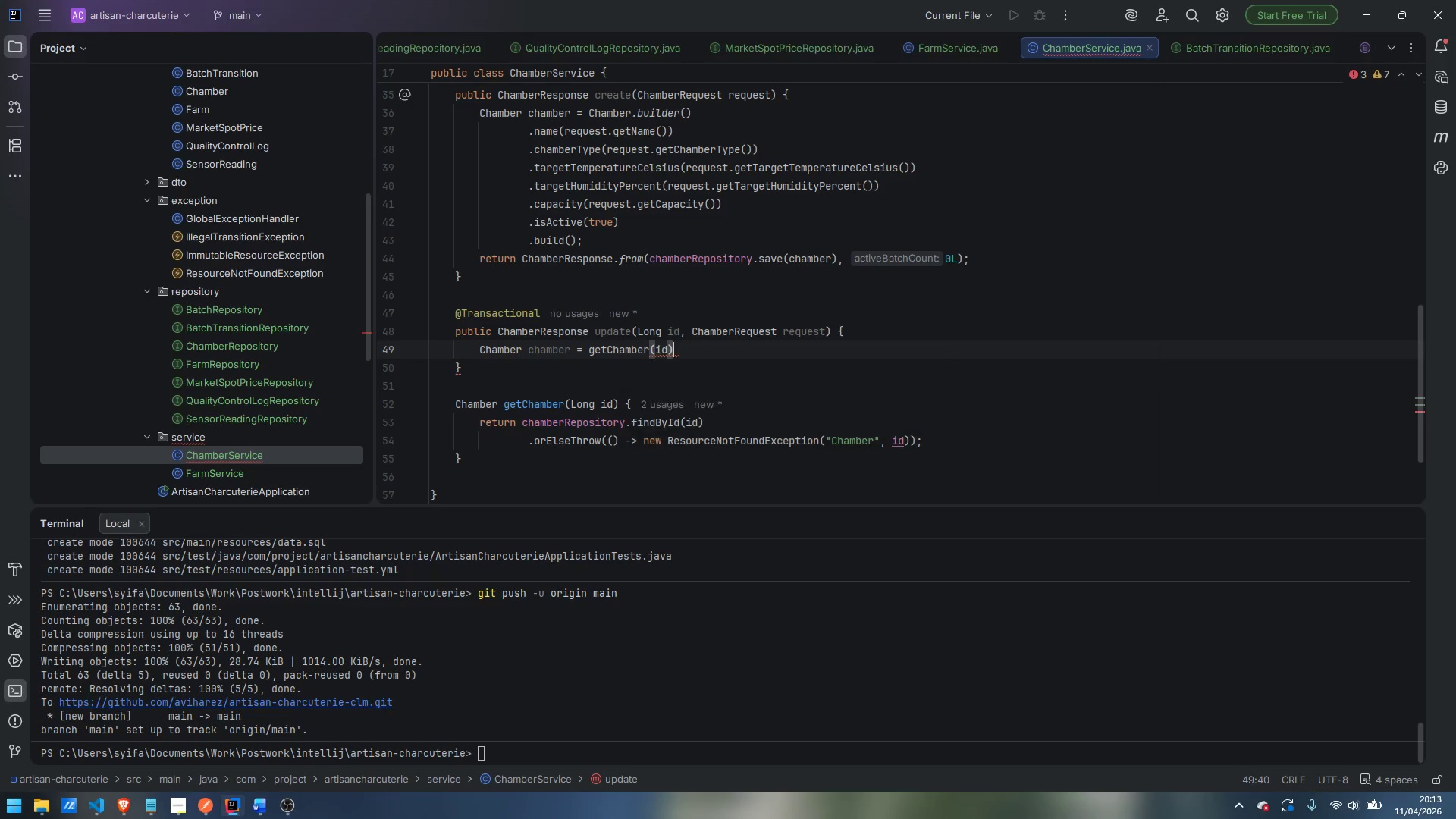 
key(ArrowRight)
 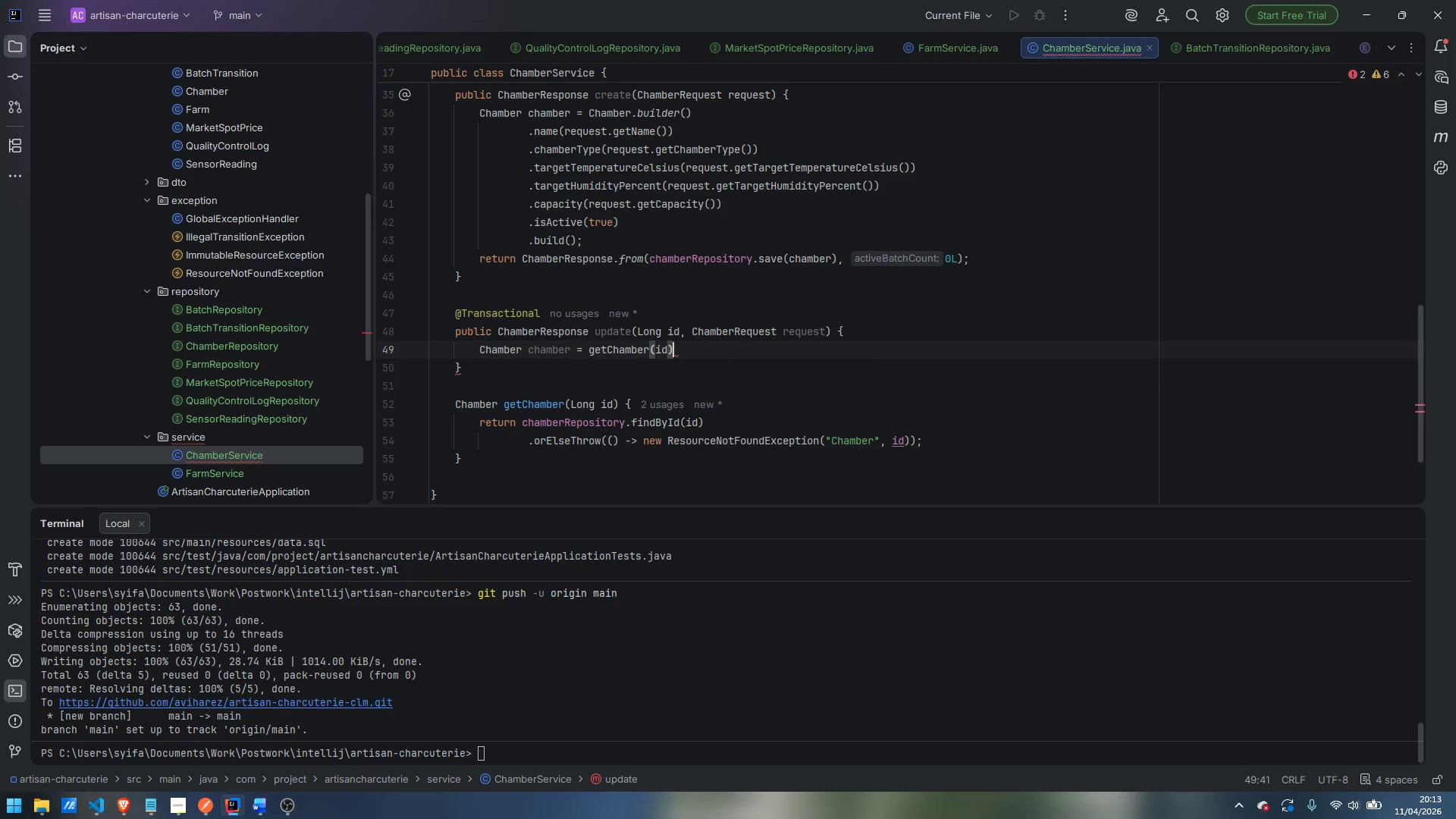 
key(Semicolon)
 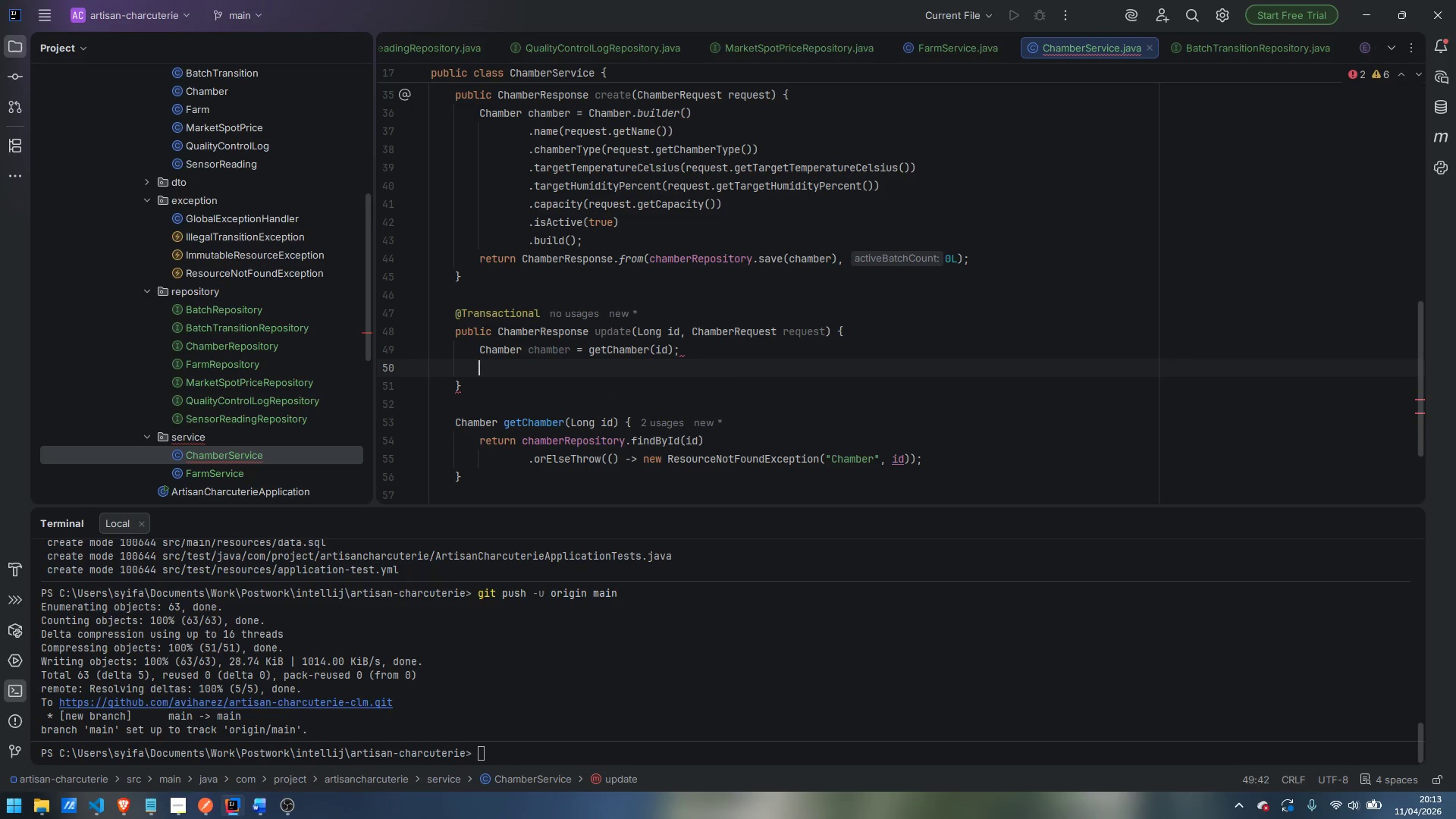 
key(Enter)
 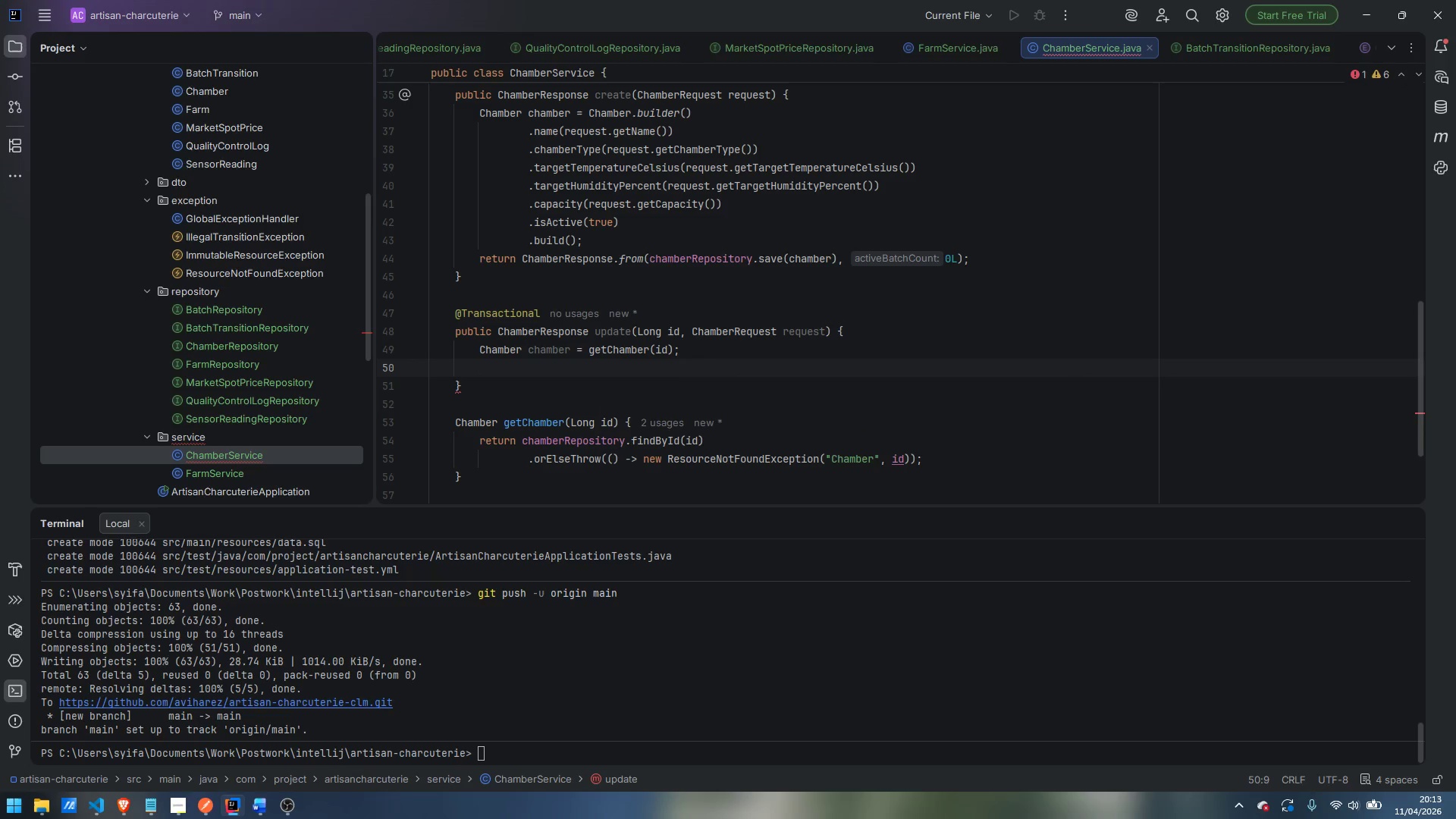 
type(chamber chamber)
 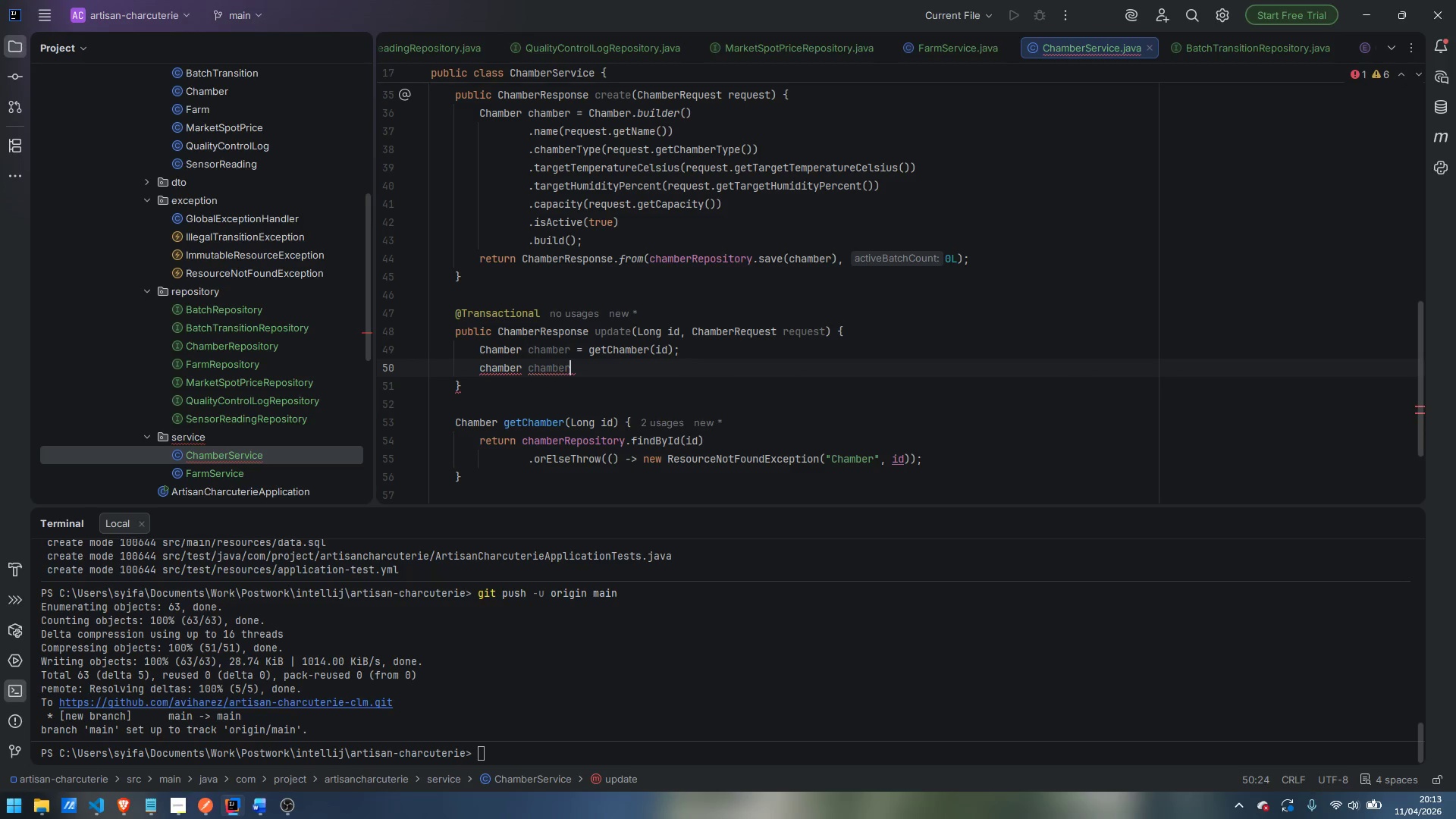 
key(Control+ControlLeft)
 